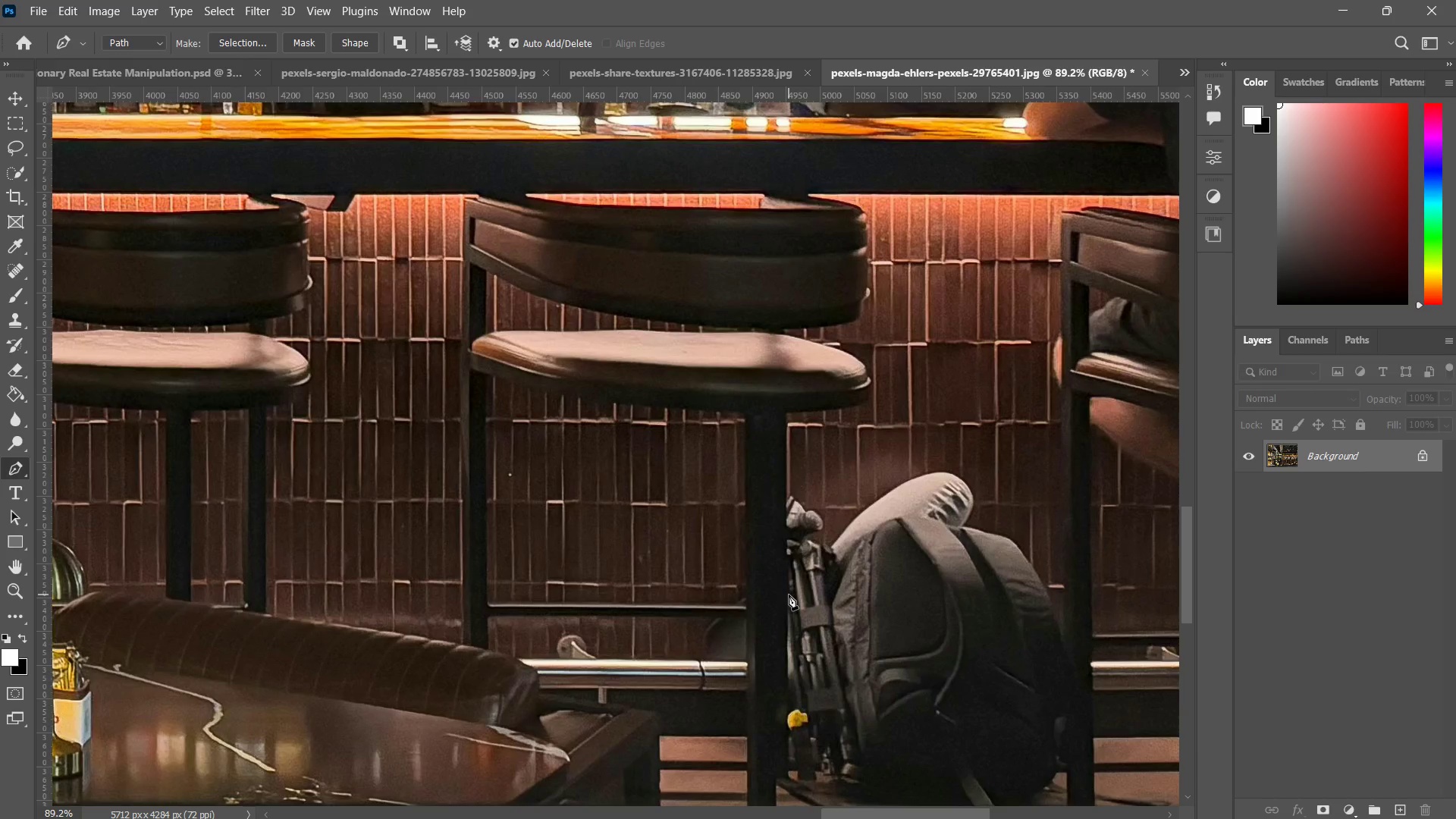 
key(Z)
 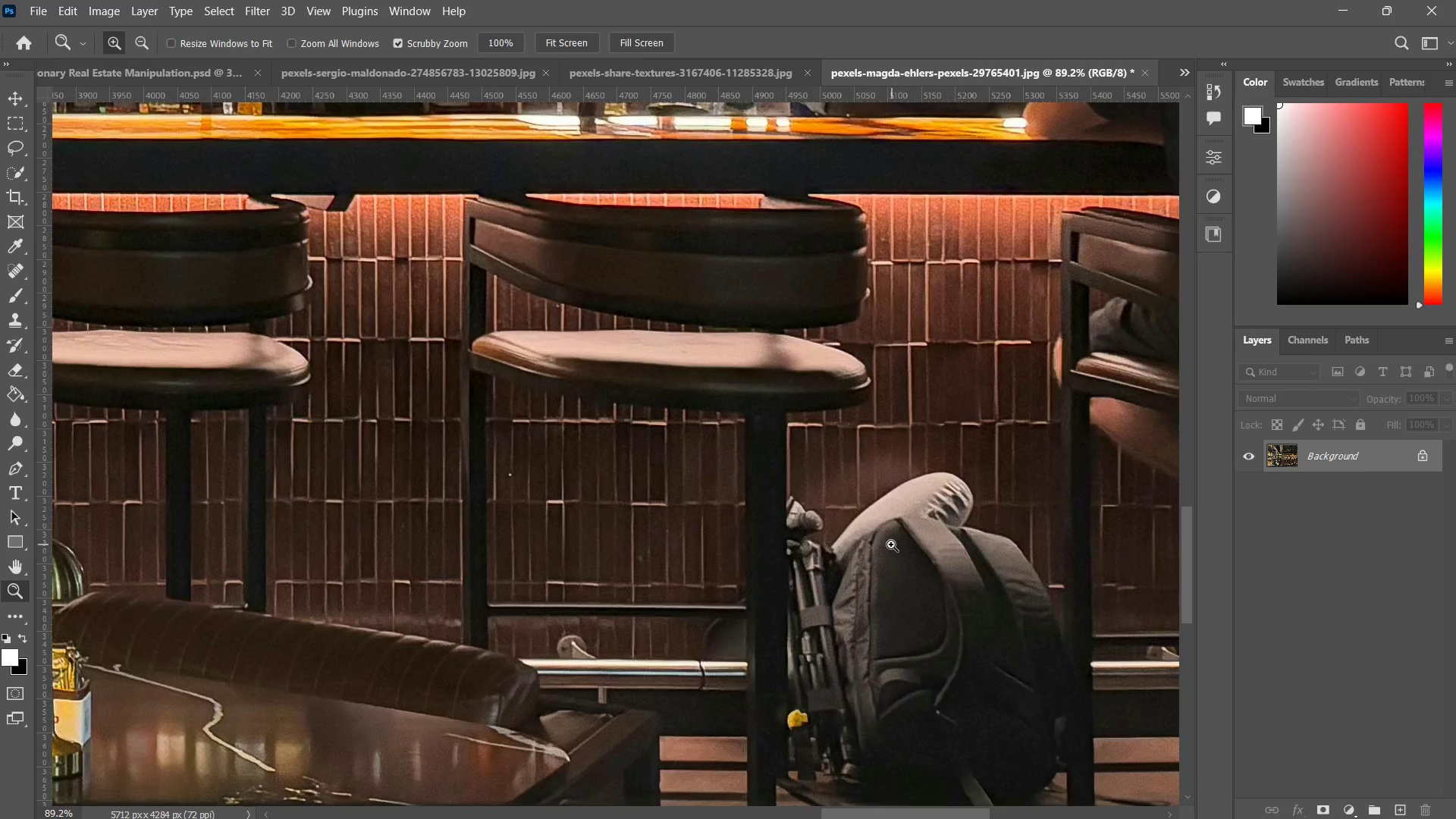 
left_click_drag(start_coordinate=[891, 544], to_coordinate=[836, 580])
 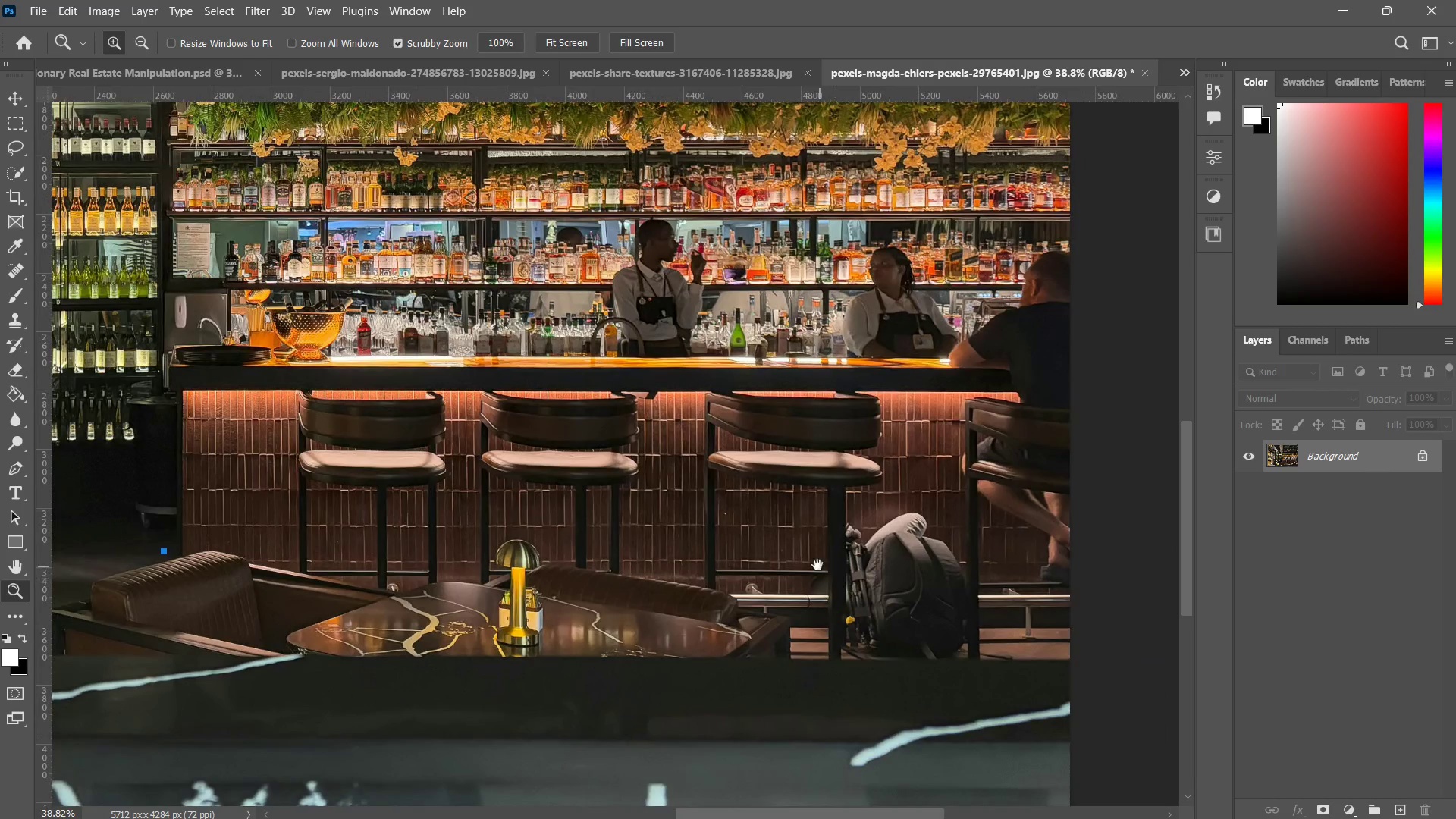 
hold_key(key=Space, duration=1.23)
 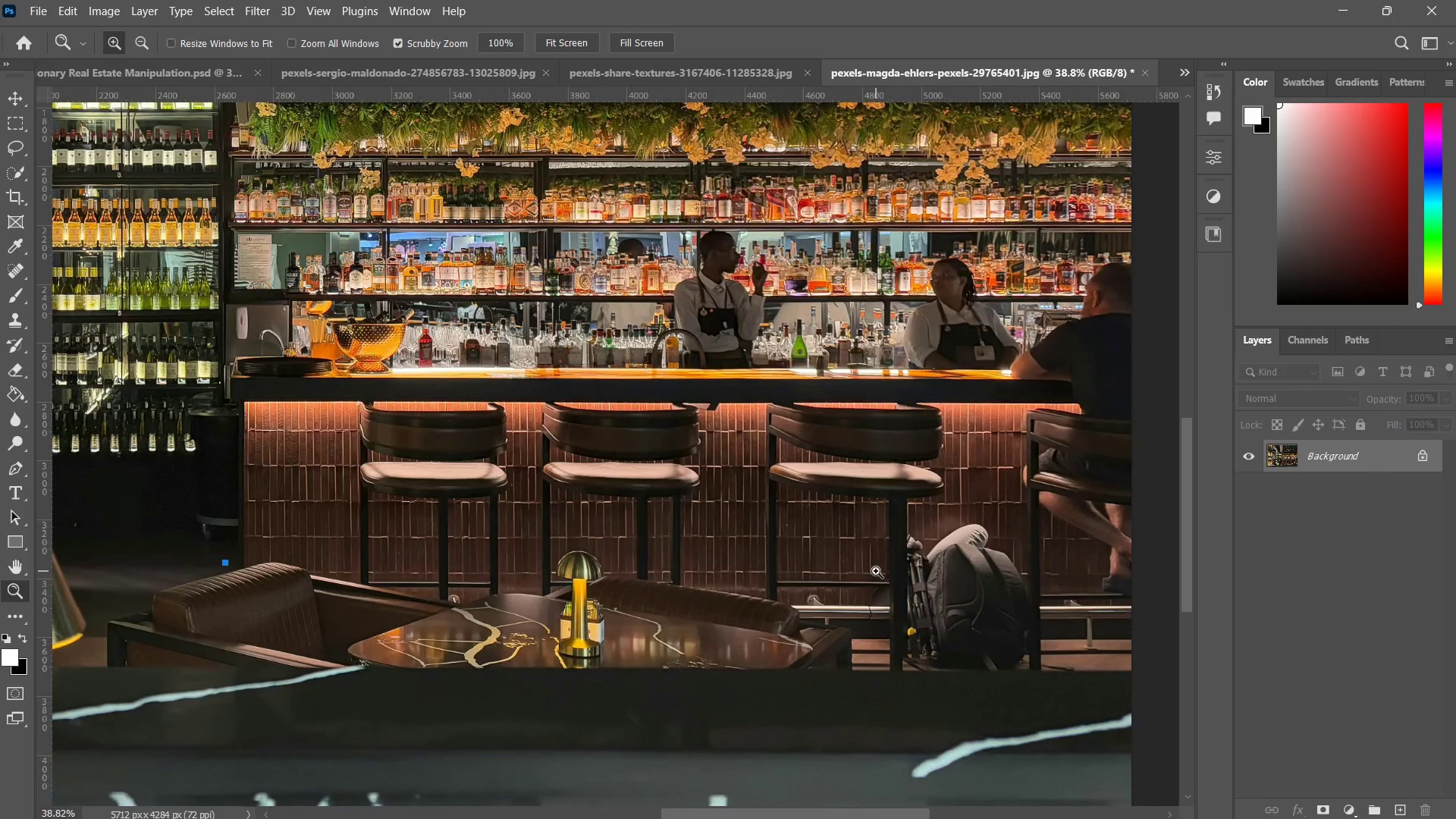 
left_click_drag(start_coordinate=[814, 560], to_coordinate=[876, 571])
 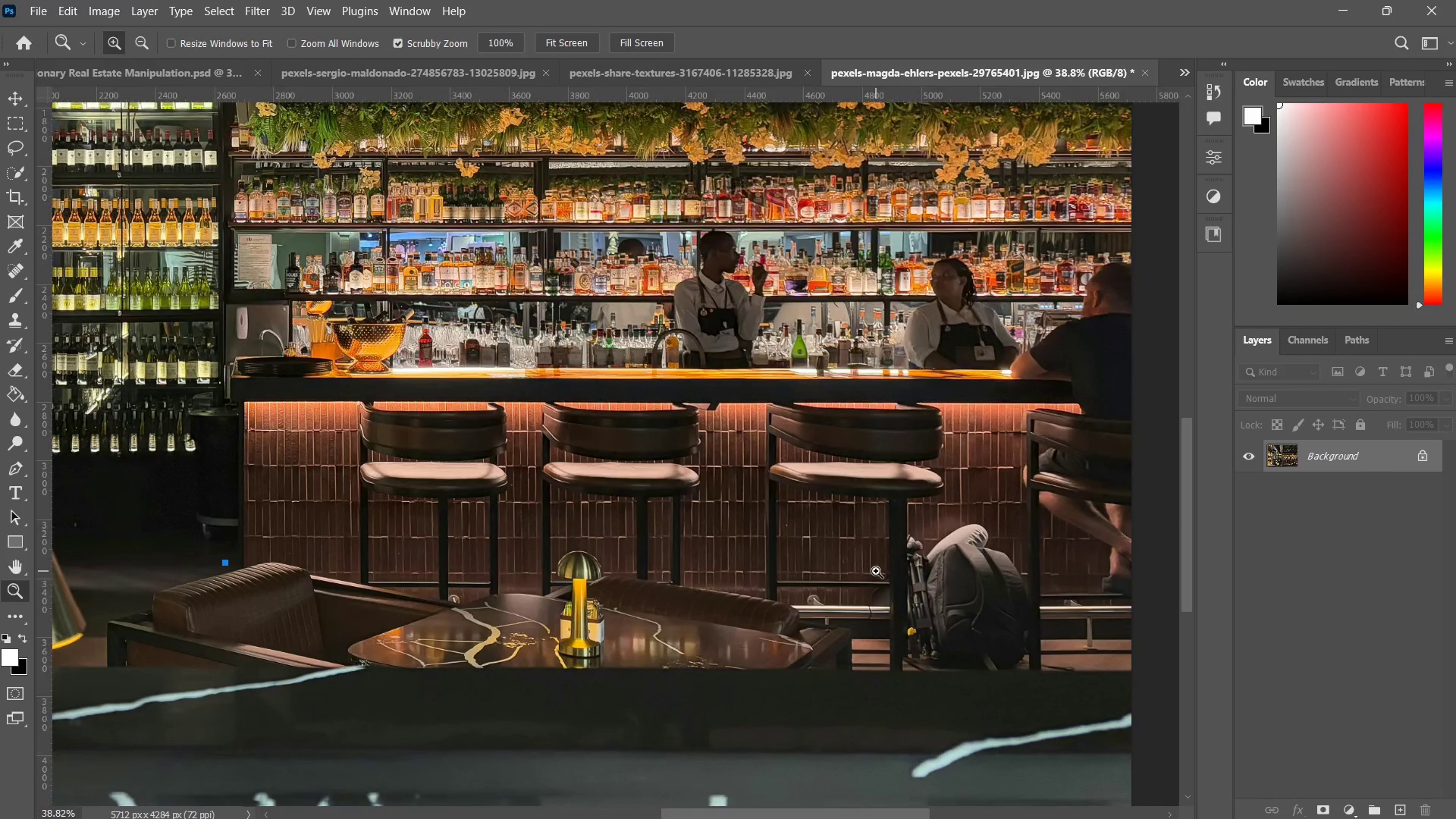 
hold_key(key=Space, duration=1.5)
 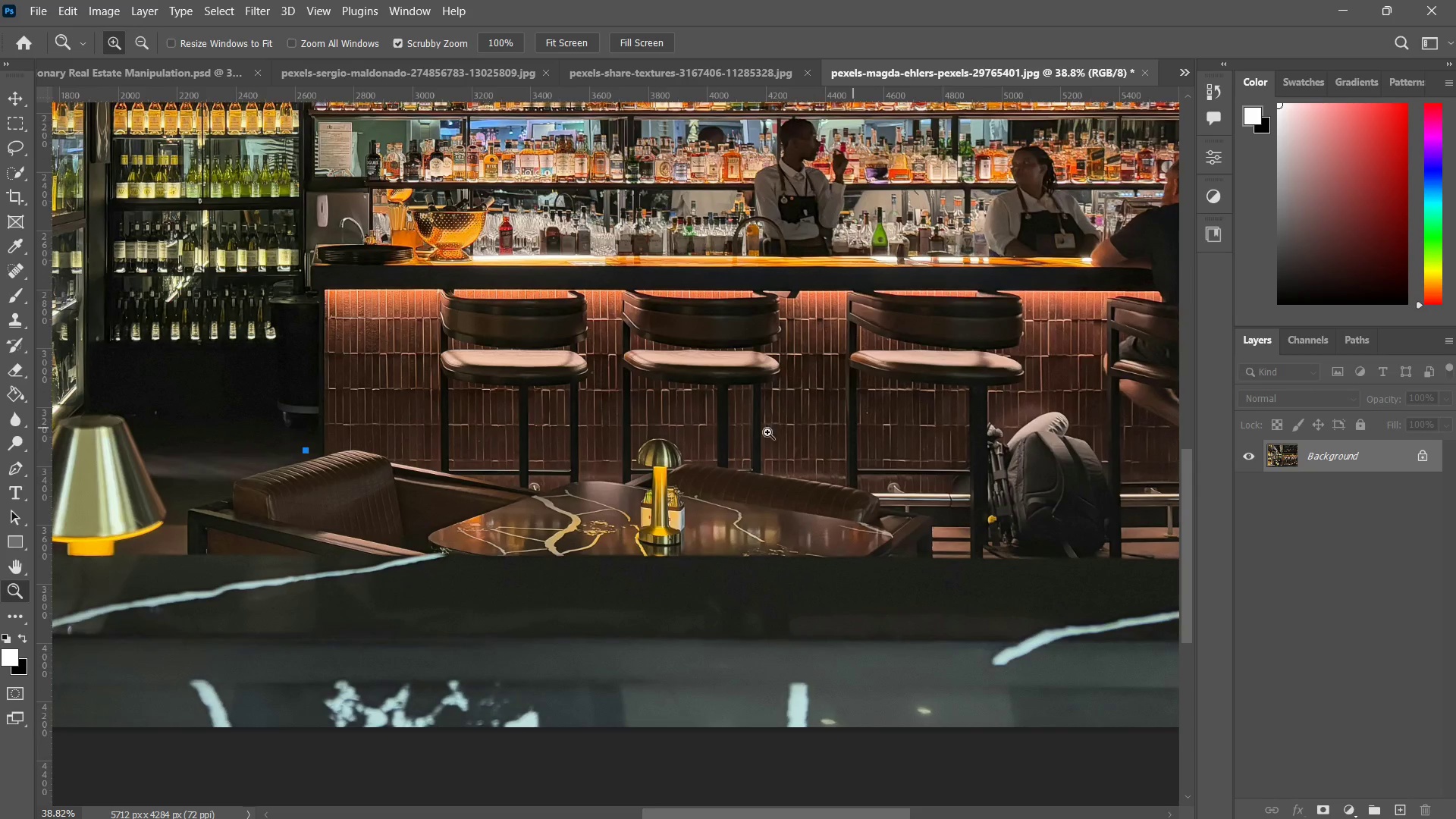 
left_click_drag(start_coordinate=[876, 571], to_coordinate=[956, 459])
 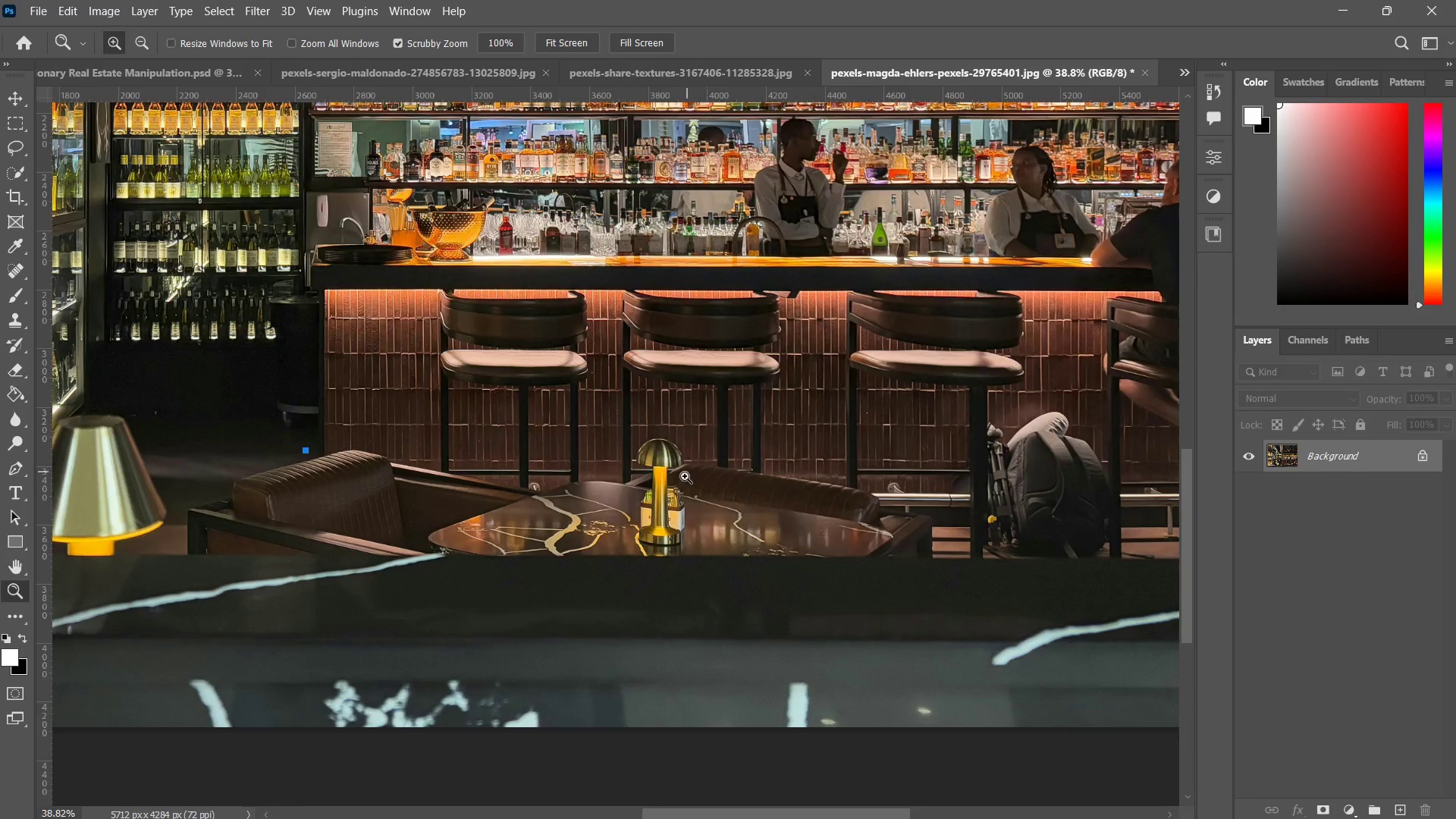 
key(Space)
 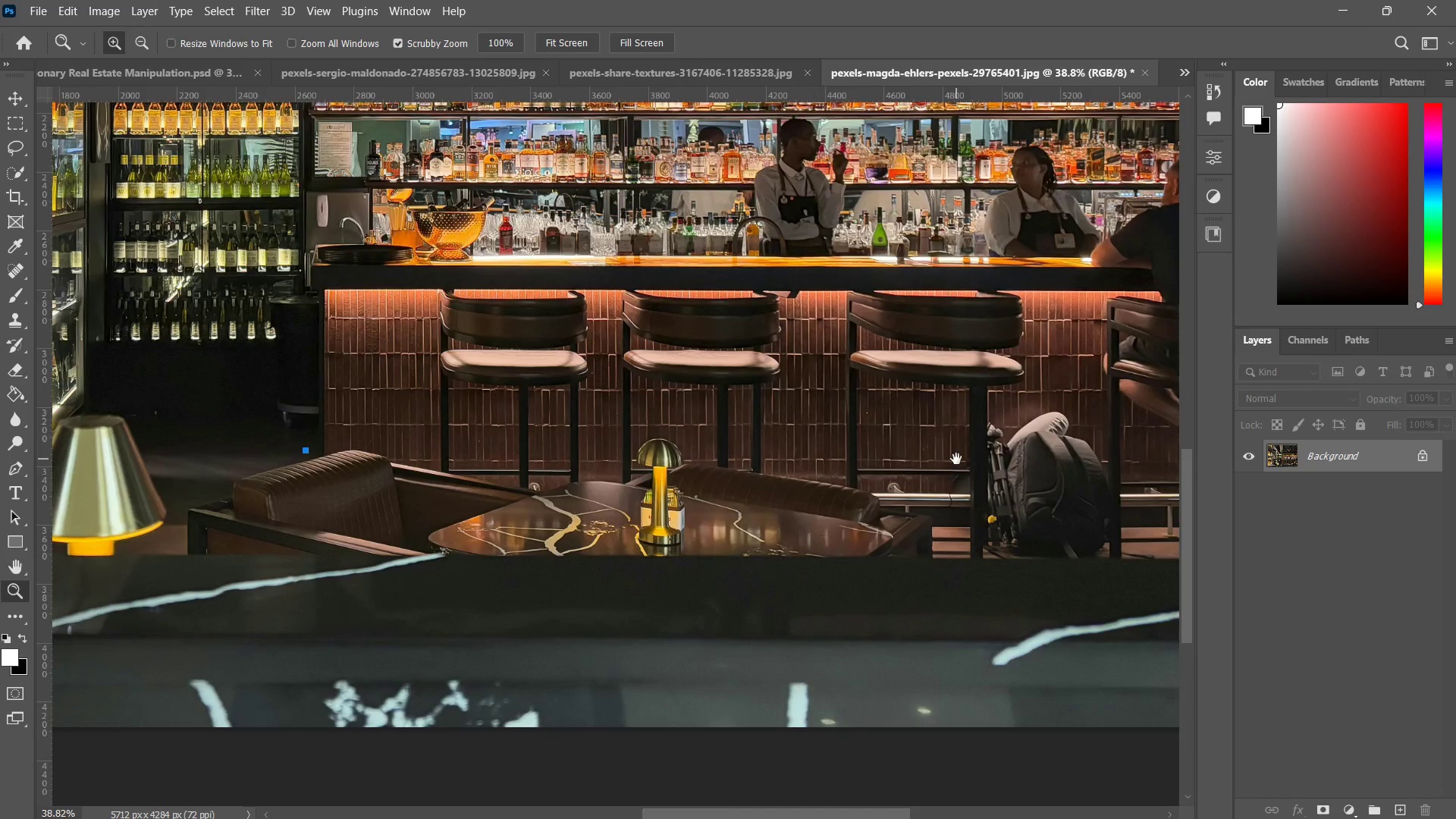 
key(Space)
 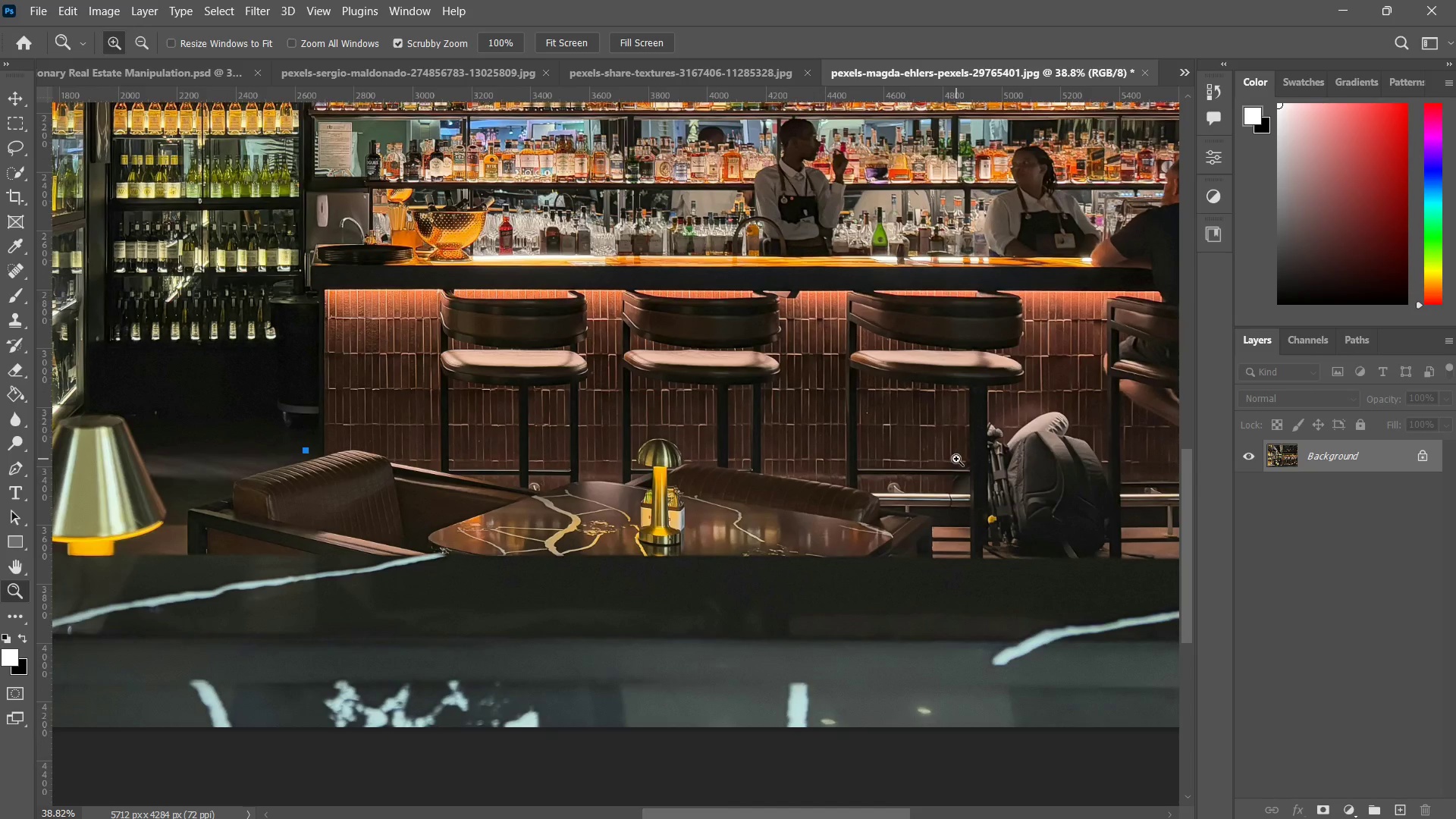 
key(Space)
 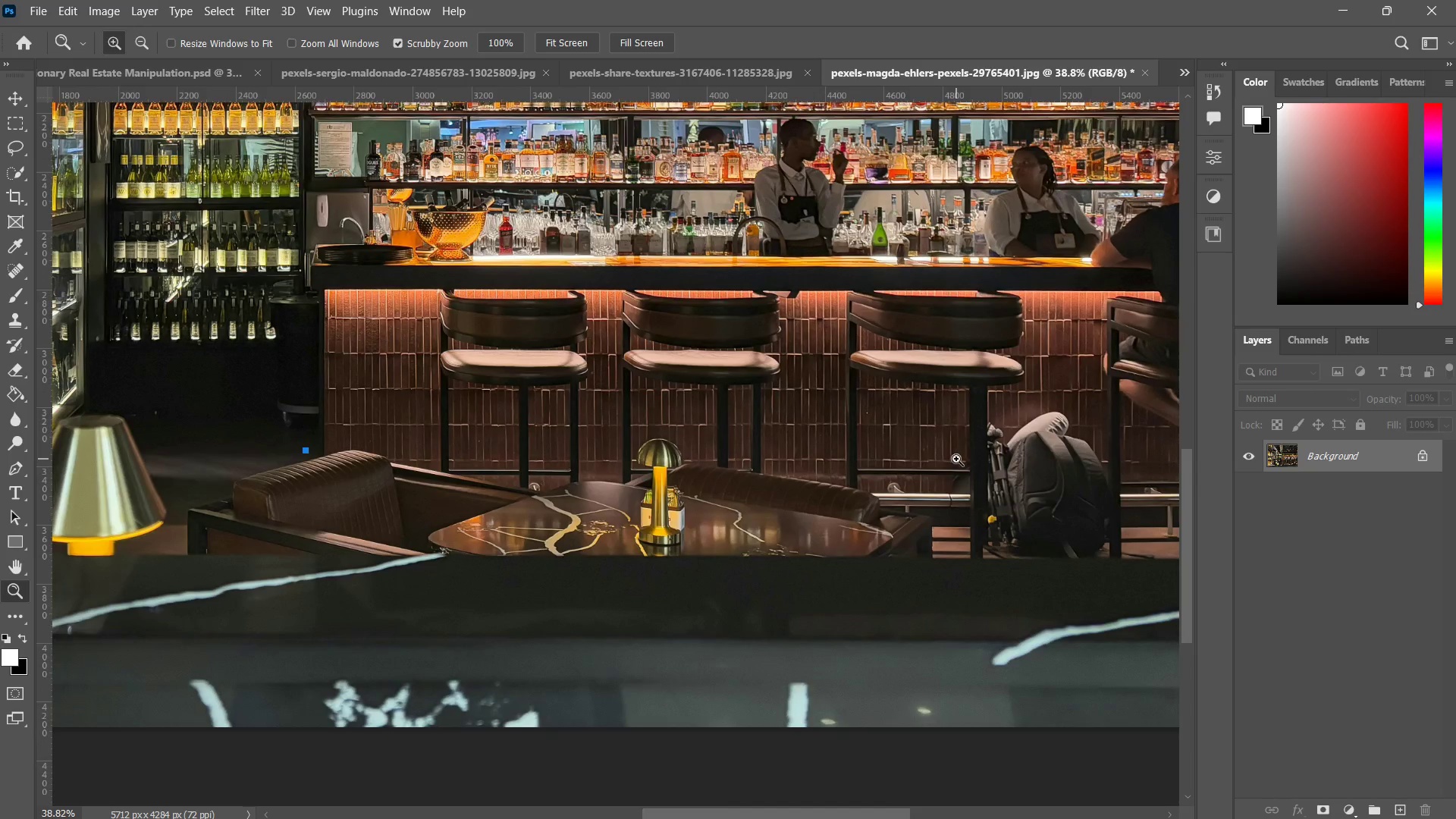 
key(Space)
 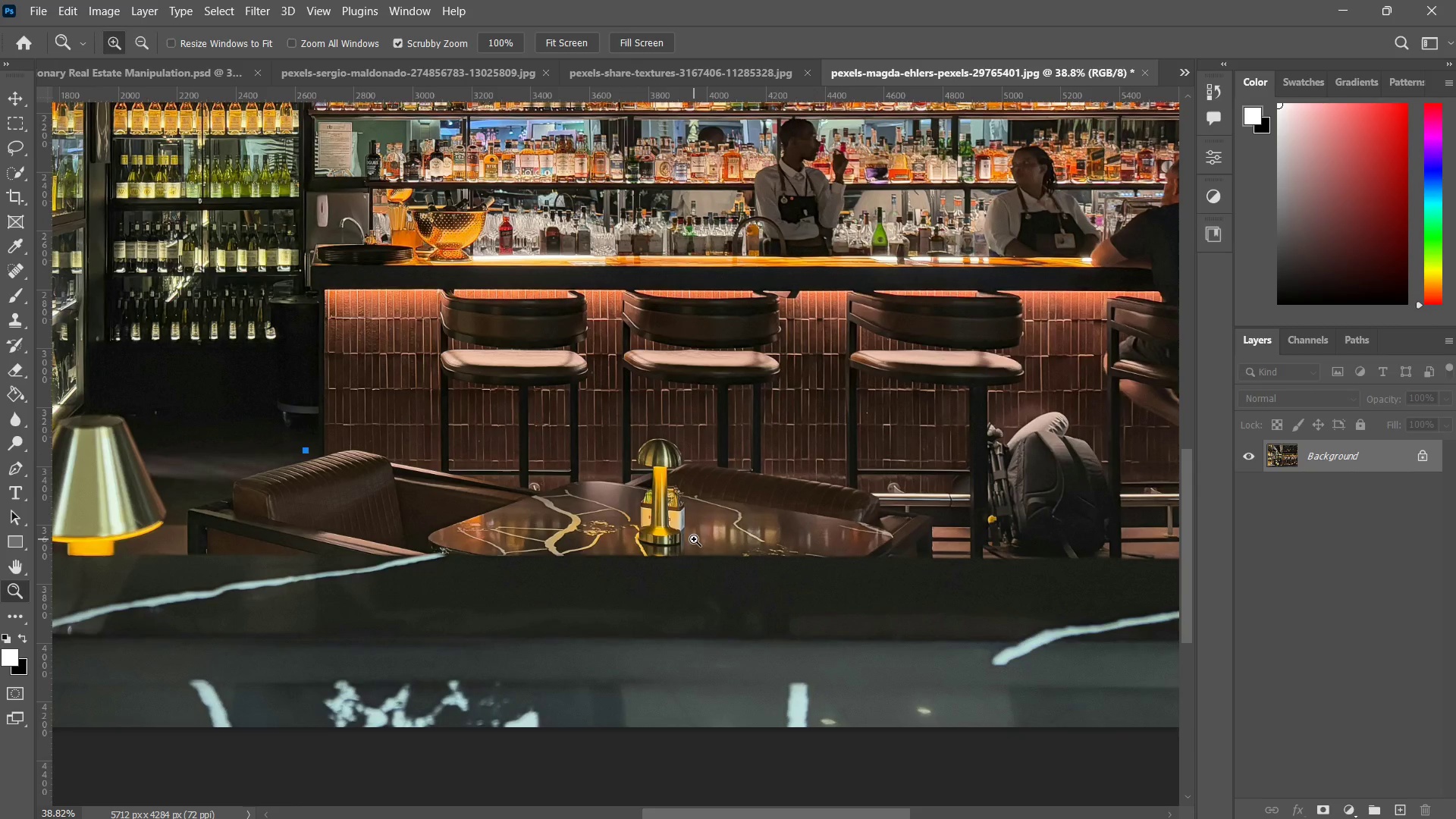 
key(P)
 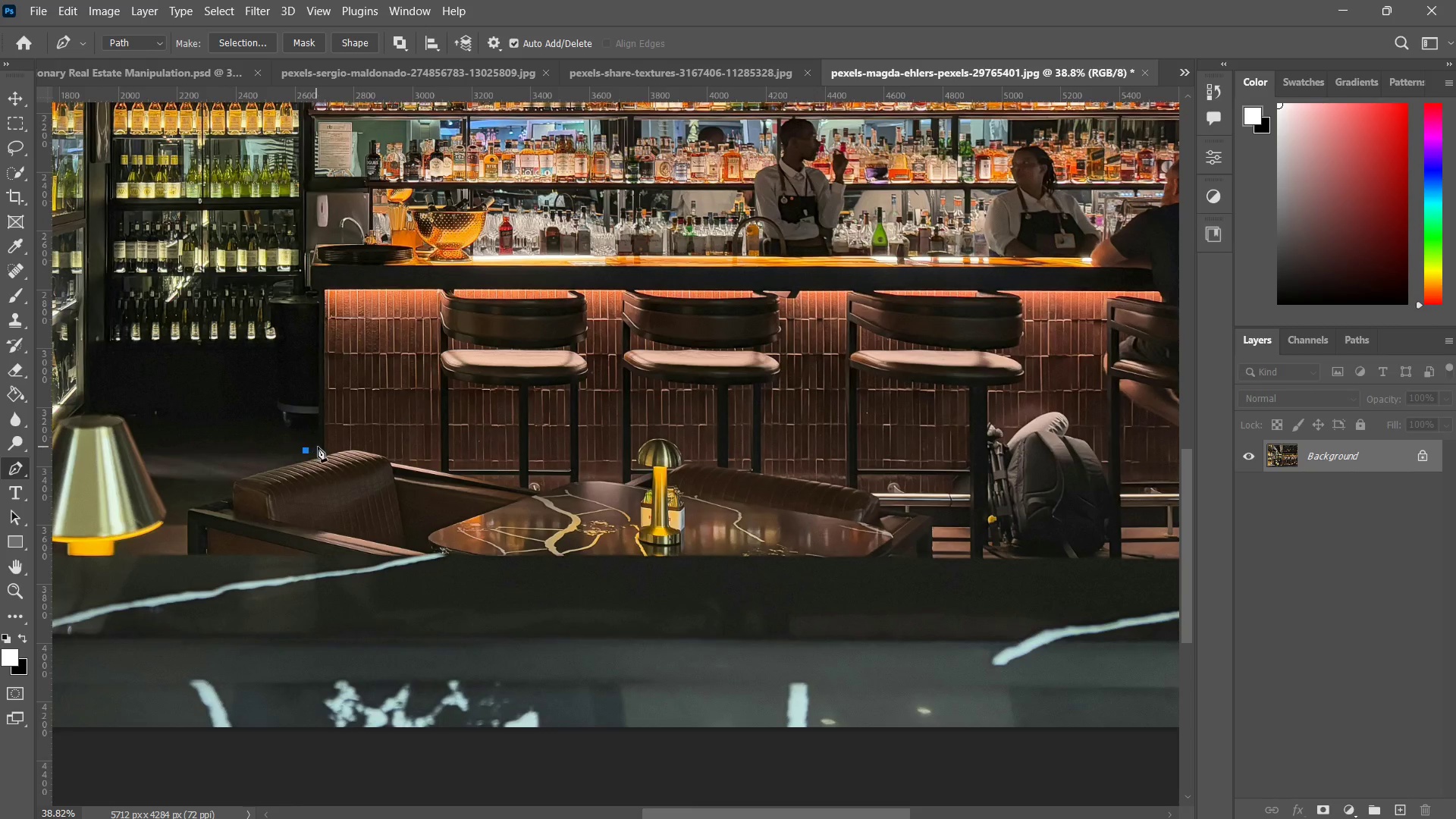 
left_click_drag(start_coordinate=[323, 450], to_coordinate=[328, 448])
 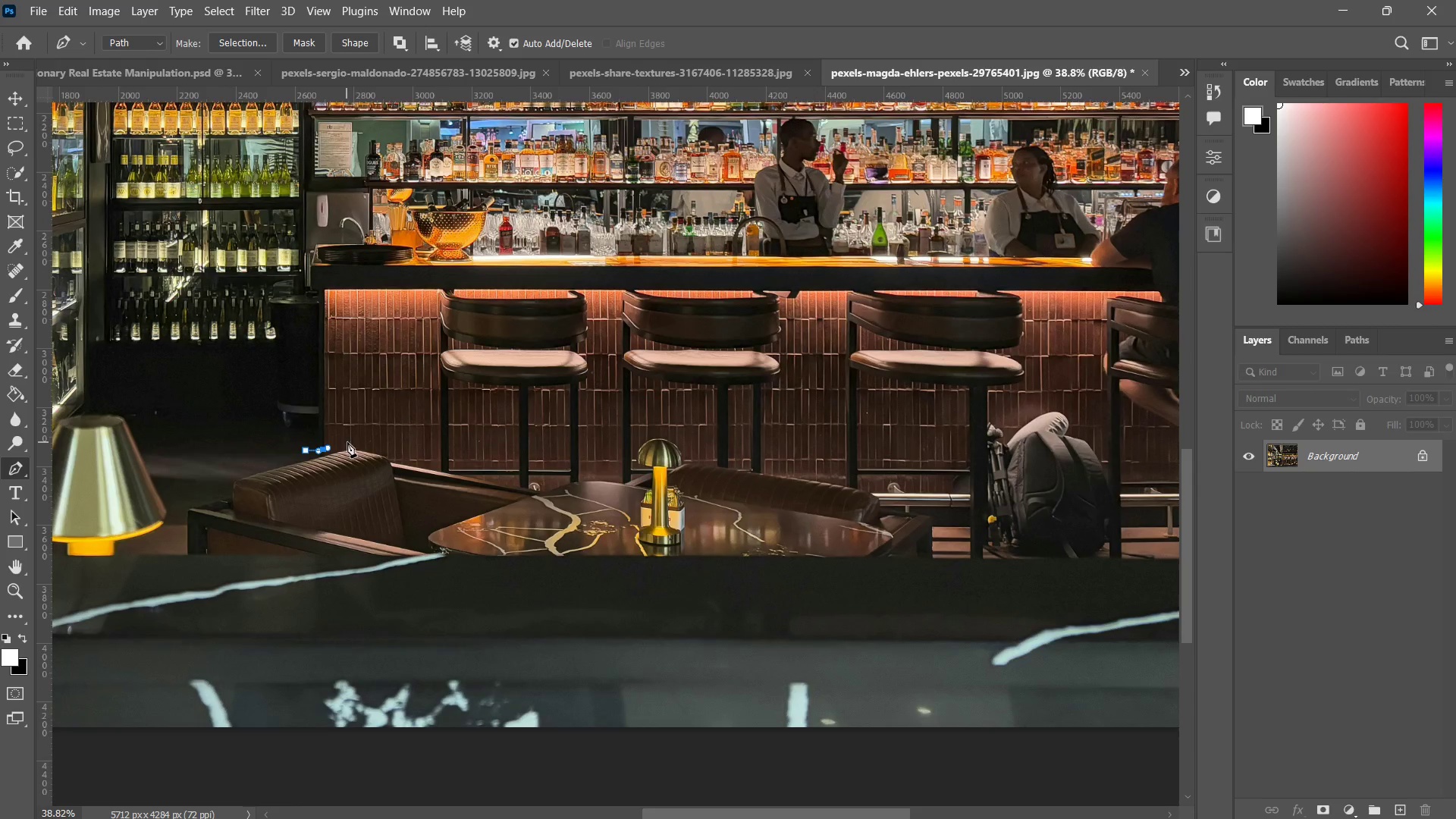 
left_click_drag(start_coordinate=[352, 444], to_coordinate=[357, 444])
 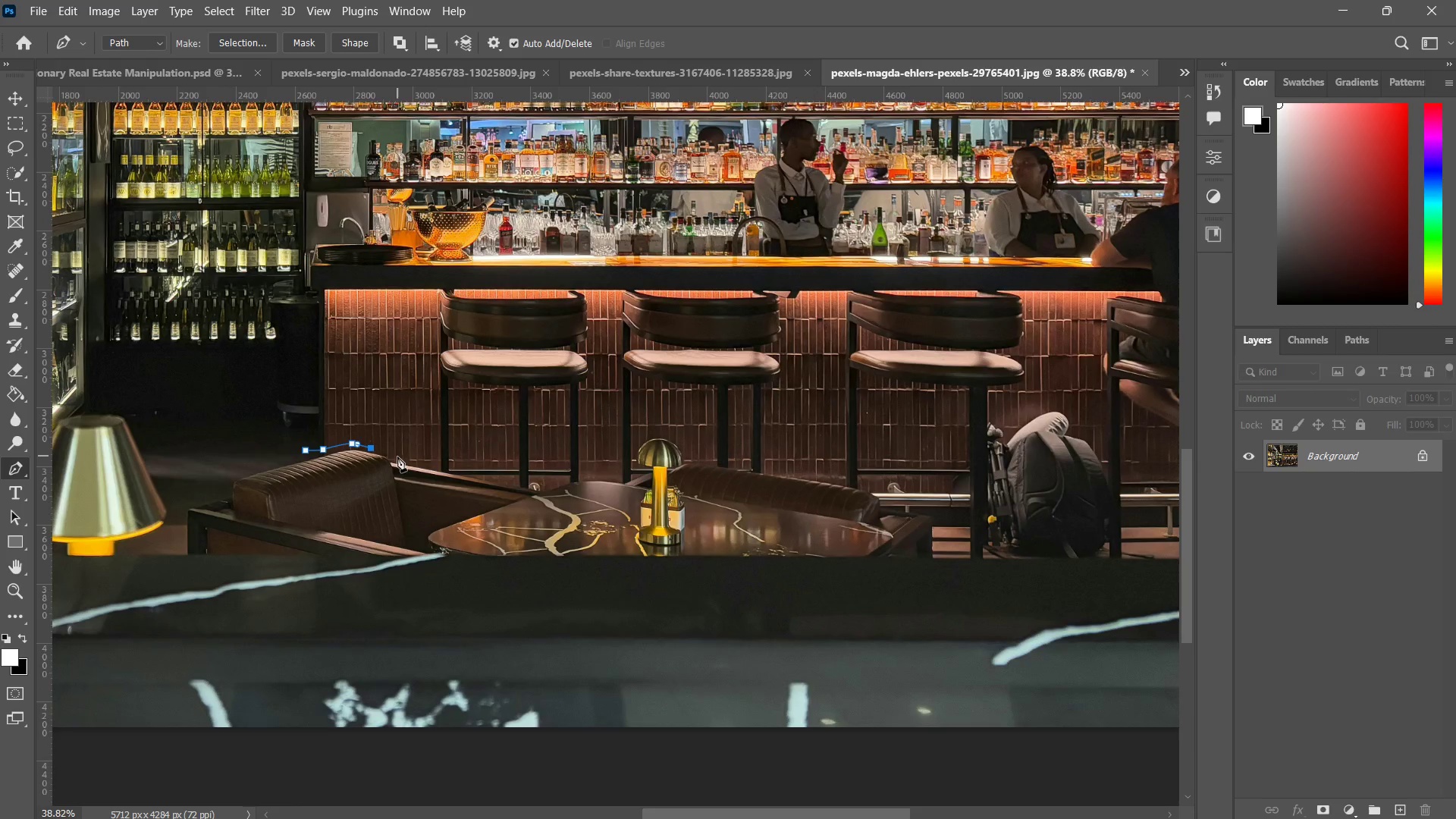 
left_click_drag(start_coordinate=[410, 461], to_coordinate=[437, 468])
 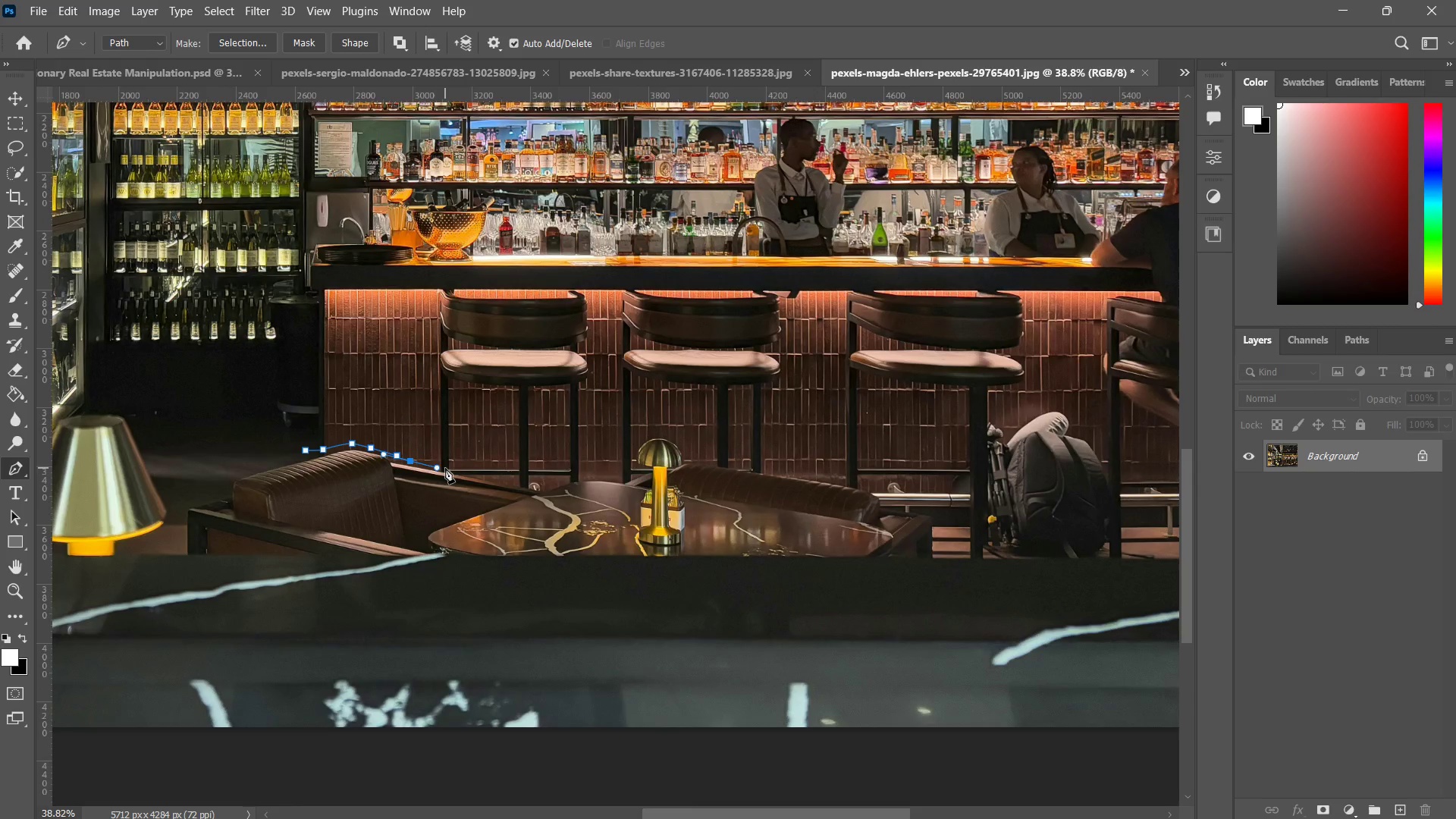 
left_click_drag(start_coordinate=[445, 468], to_coordinate=[461, 469])
 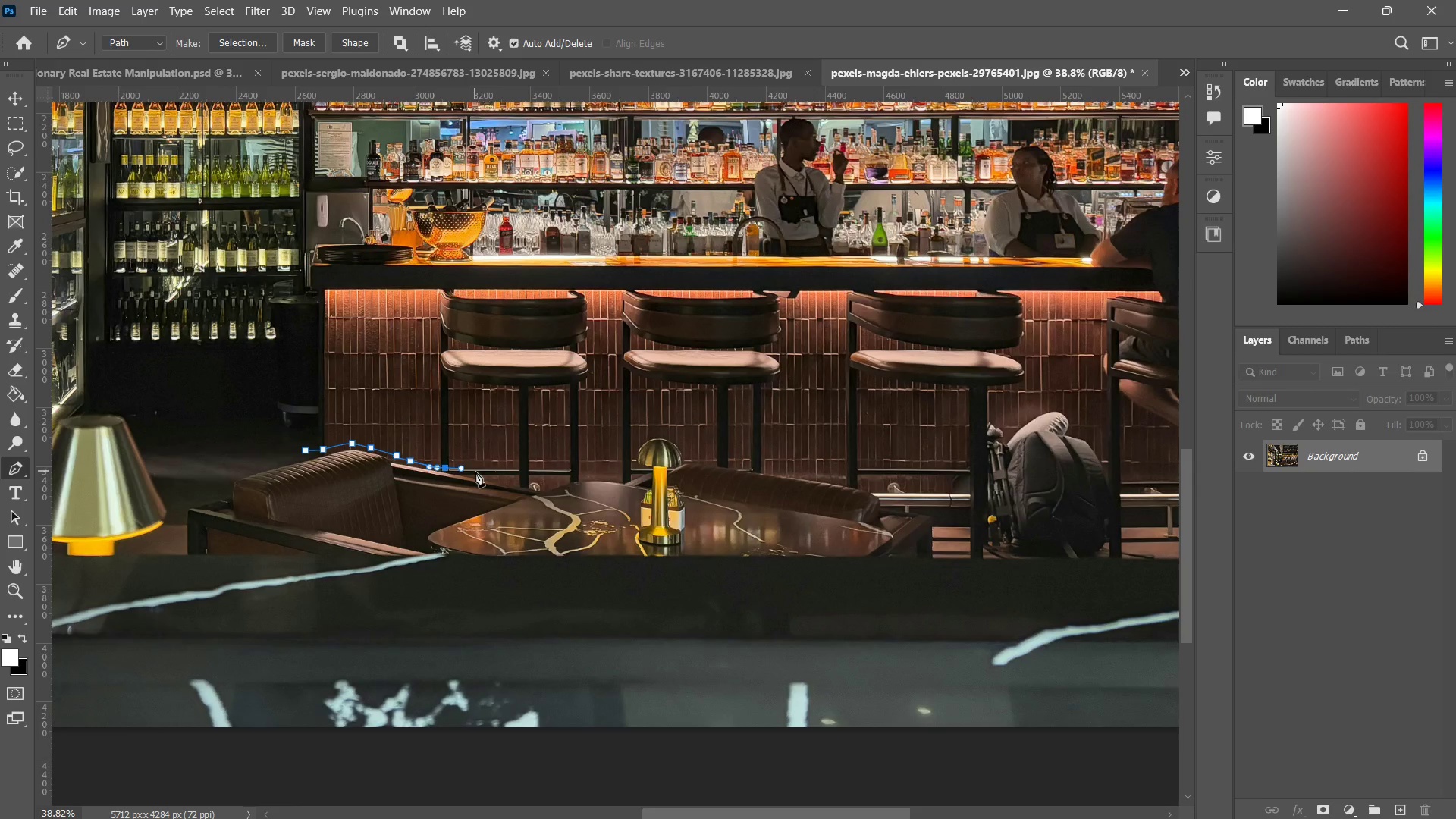 
left_click_drag(start_coordinate=[475, 472], to_coordinate=[499, 475])
 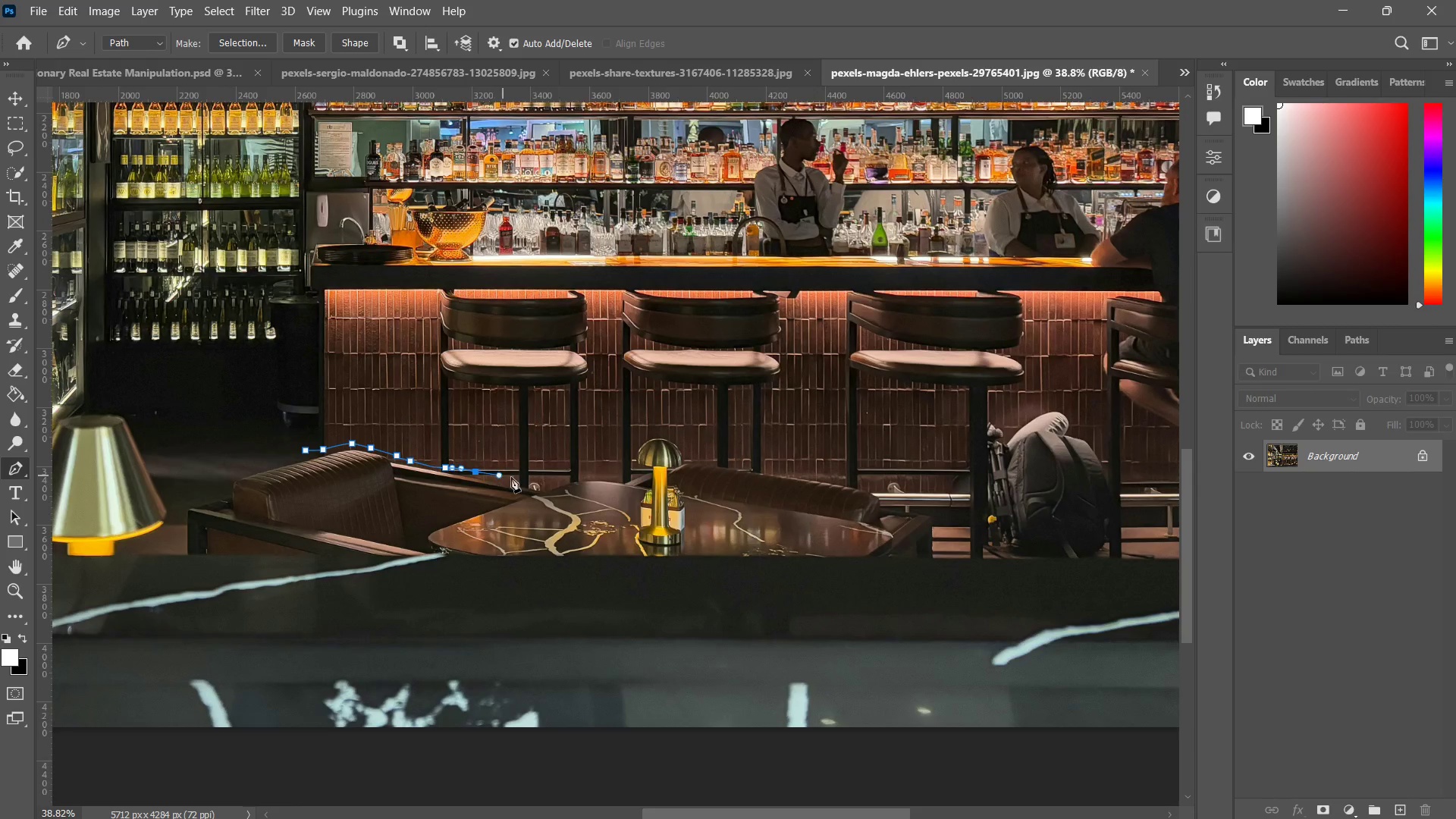 
left_click_drag(start_coordinate=[513, 477], to_coordinate=[516, 478])
 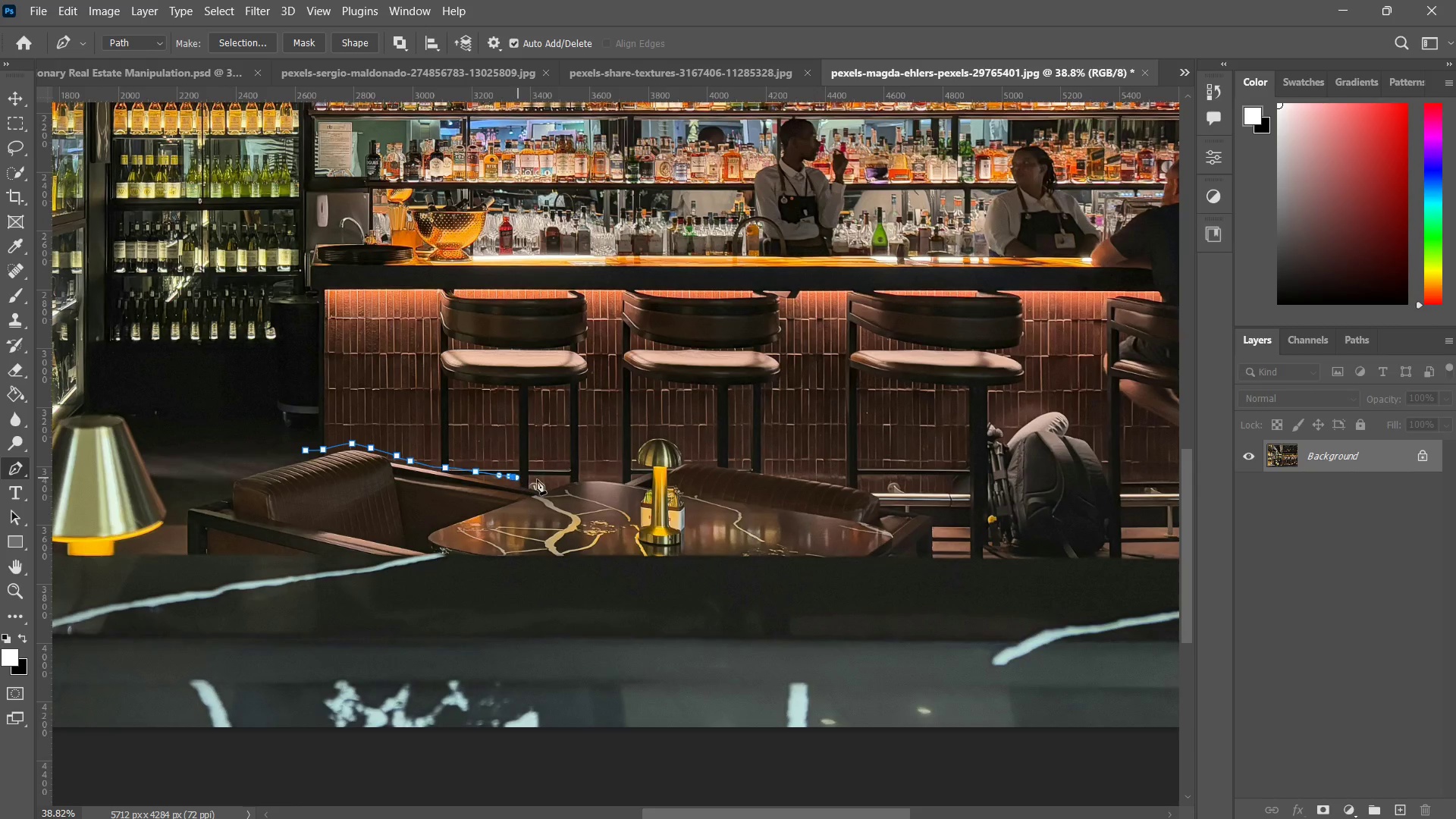 
left_click_drag(start_coordinate=[537, 479], to_coordinate=[548, 479])
 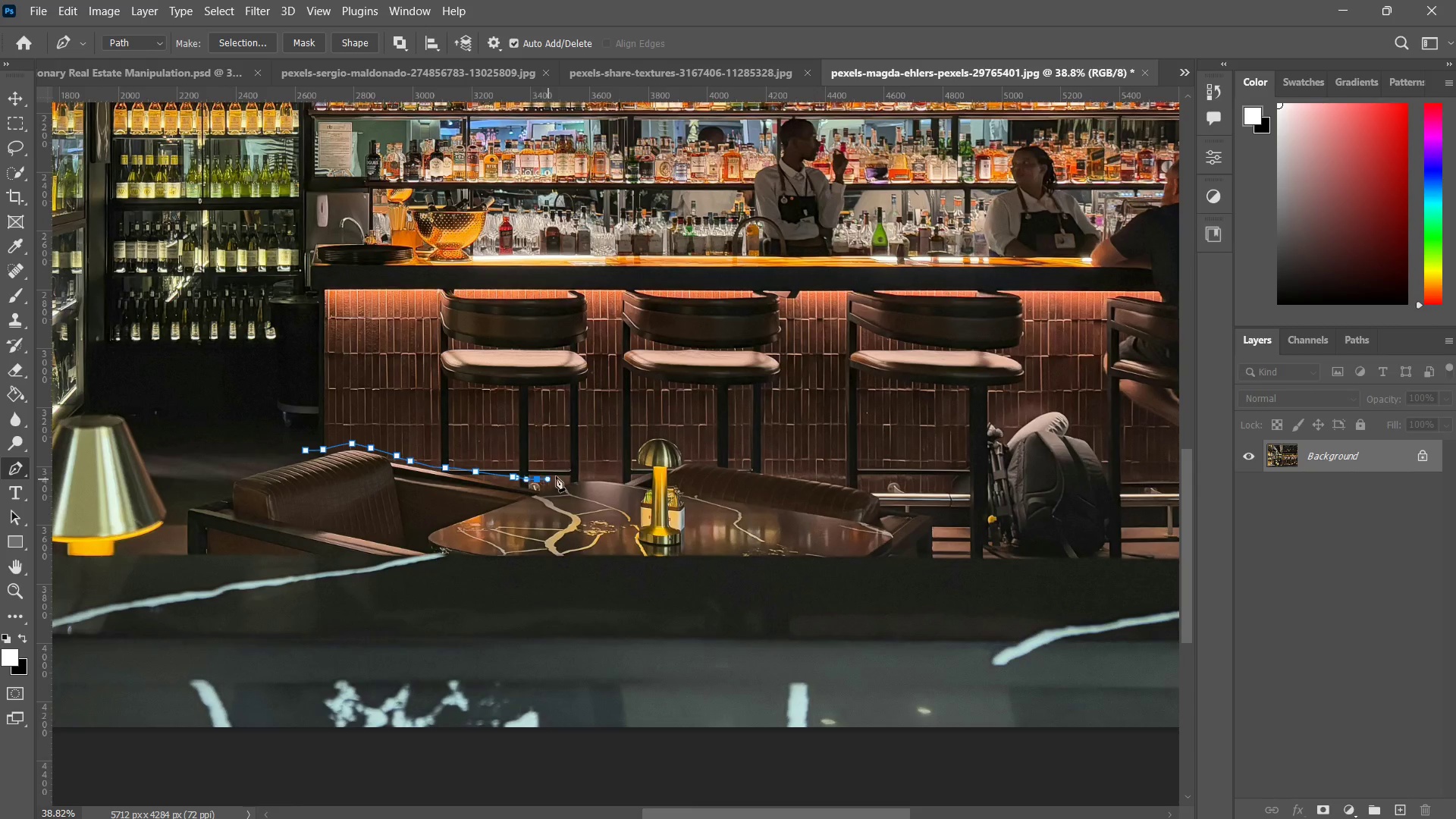 
left_click_drag(start_coordinate=[556, 476], to_coordinate=[564, 475])
 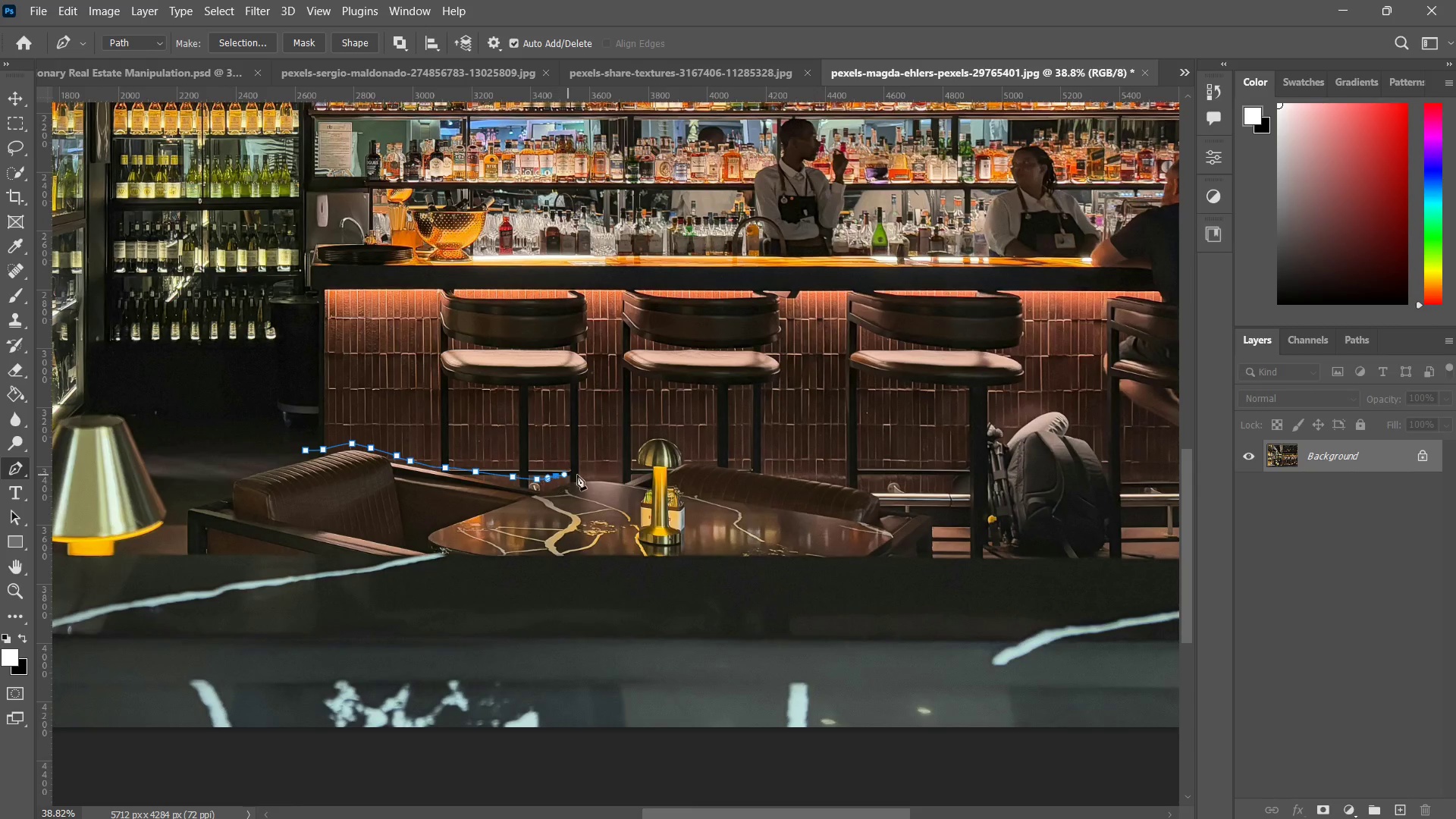 
left_click_drag(start_coordinate=[571, 475], to_coordinate=[579, 475])
 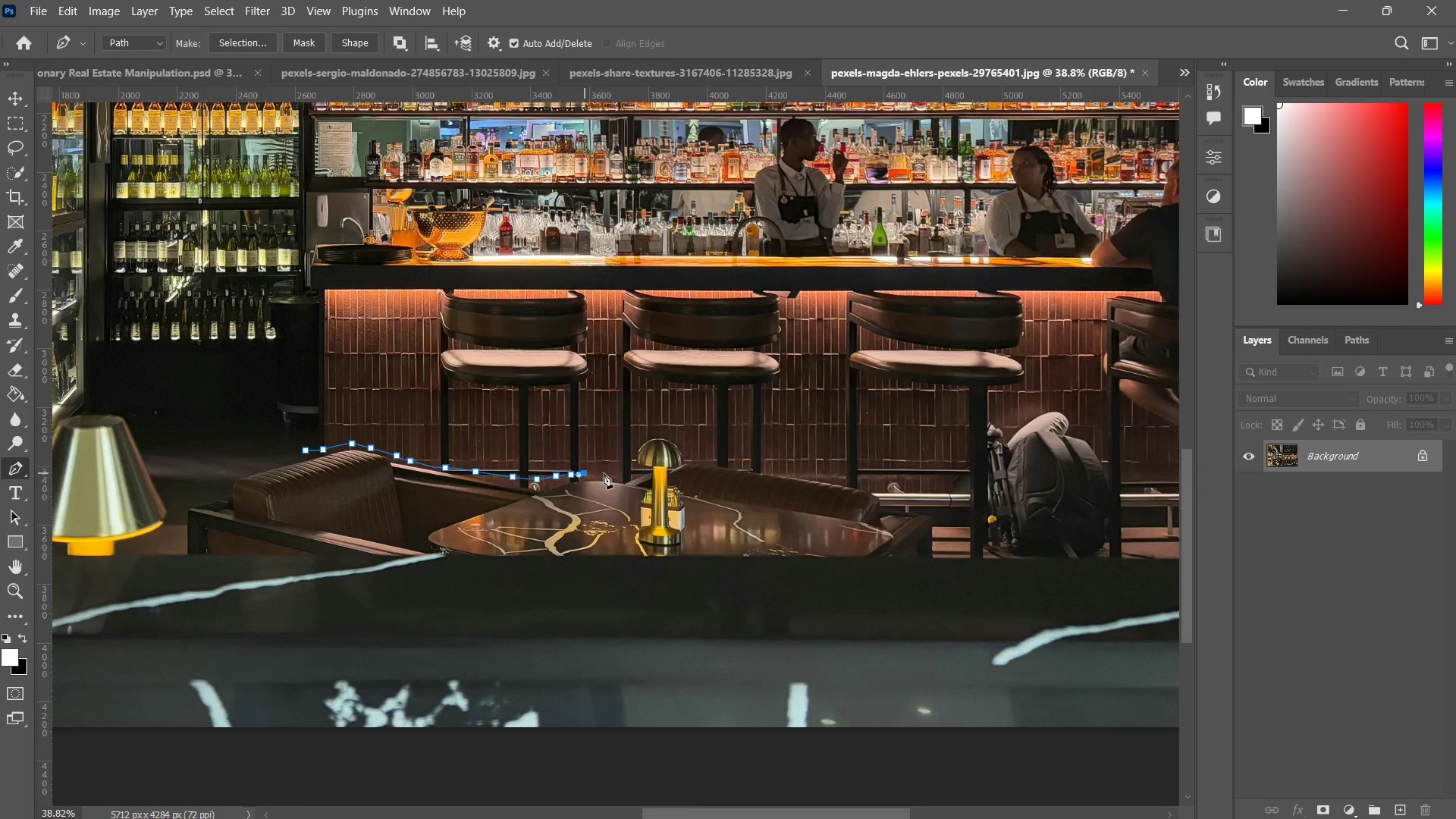 
left_click_drag(start_coordinate=[607, 473], to_coordinate=[622, 474])
 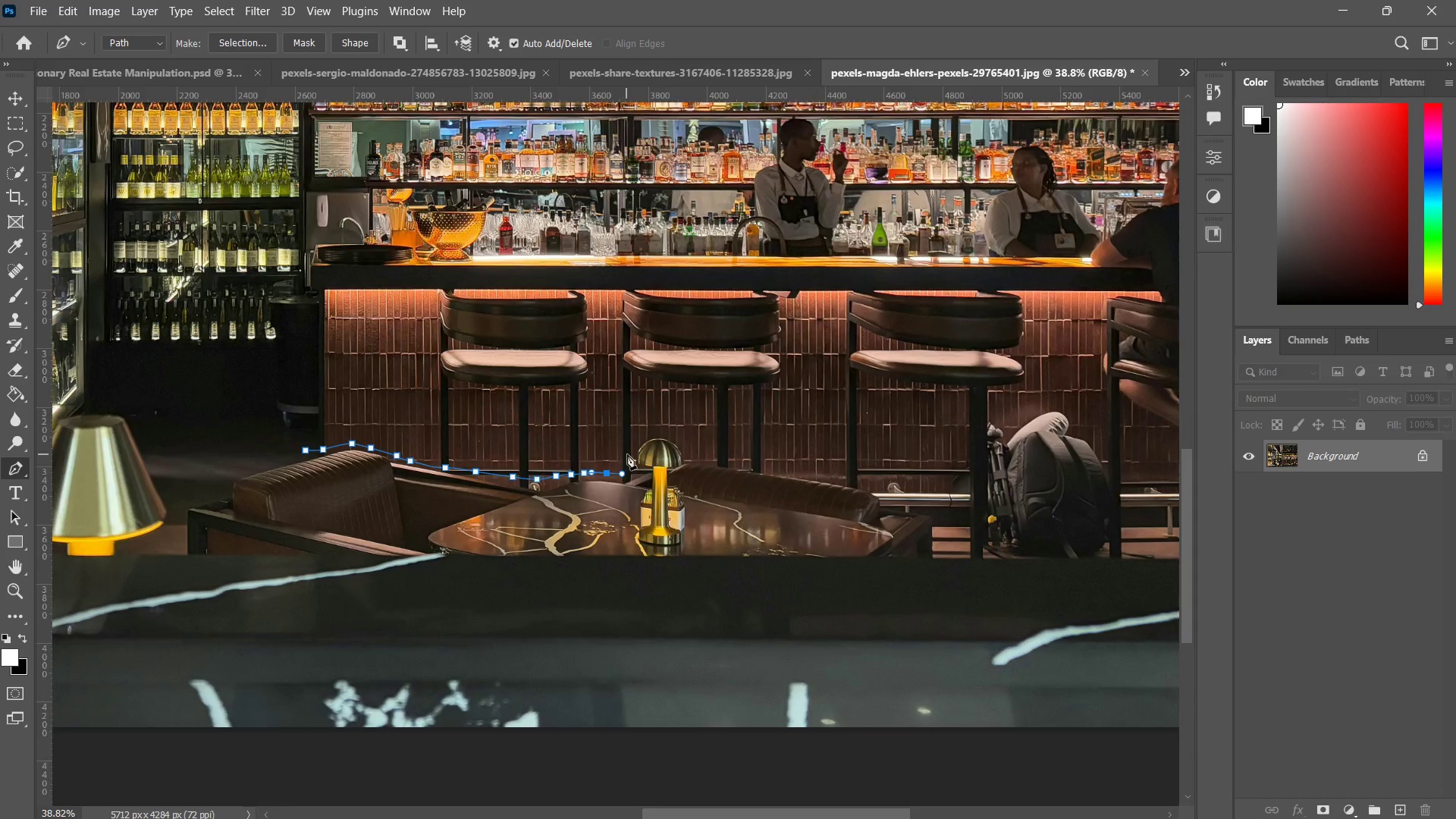 
left_click_drag(start_coordinate=[628, 450], to_coordinate=[632, 444])
 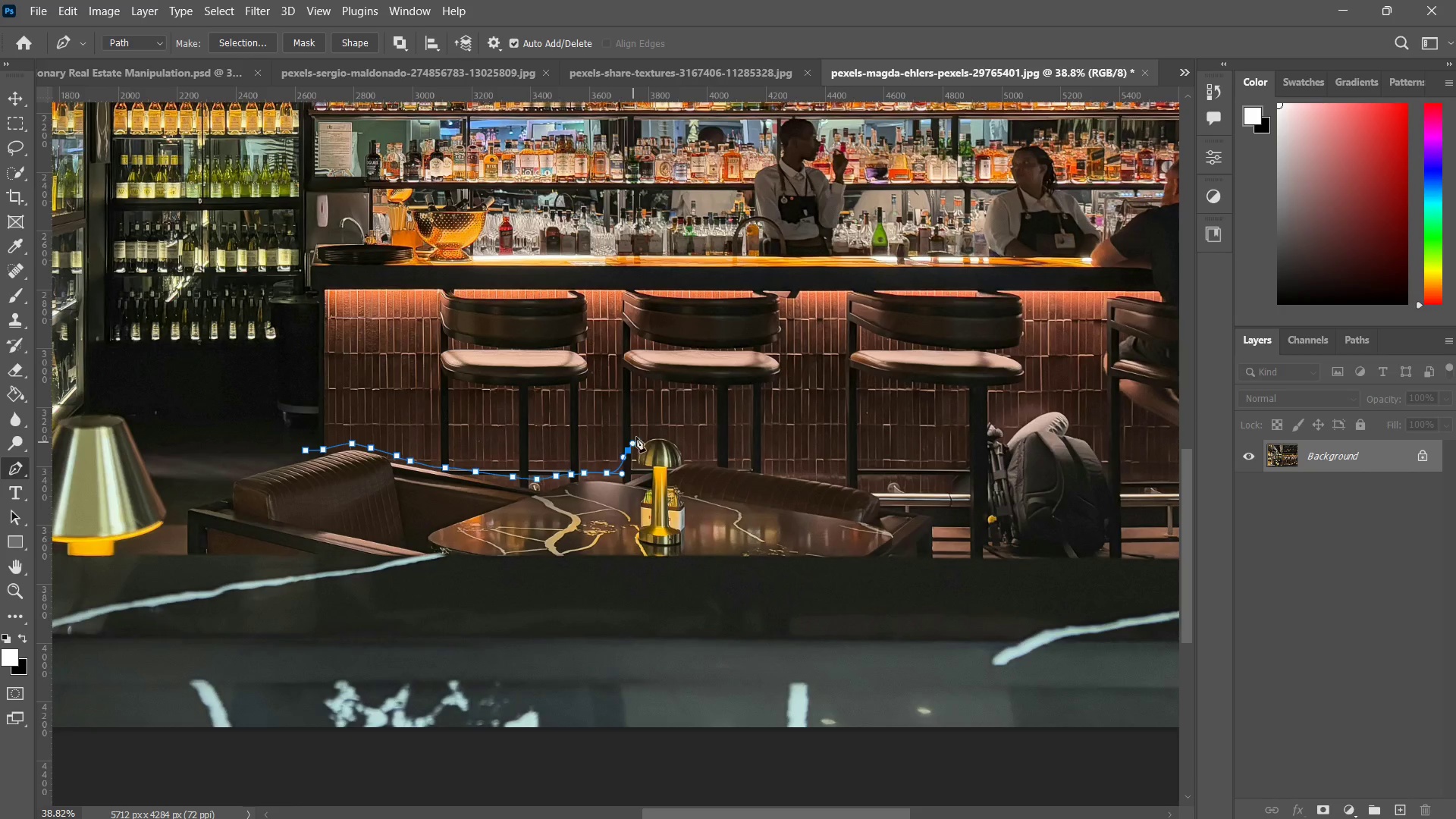 
left_click_drag(start_coordinate=[638, 437], to_coordinate=[645, 437])
 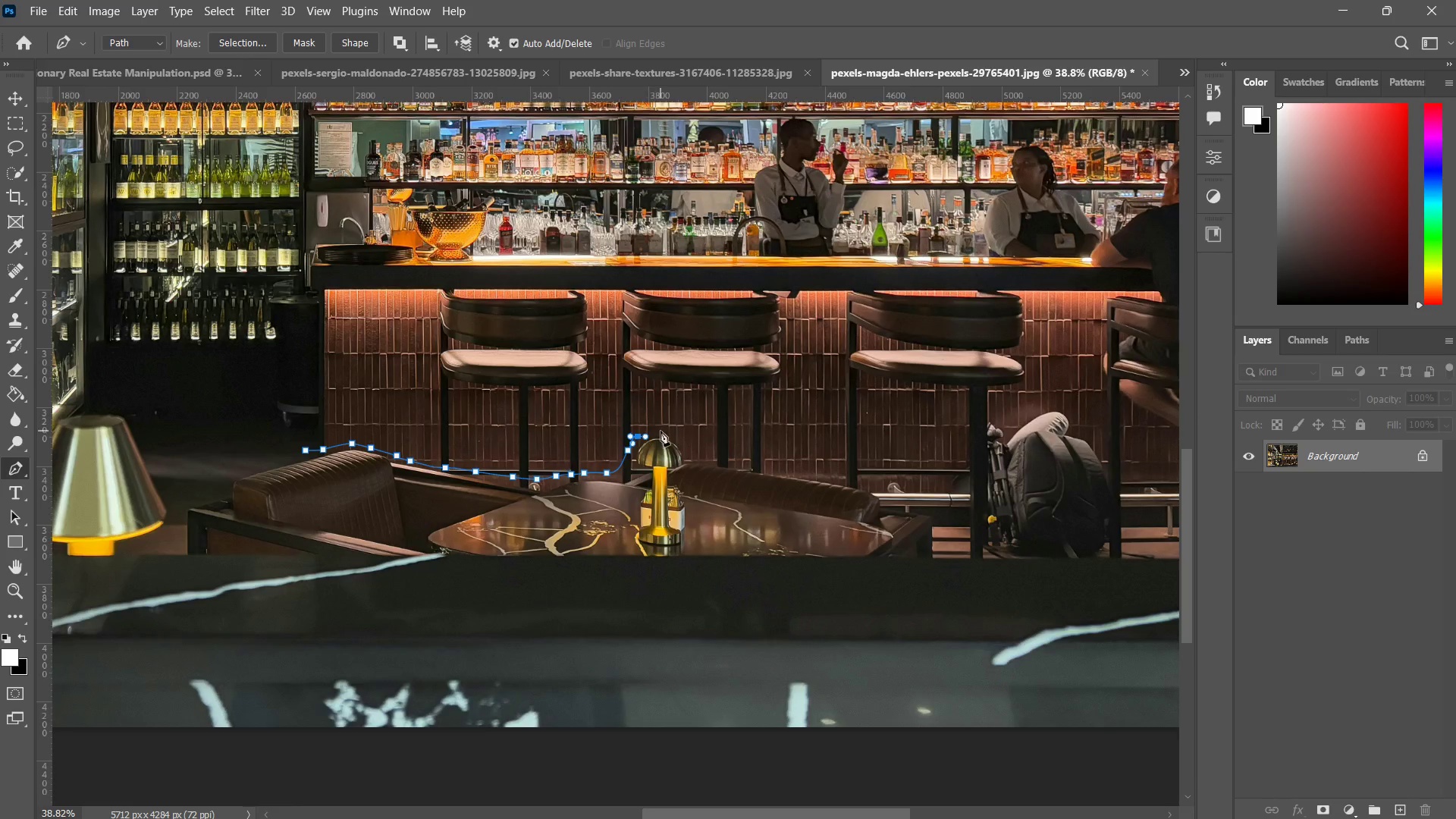 
left_click_drag(start_coordinate=[661, 430], to_coordinate=[669, 428])
 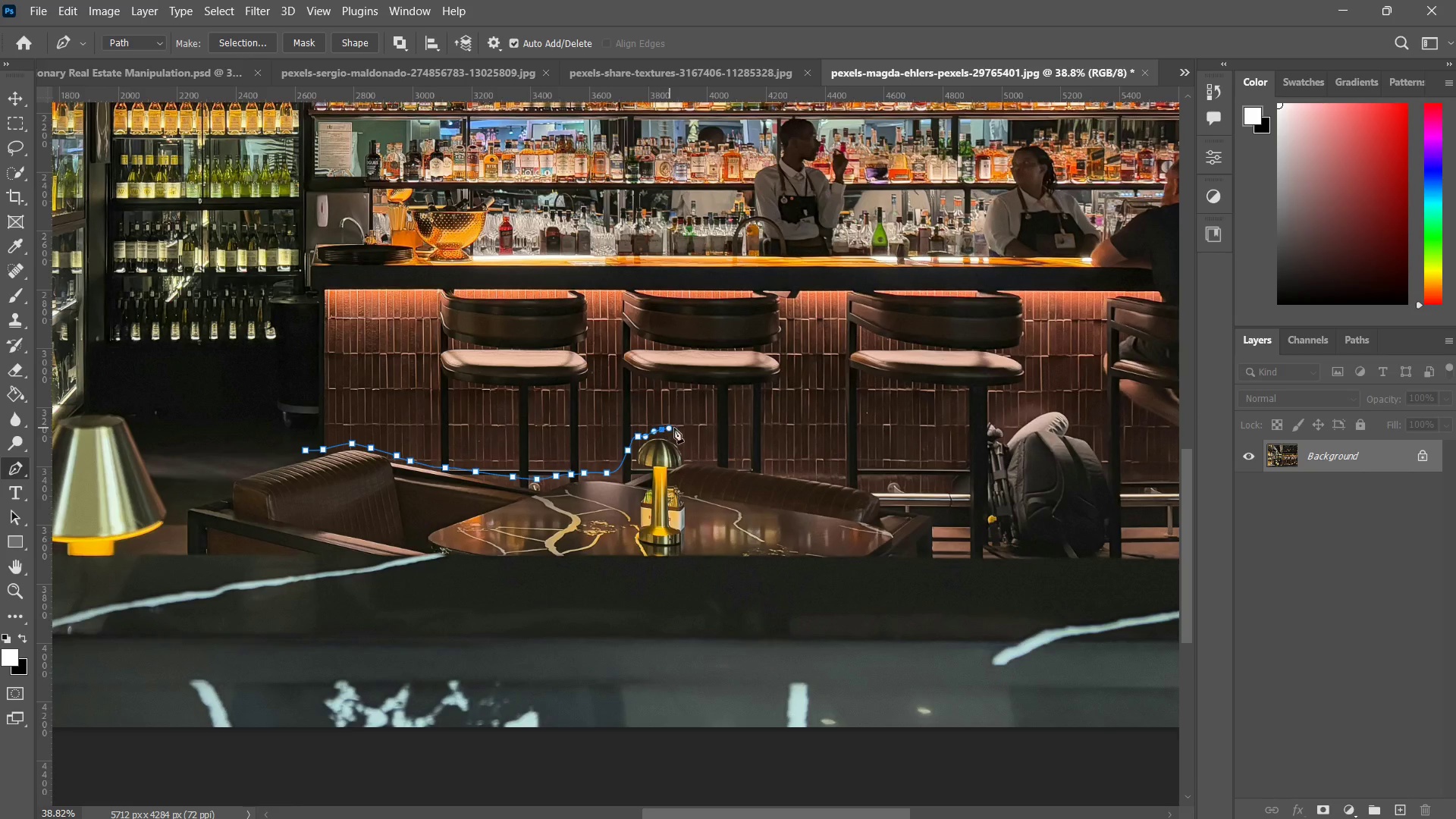 
left_click_drag(start_coordinate=[674, 427], to_coordinate=[679, 428])
 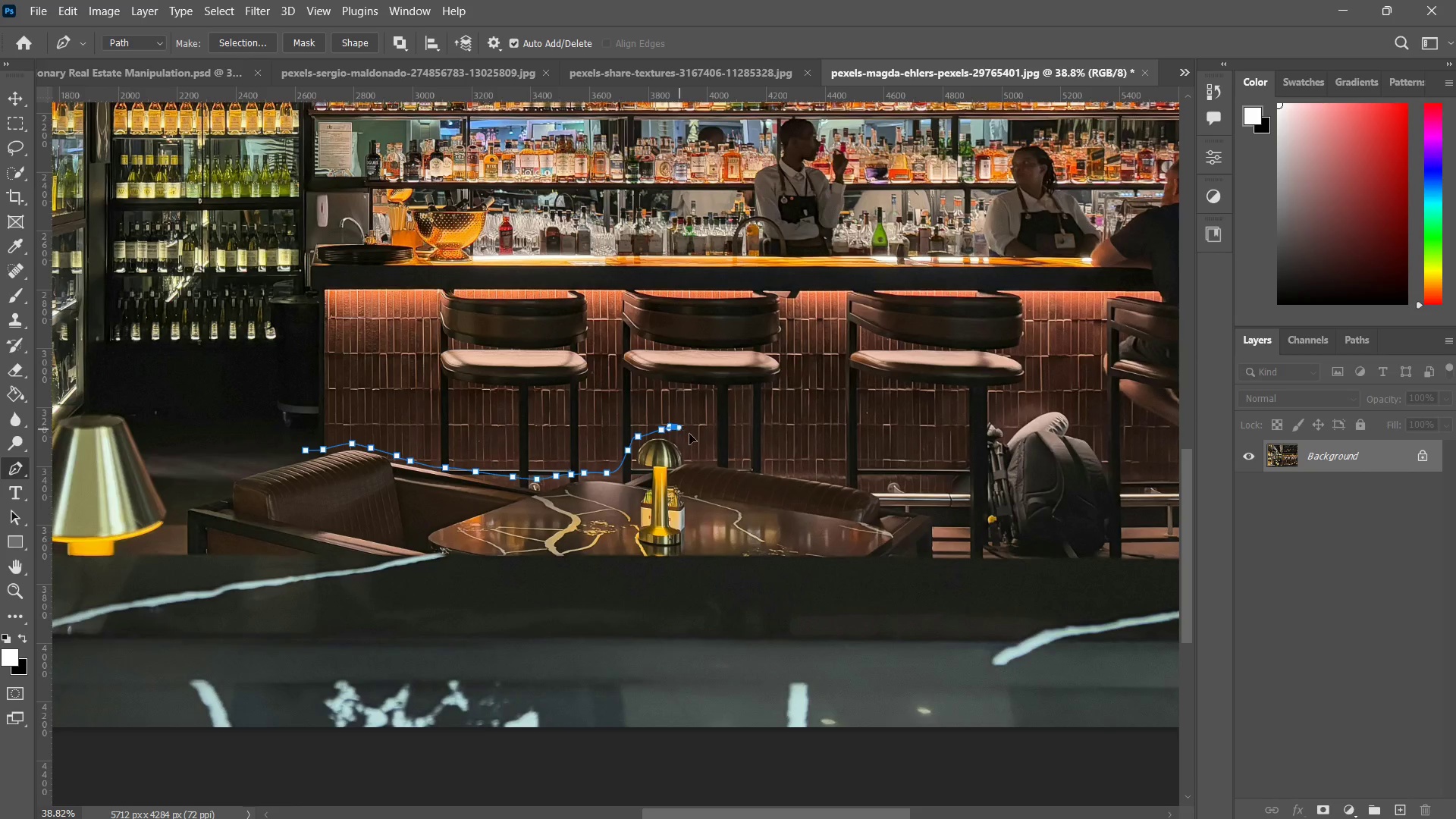 
left_click_drag(start_coordinate=[690, 435], to_coordinate=[714, 454])
 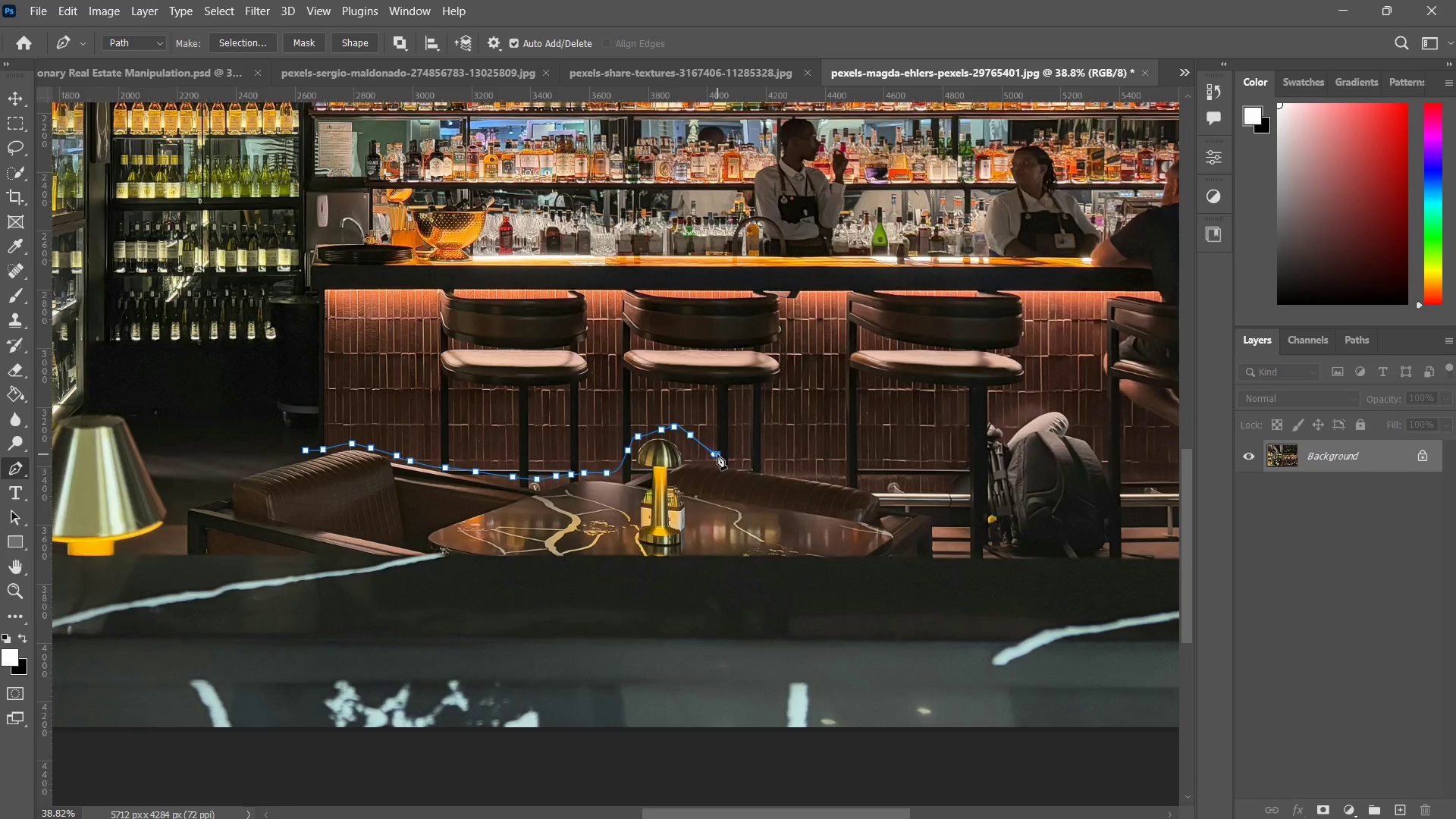 
left_click_drag(start_coordinate=[717, 454], to_coordinate=[726, 457])
 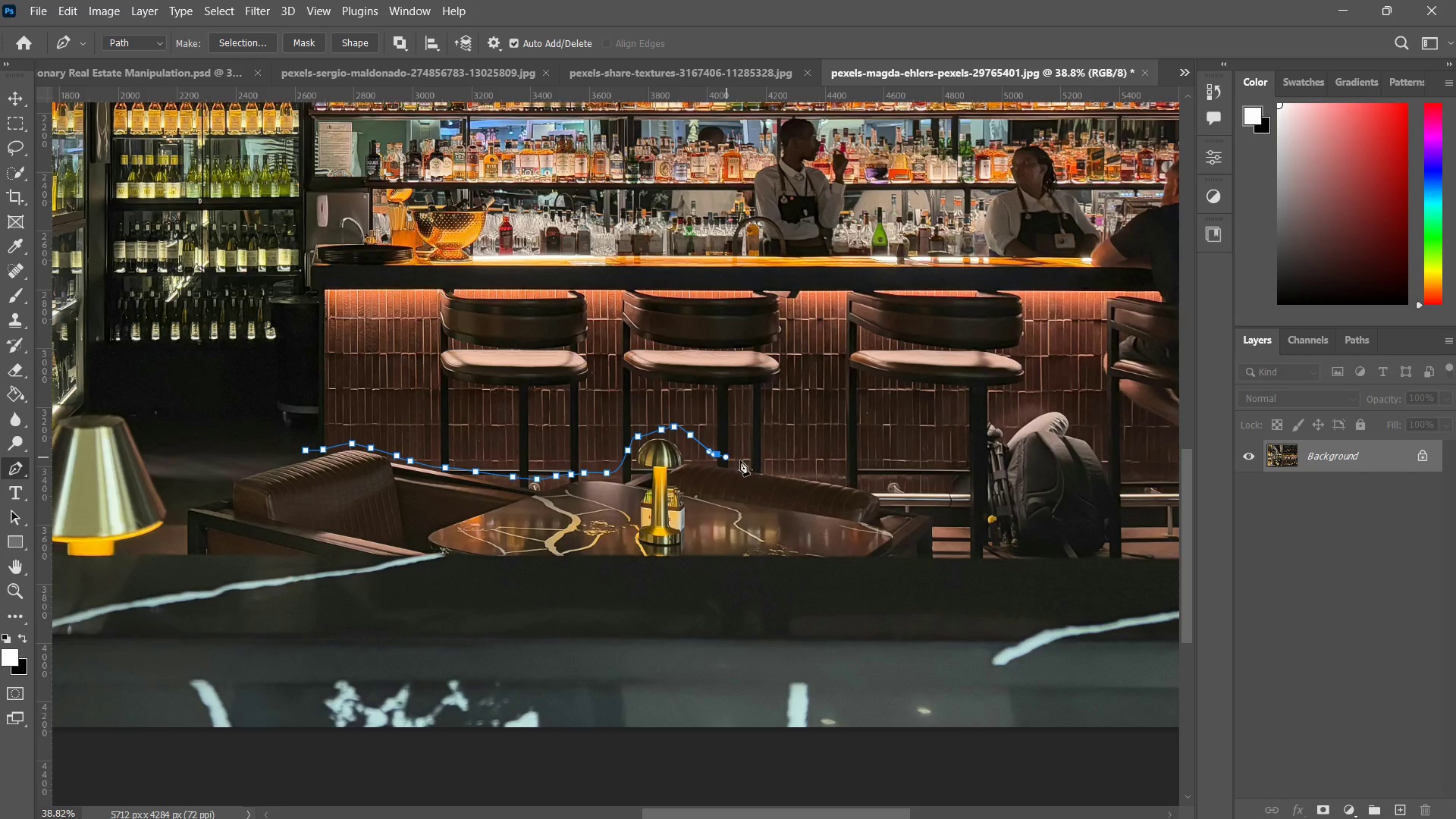 
left_click_drag(start_coordinate=[739, 459], to_coordinate=[752, 463])
 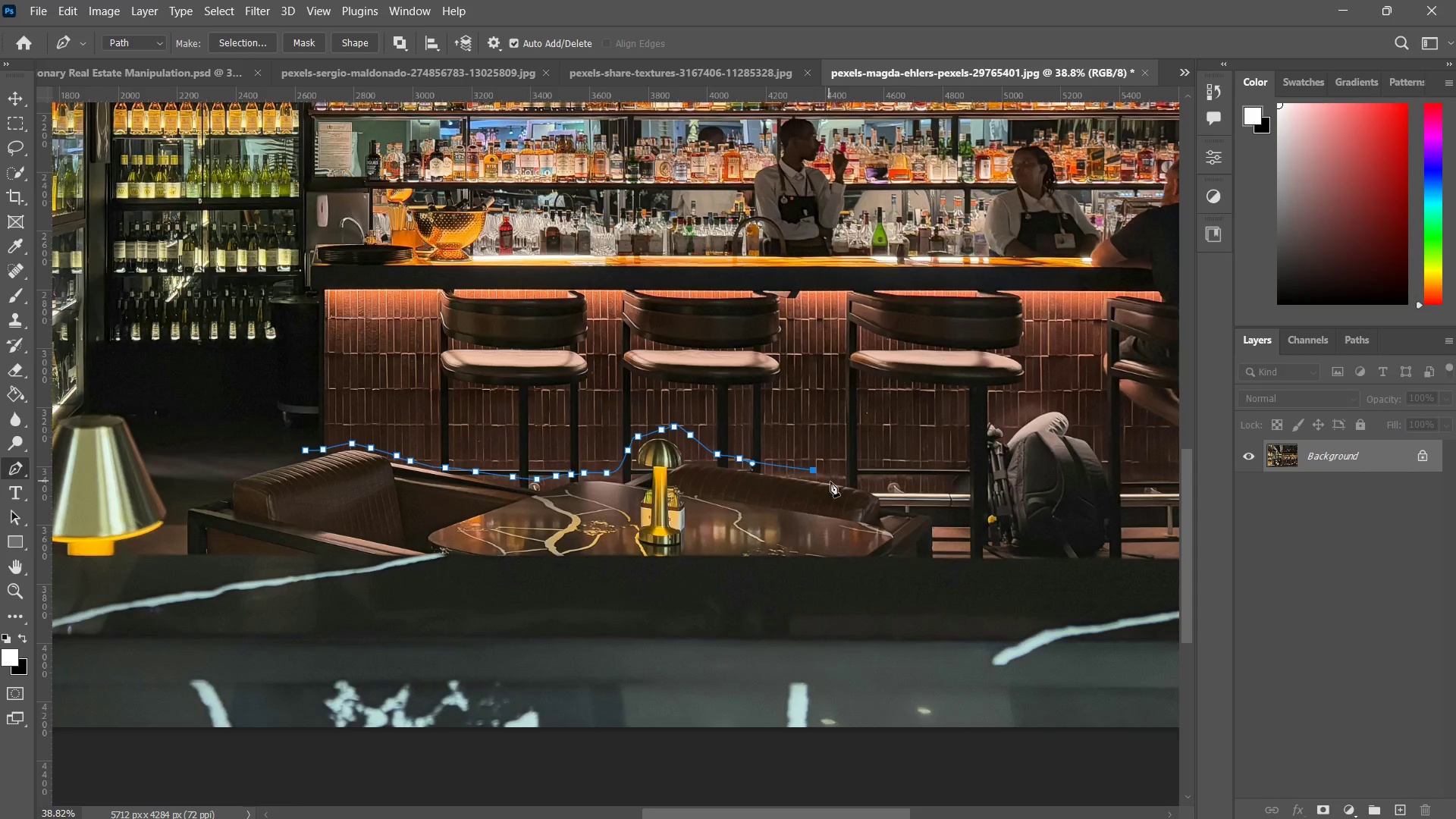 
left_click_drag(start_coordinate=[874, 484], to_coordinate=[887, 491])
 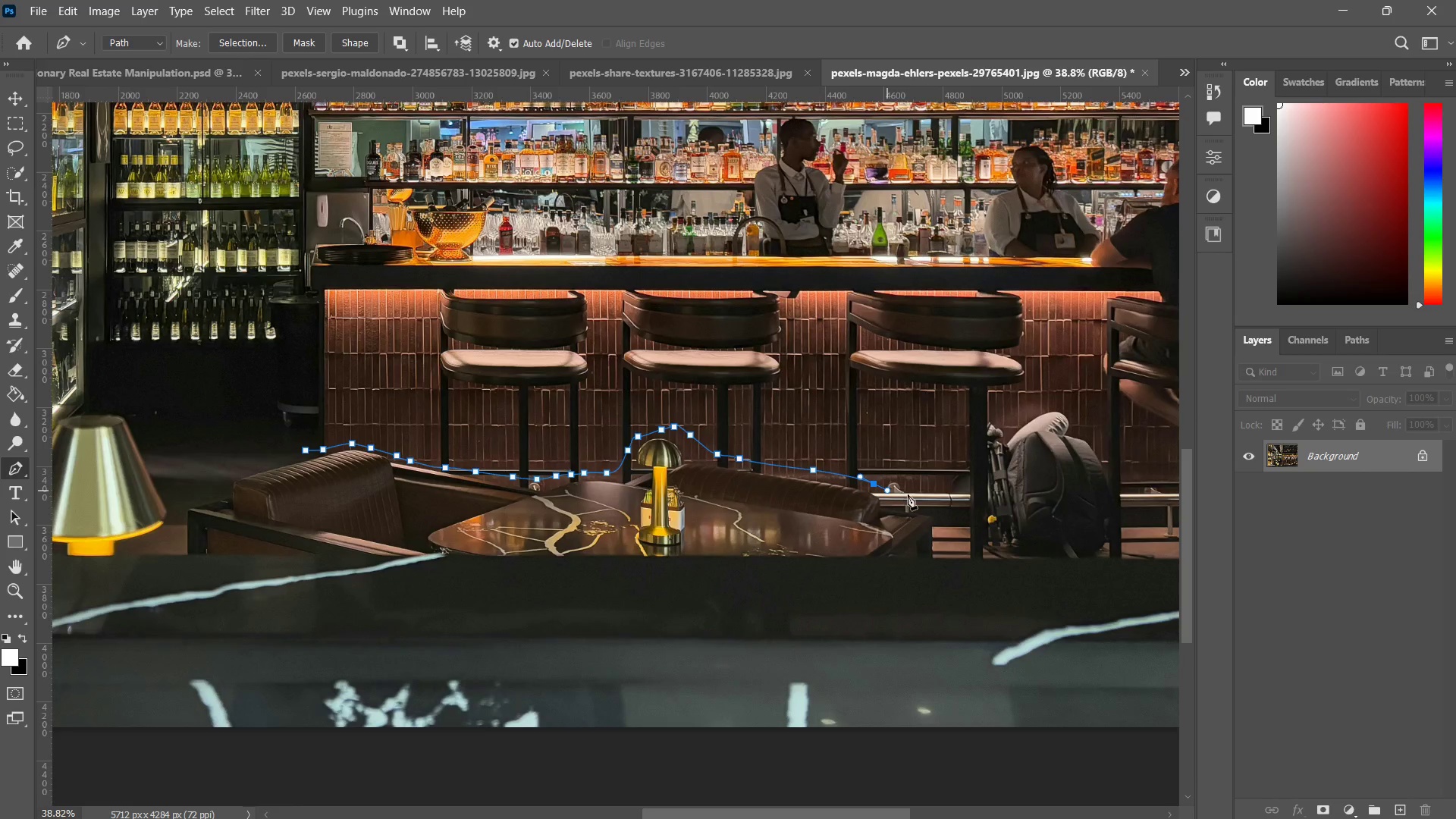 
left_click_drag(start_coordinate=[907, 494], to_coordinate=[923, 500])
 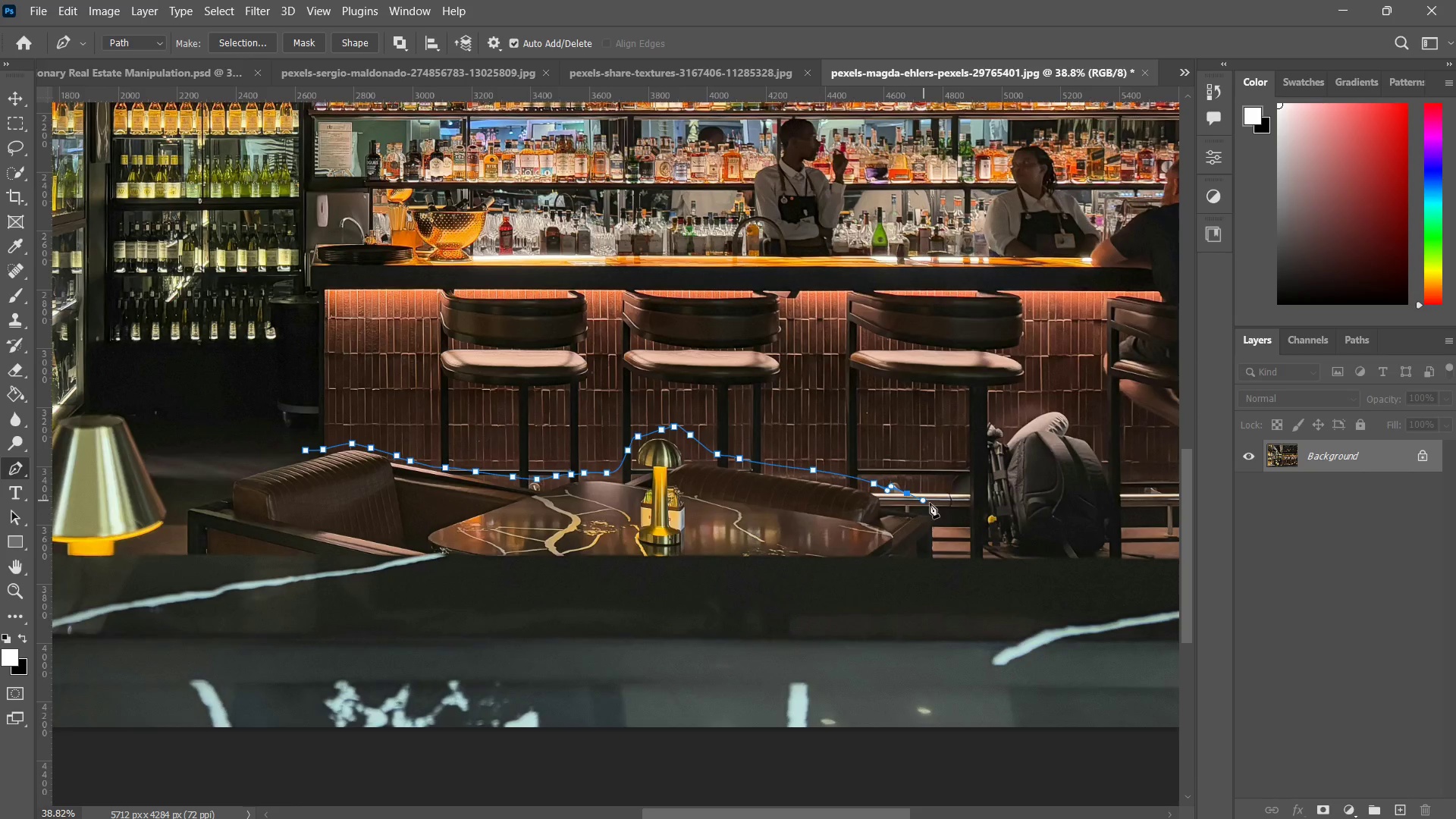 
left_click_drag(start_coordinate=[929, 502], to_coordinate=[934, 507])
 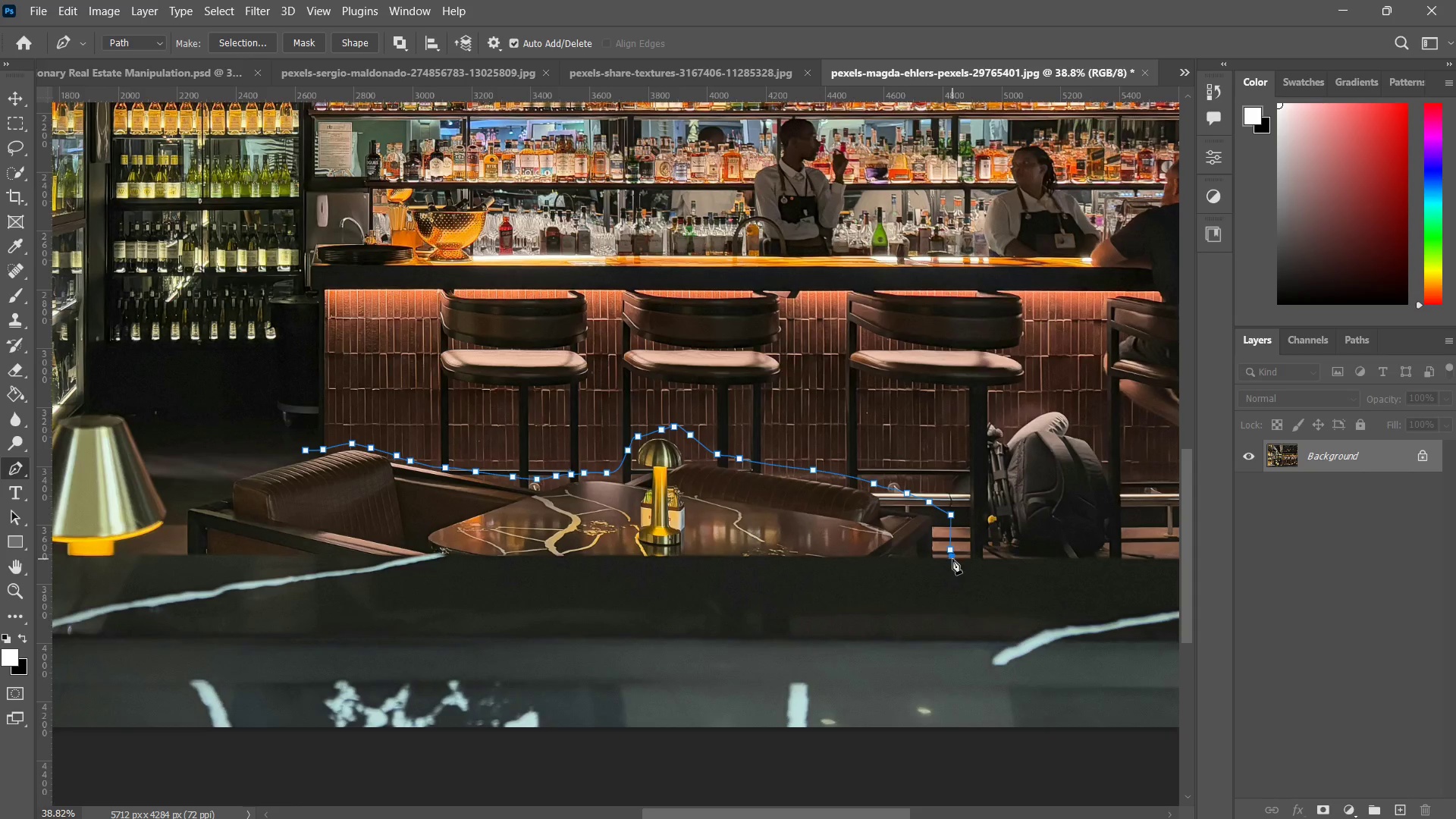 
hold_key(key=Space, duration=0.64)
 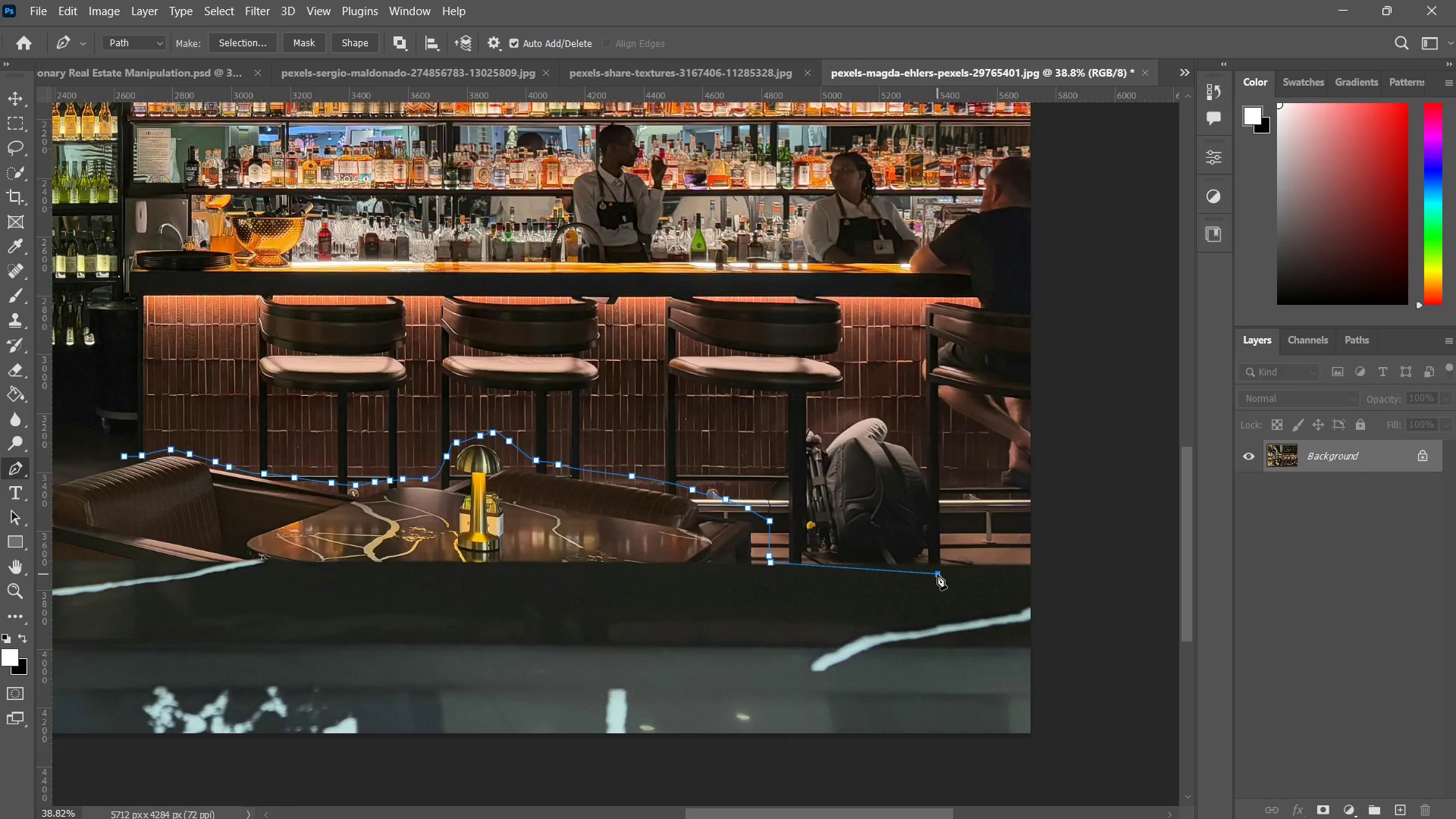 
left_click_drag(start_coordinate=[960, 563], to_coordinate=[779, 569])
 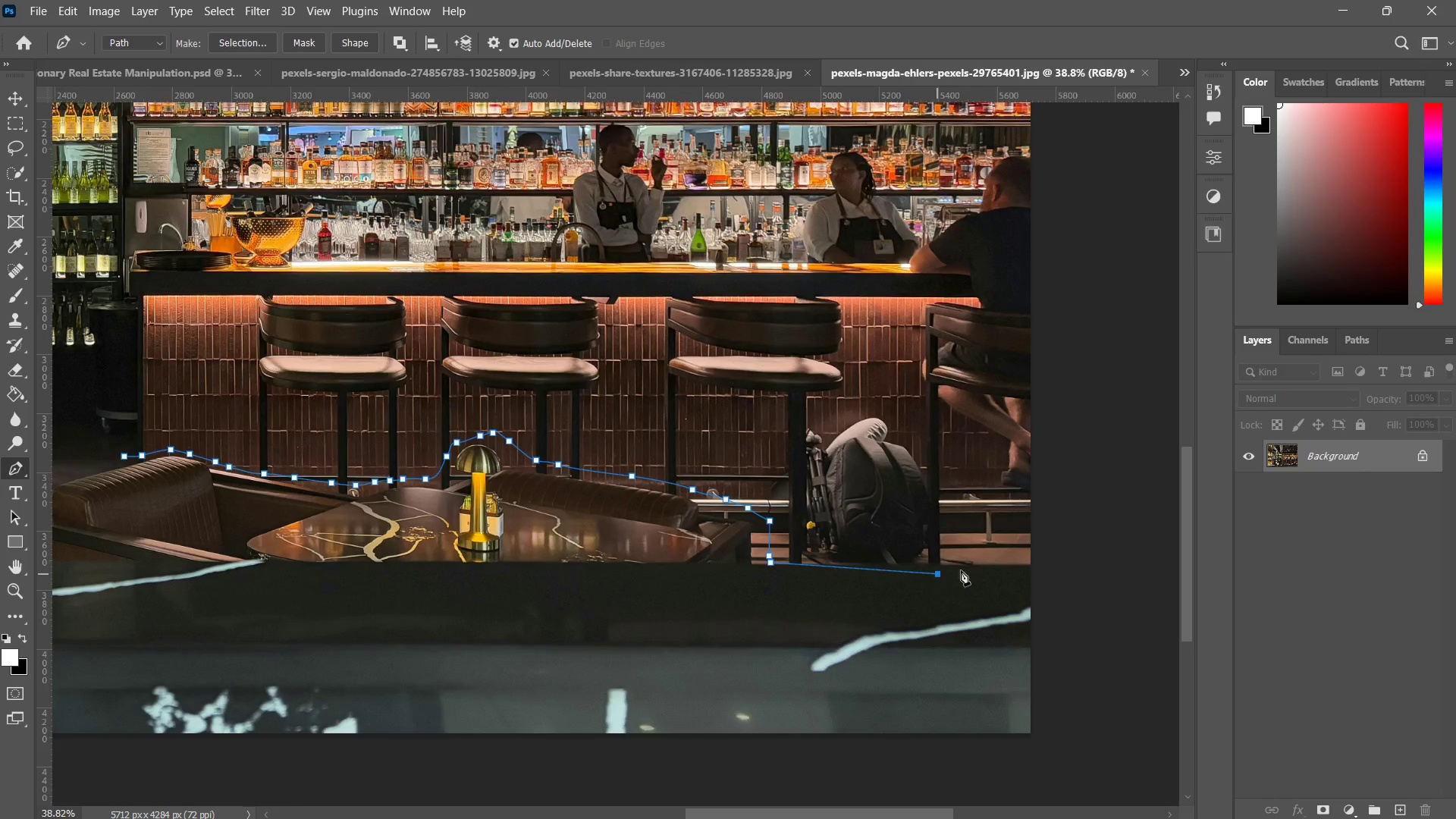 
left_click_drag(start_coordinate=[1006, 573], to_coordinate=[1047, 573])
 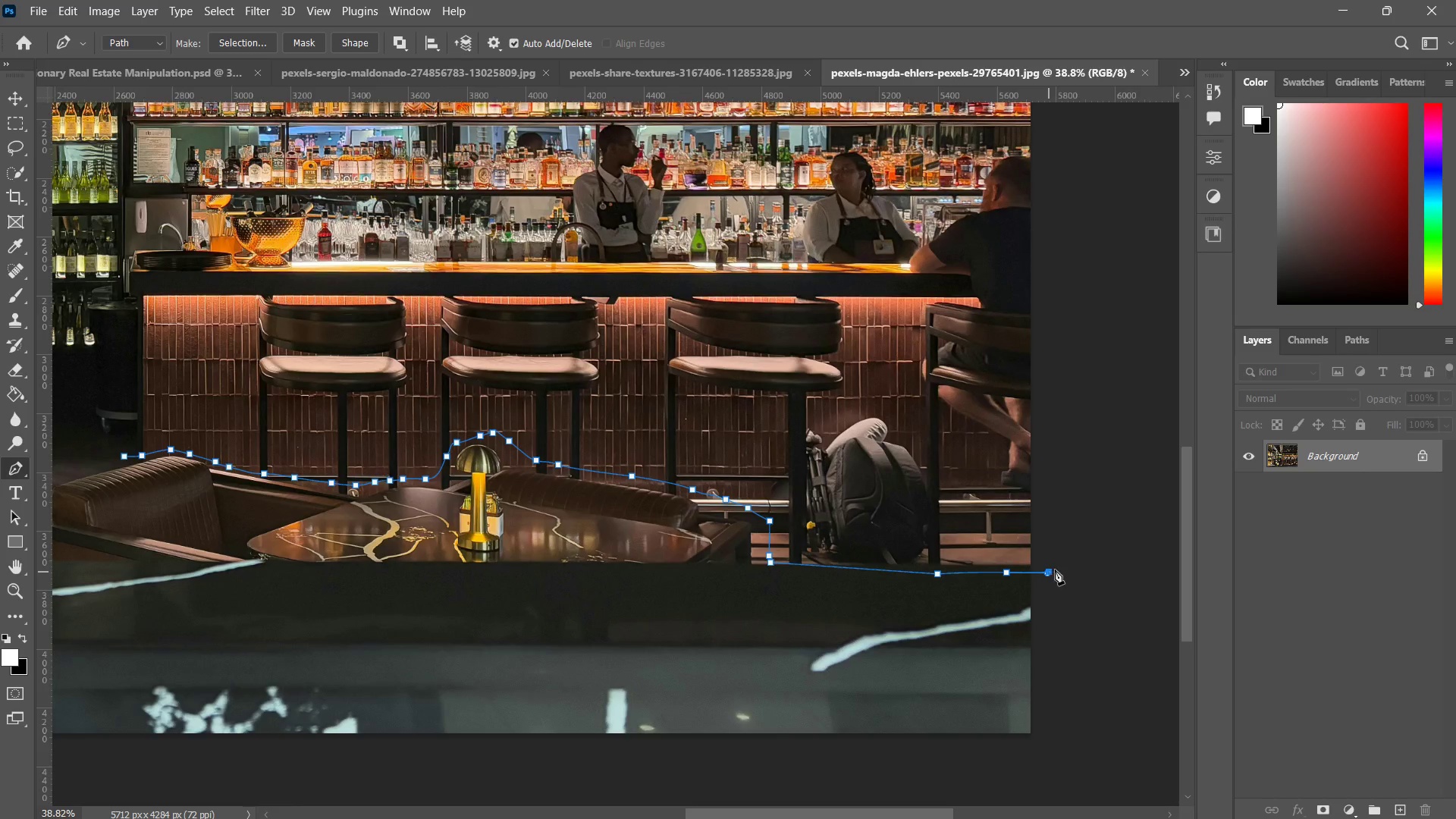 
hold_key(key=Space, duration=1.11)
 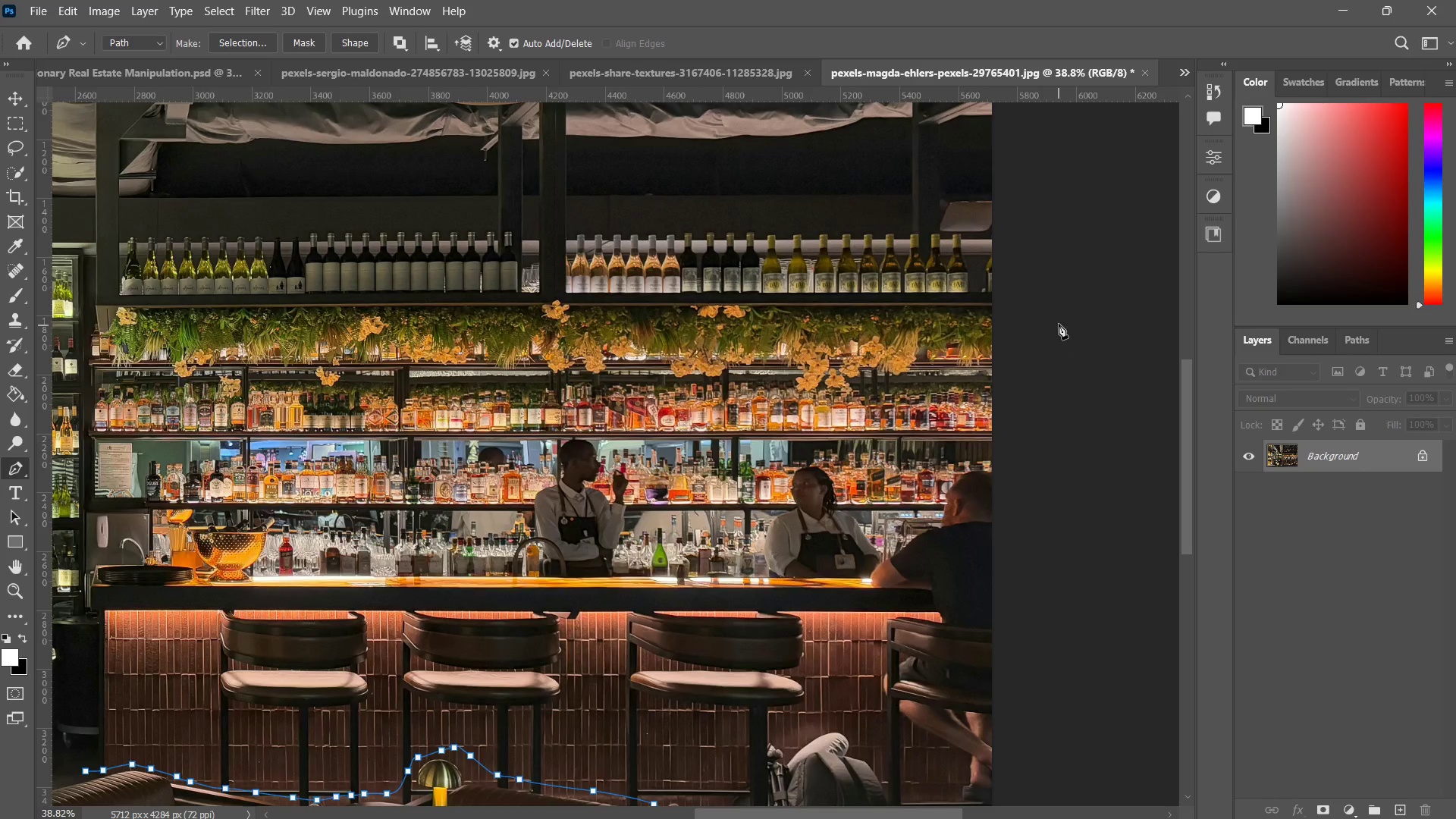 
left_click_drag(start_coordinate=[1070, 463], to_coordinate=[1052, 596])
 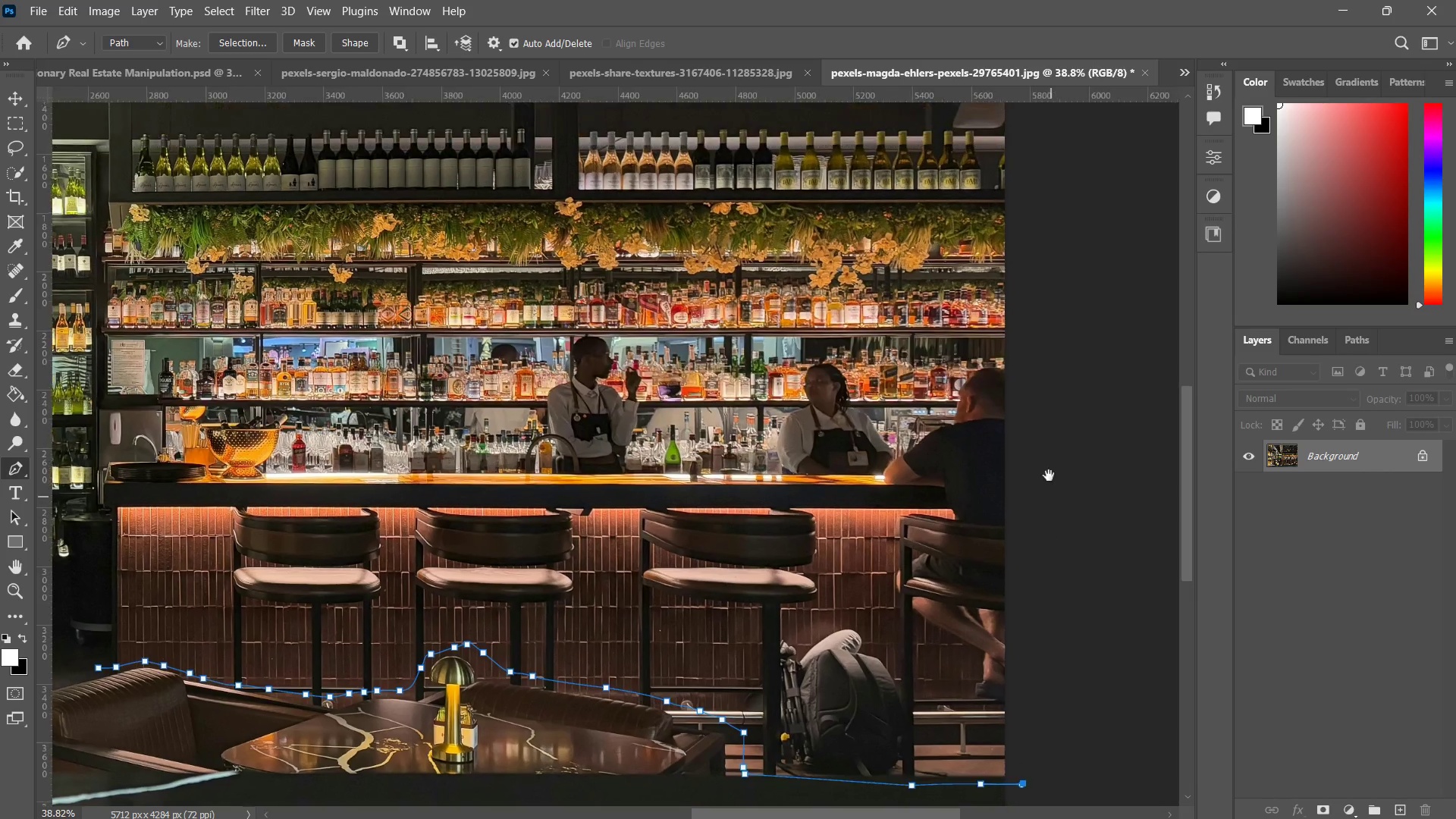 
left_click_drag(start_coordinate=[1049, 475], to_coordinate=[1040, 532])
 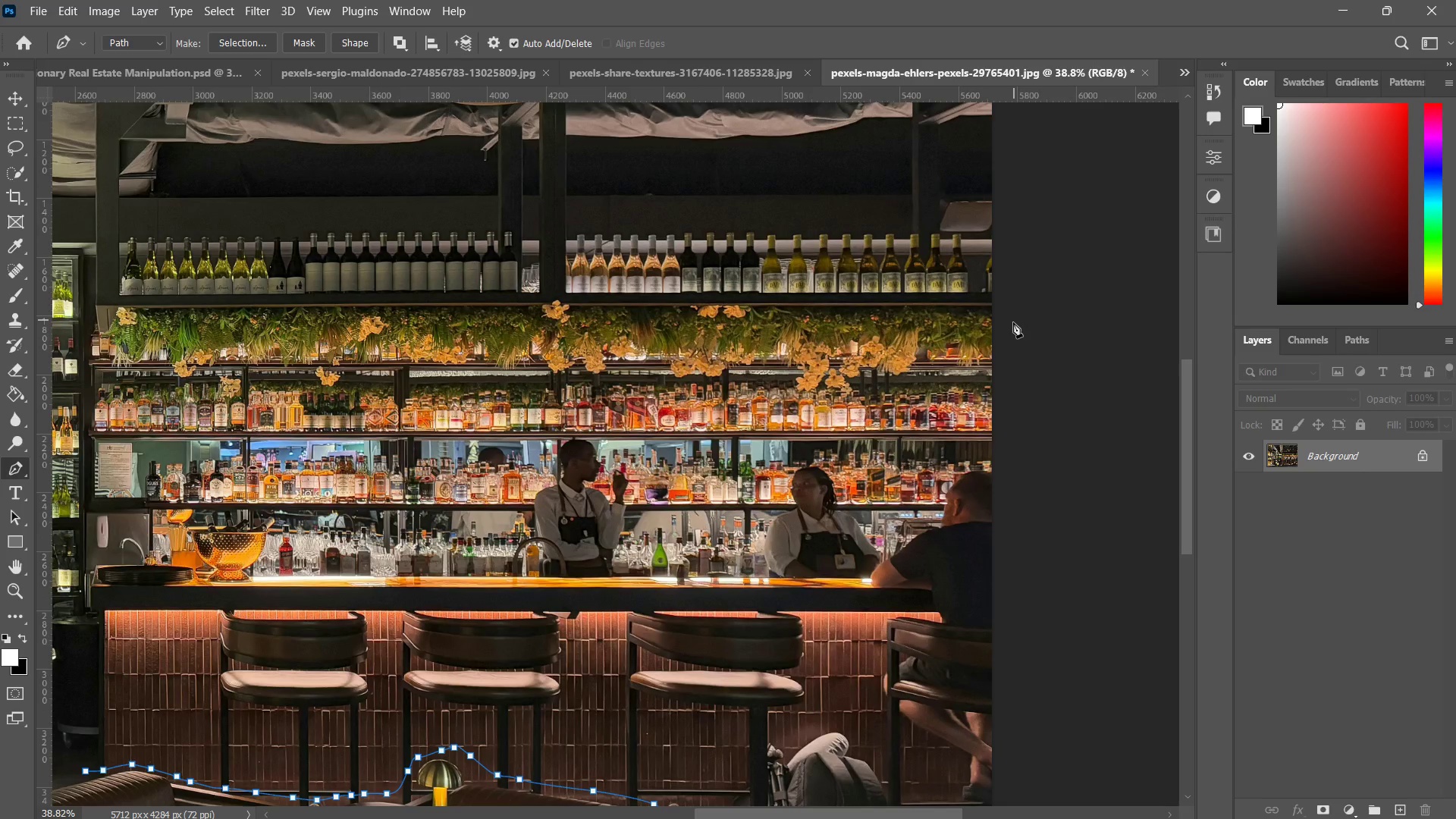 
hold_key(key=Space, duration=1.5)
 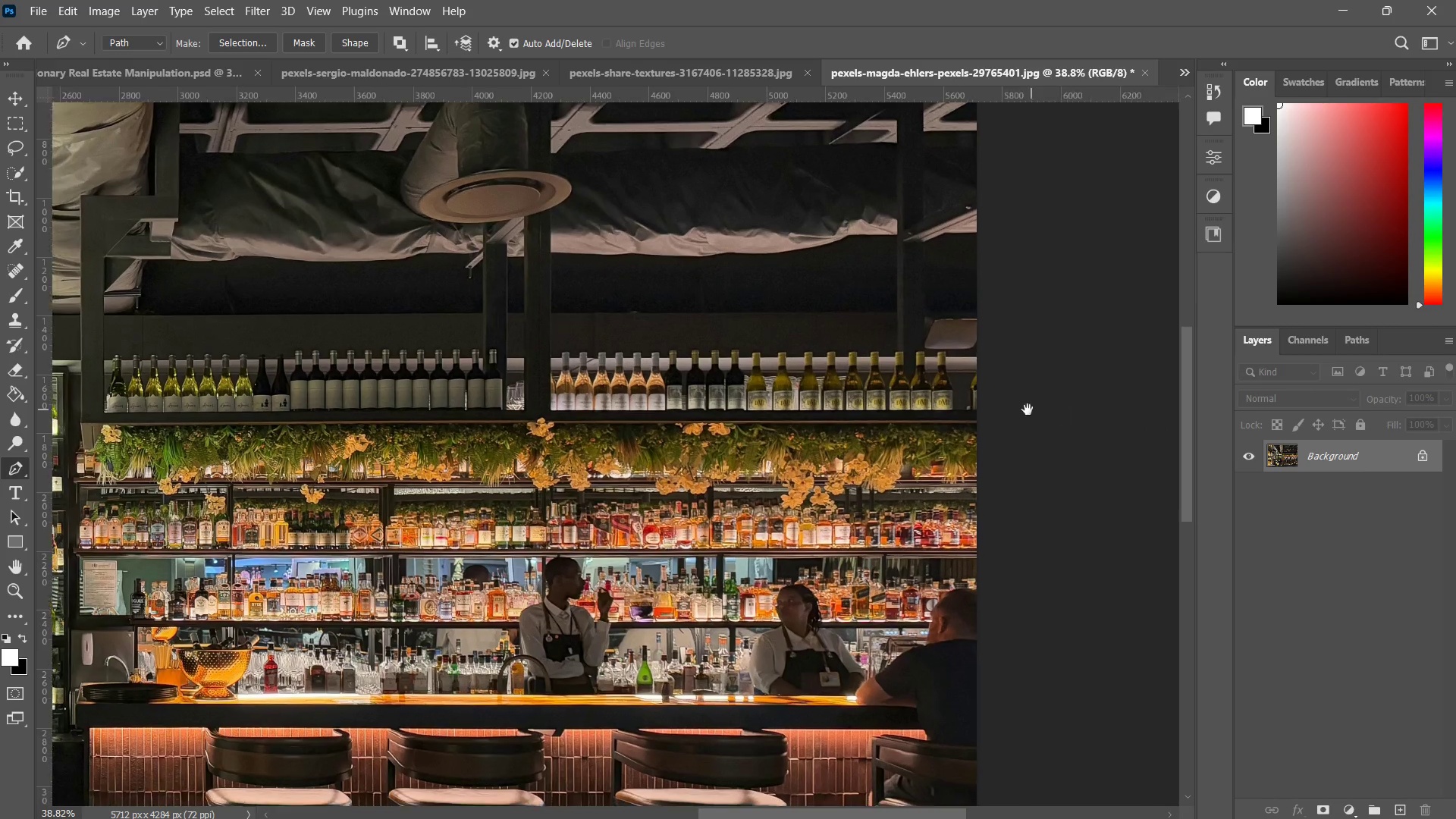 
left_click_drag(start_coordinate=[1054, 292], to_coordinate=[922, 416])
 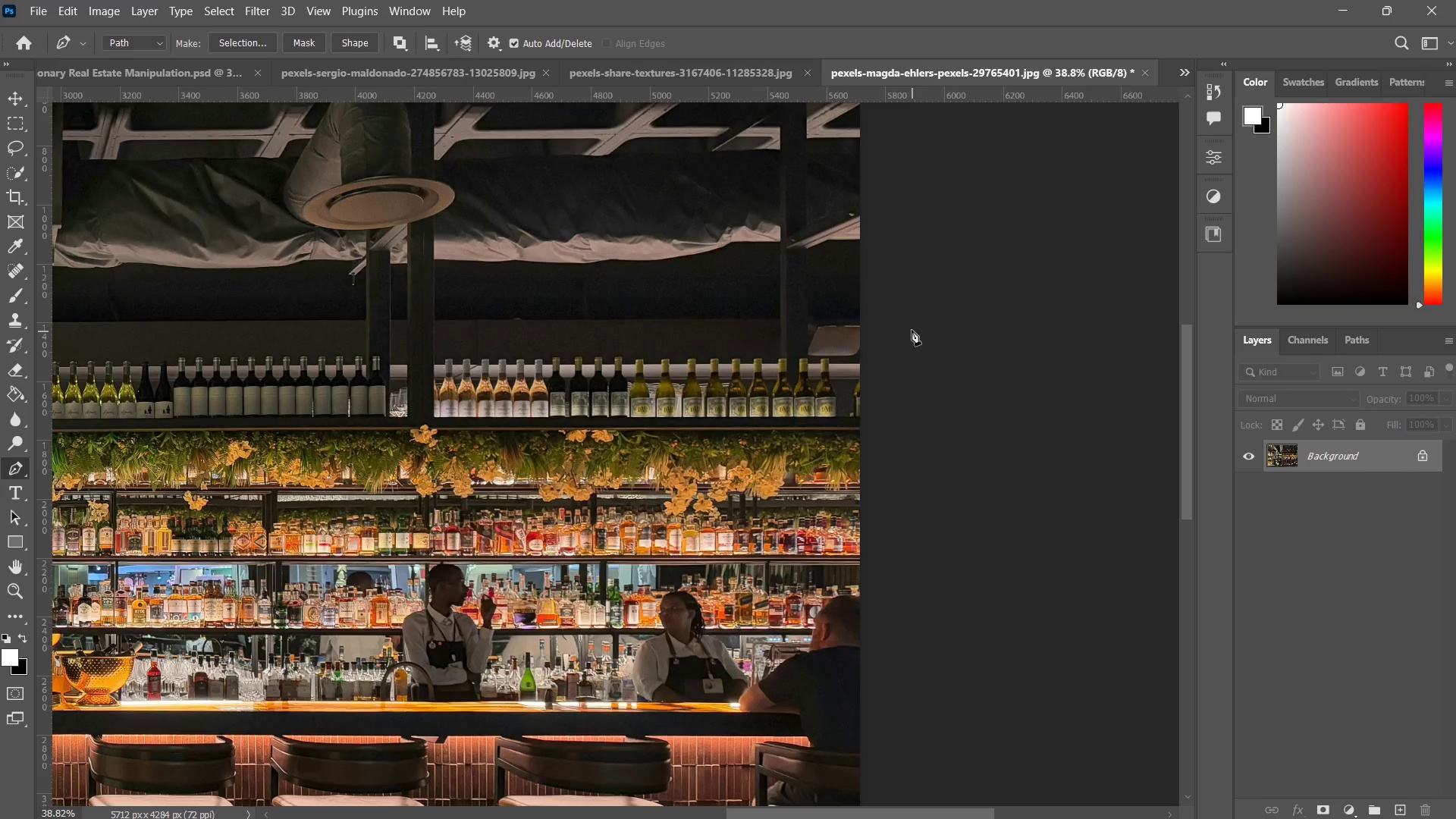 
hold_key(key=Space, duration=1.52)
 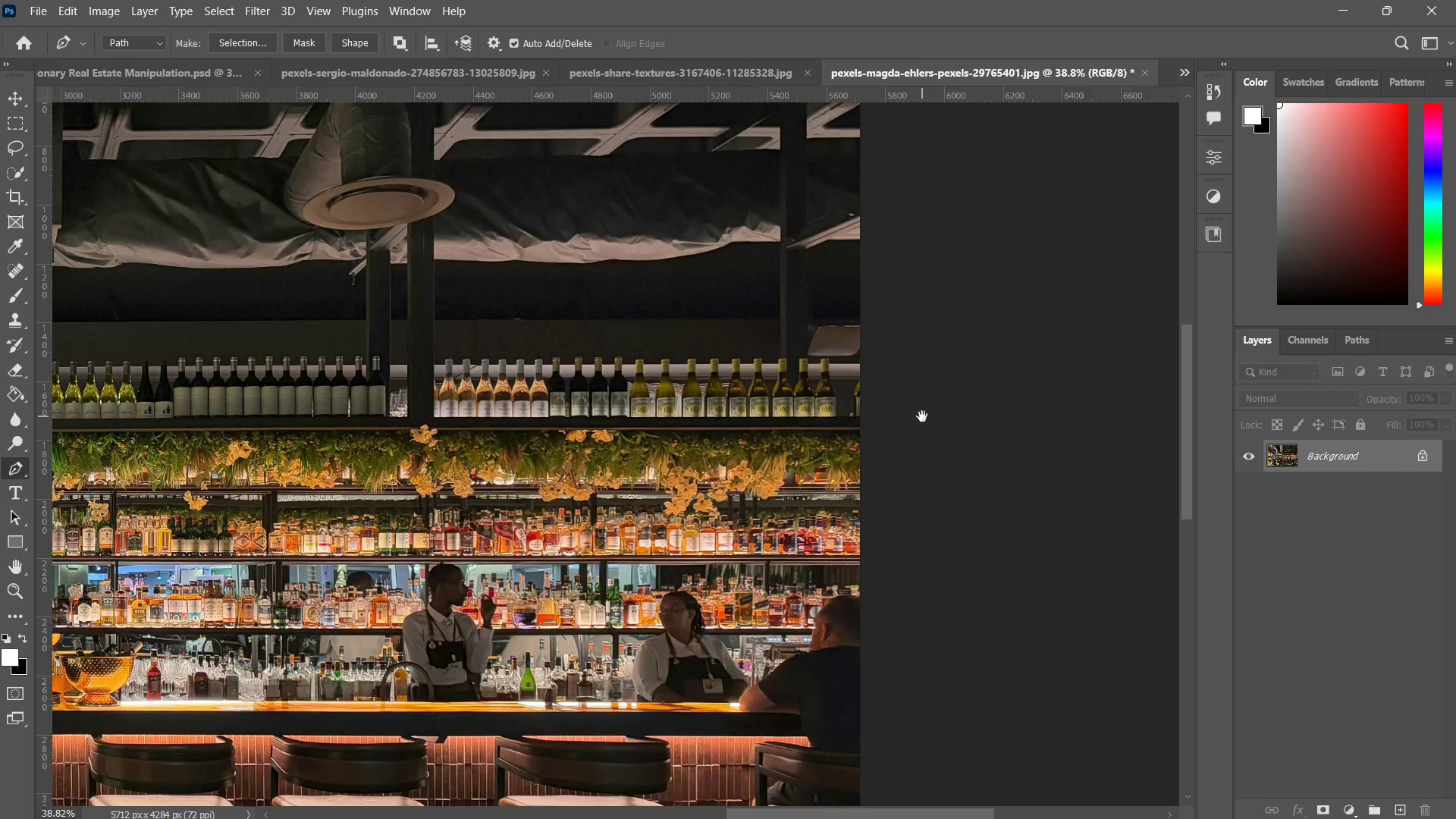 
hold_key(key=Space, duration=0.69)
 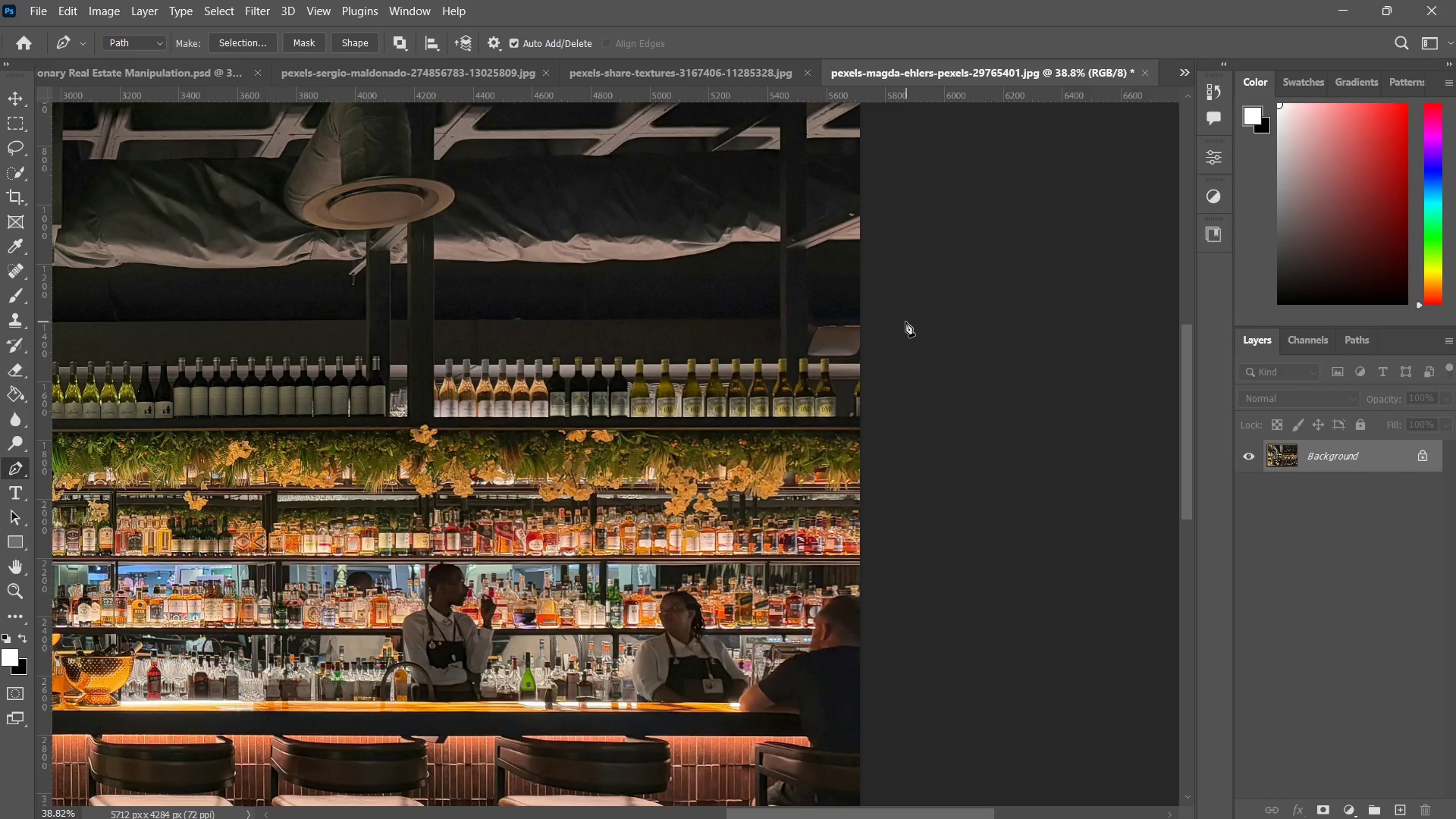 
hold_key(key=Space, duration=1.51)
 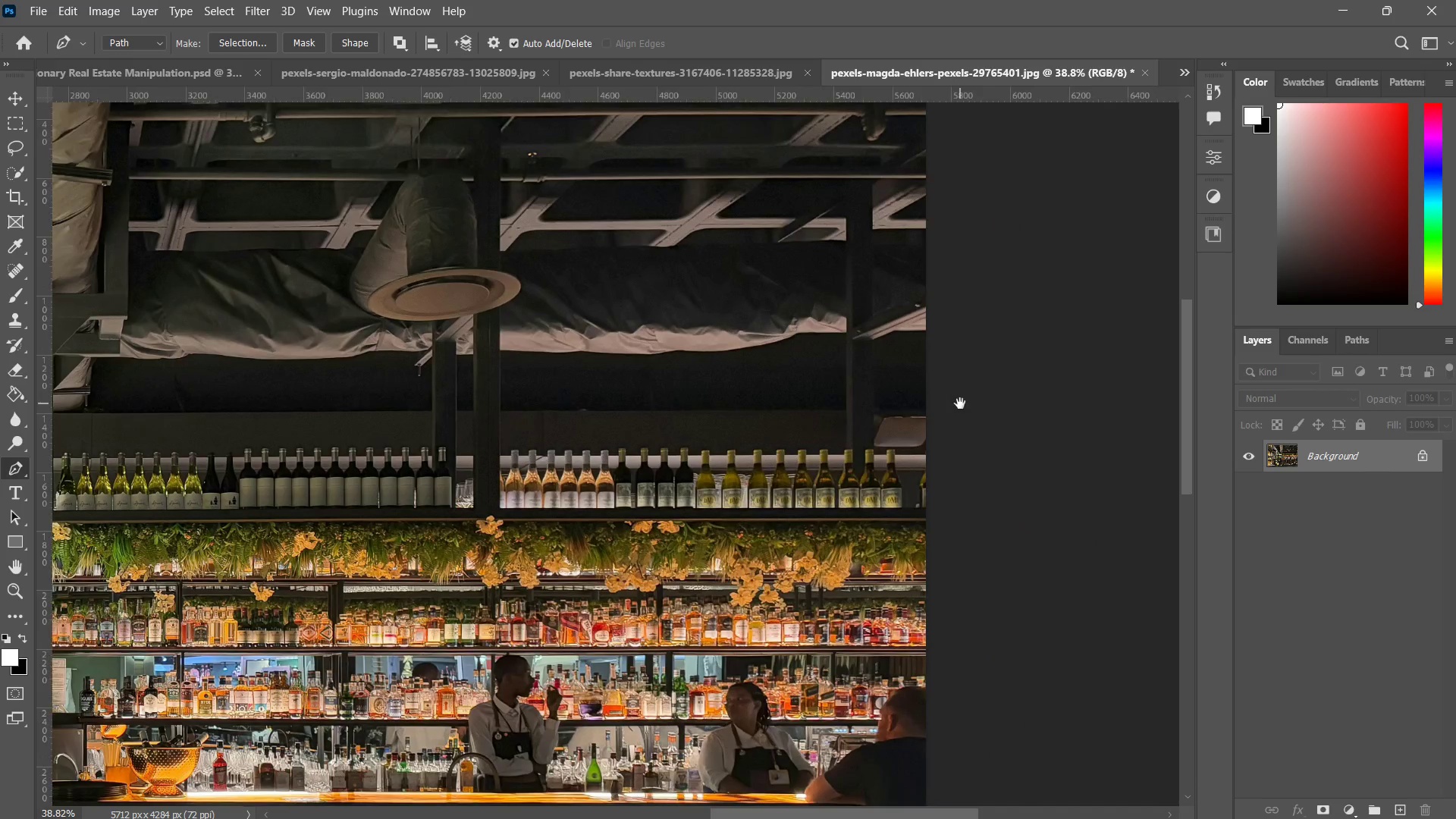 
left_click_drag(start_coordinate=[896, 315], to_coordinate=[958, 402])
 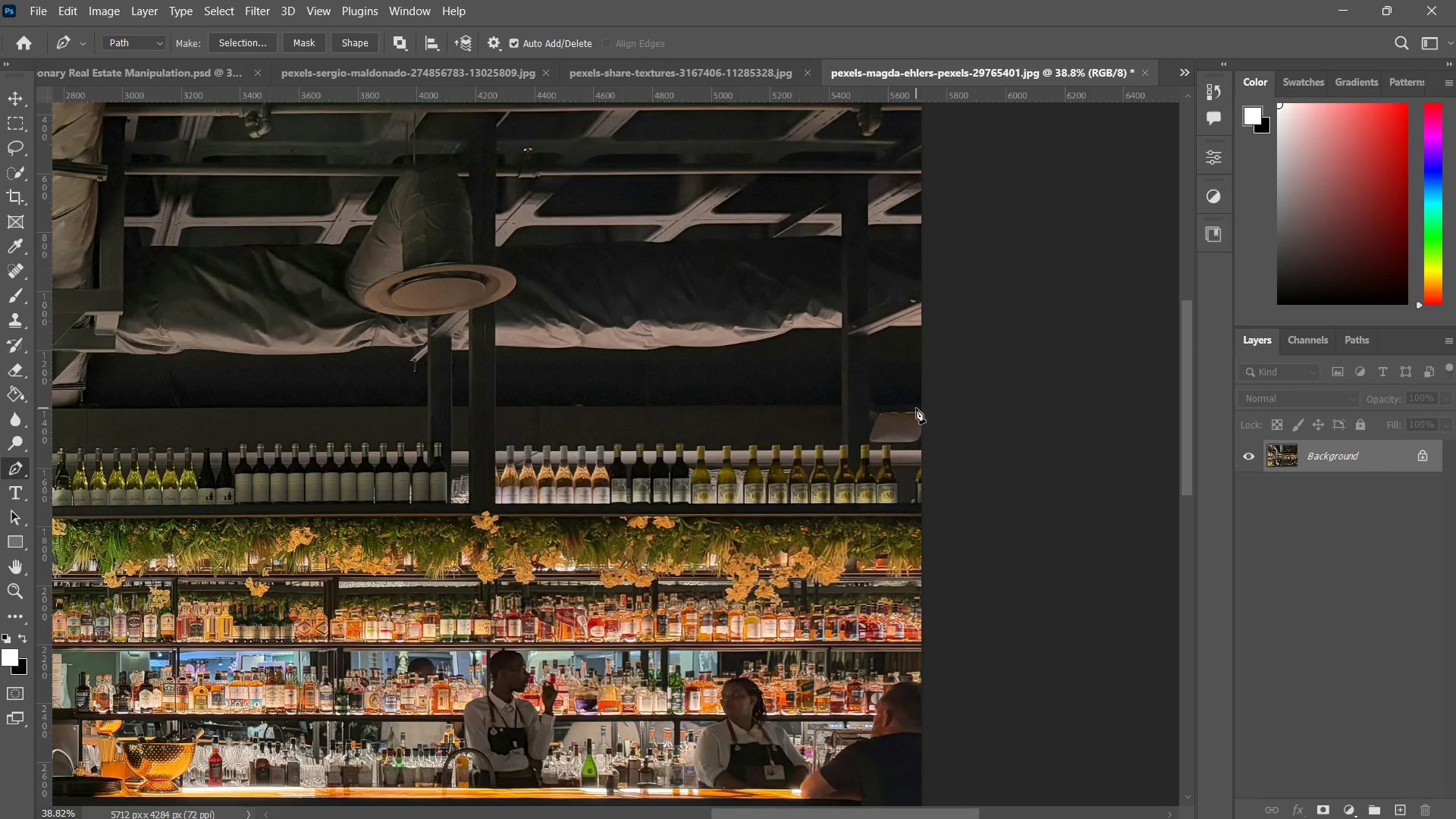 
hold_key(key=Space, duration=0.7)
 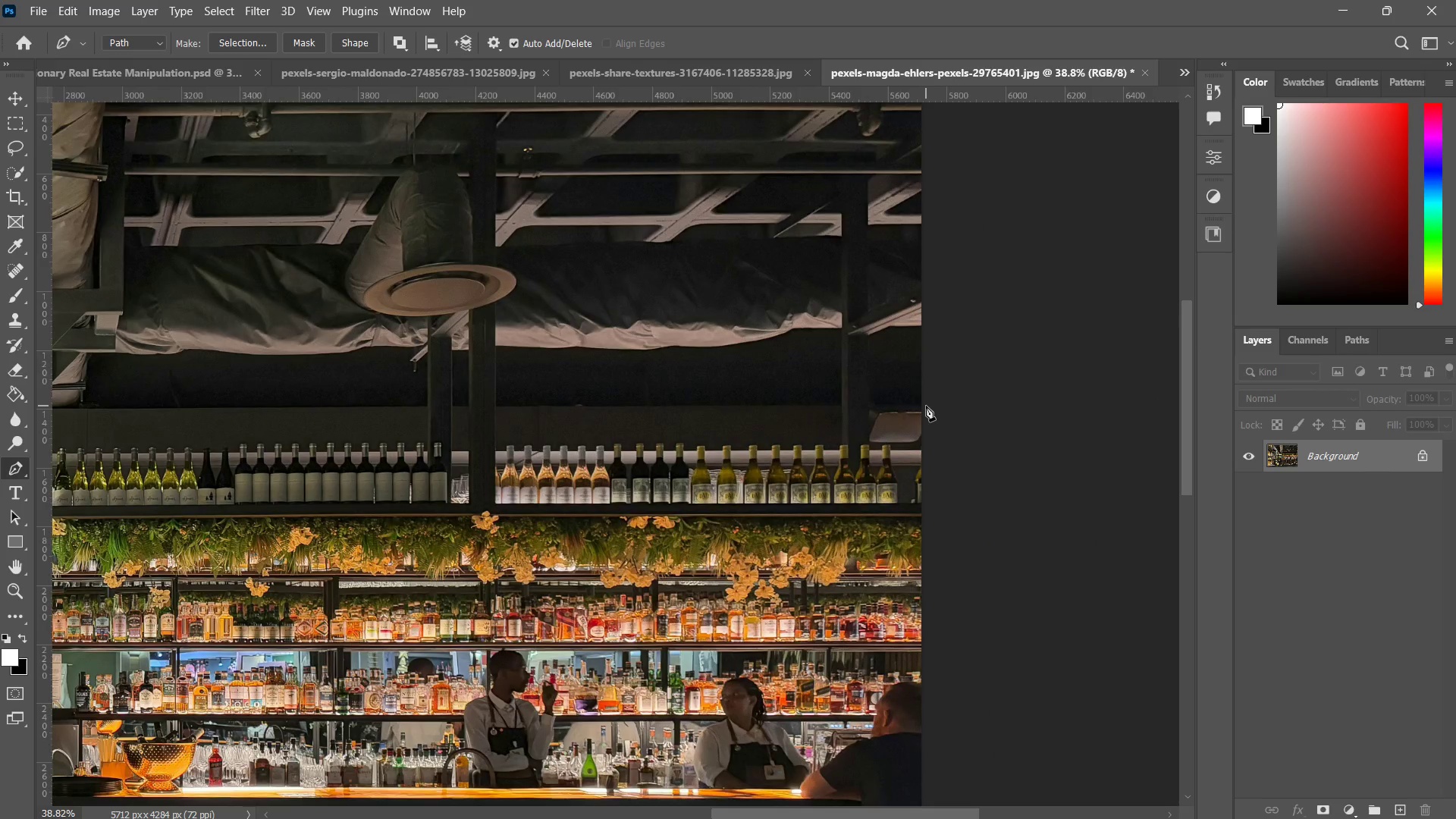 
left_click([924, 406])
 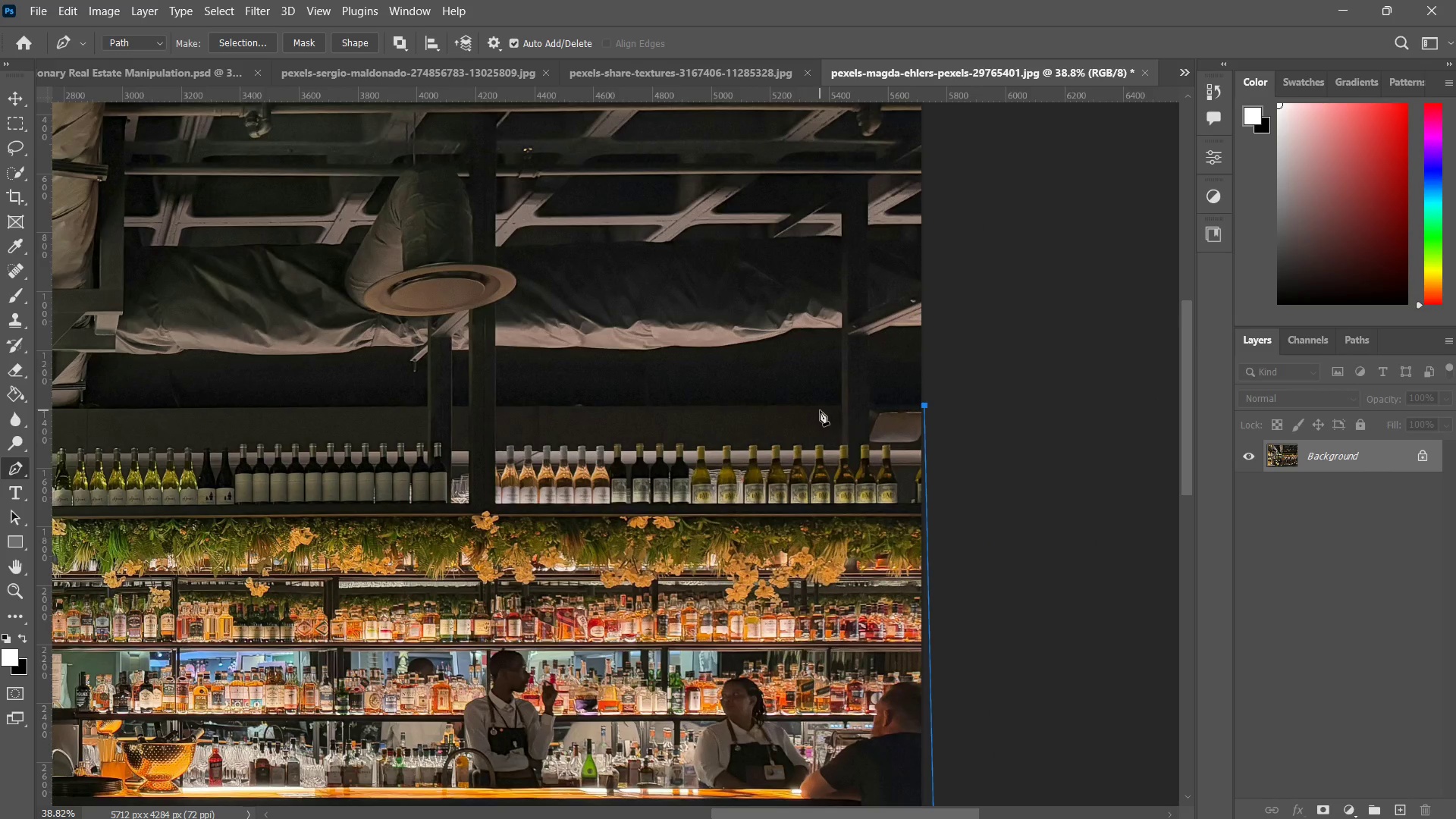 
hold_key(key=Space, duration=0.75)
 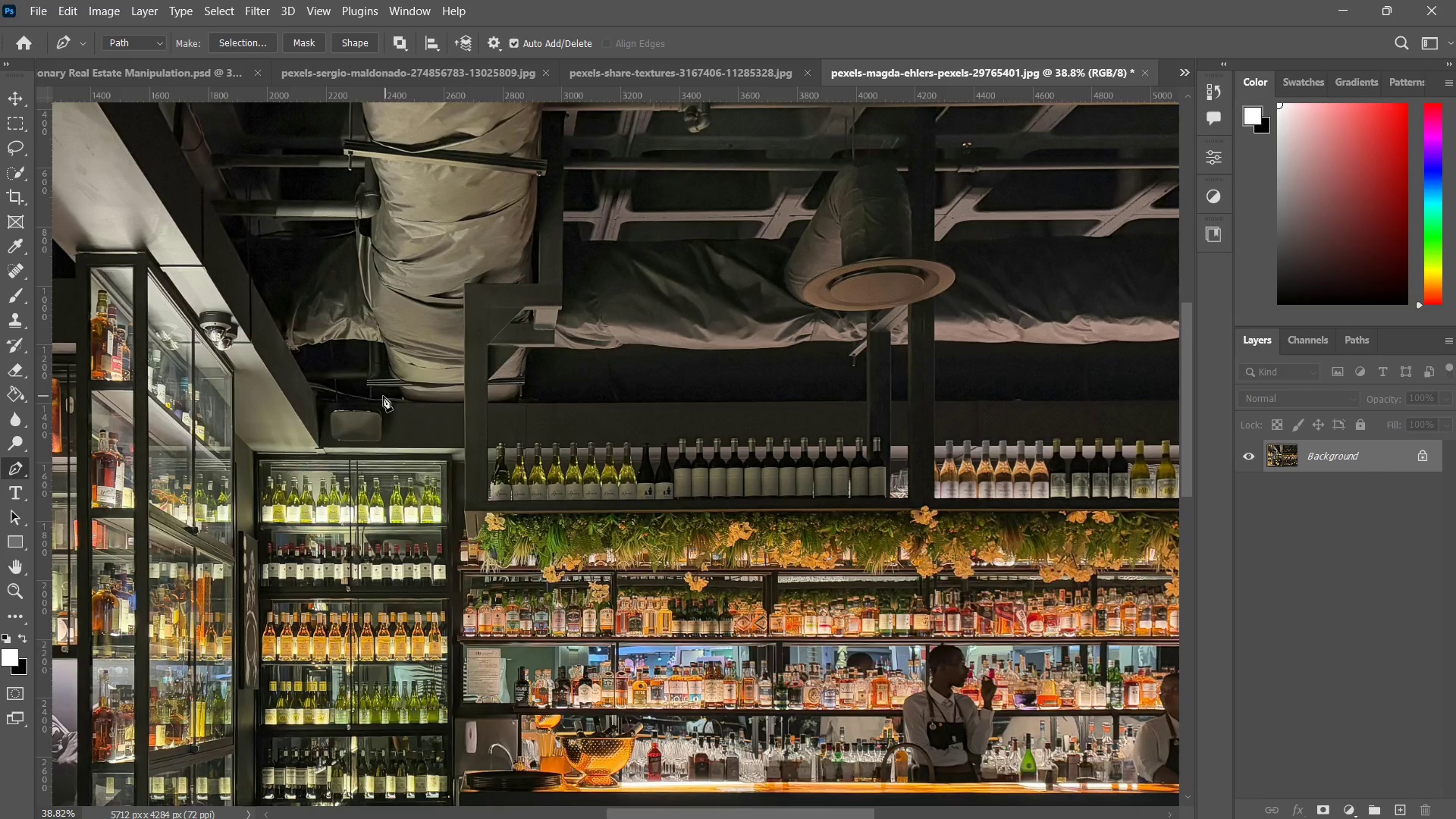 
left_click_drag(start_coordinate=[642, 406], to_coordinate=[826, 403])
 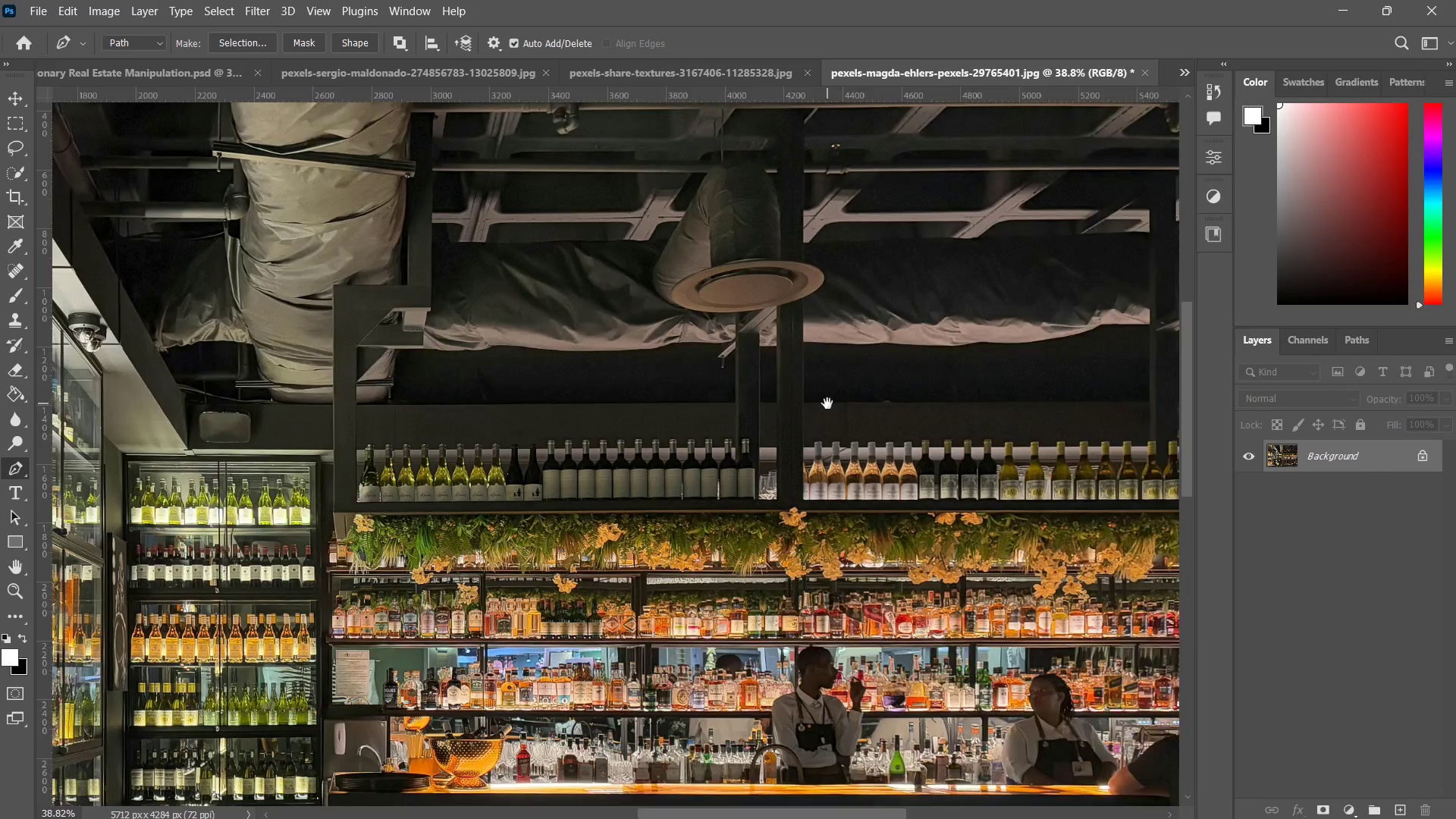 
double_click([827, 403])
 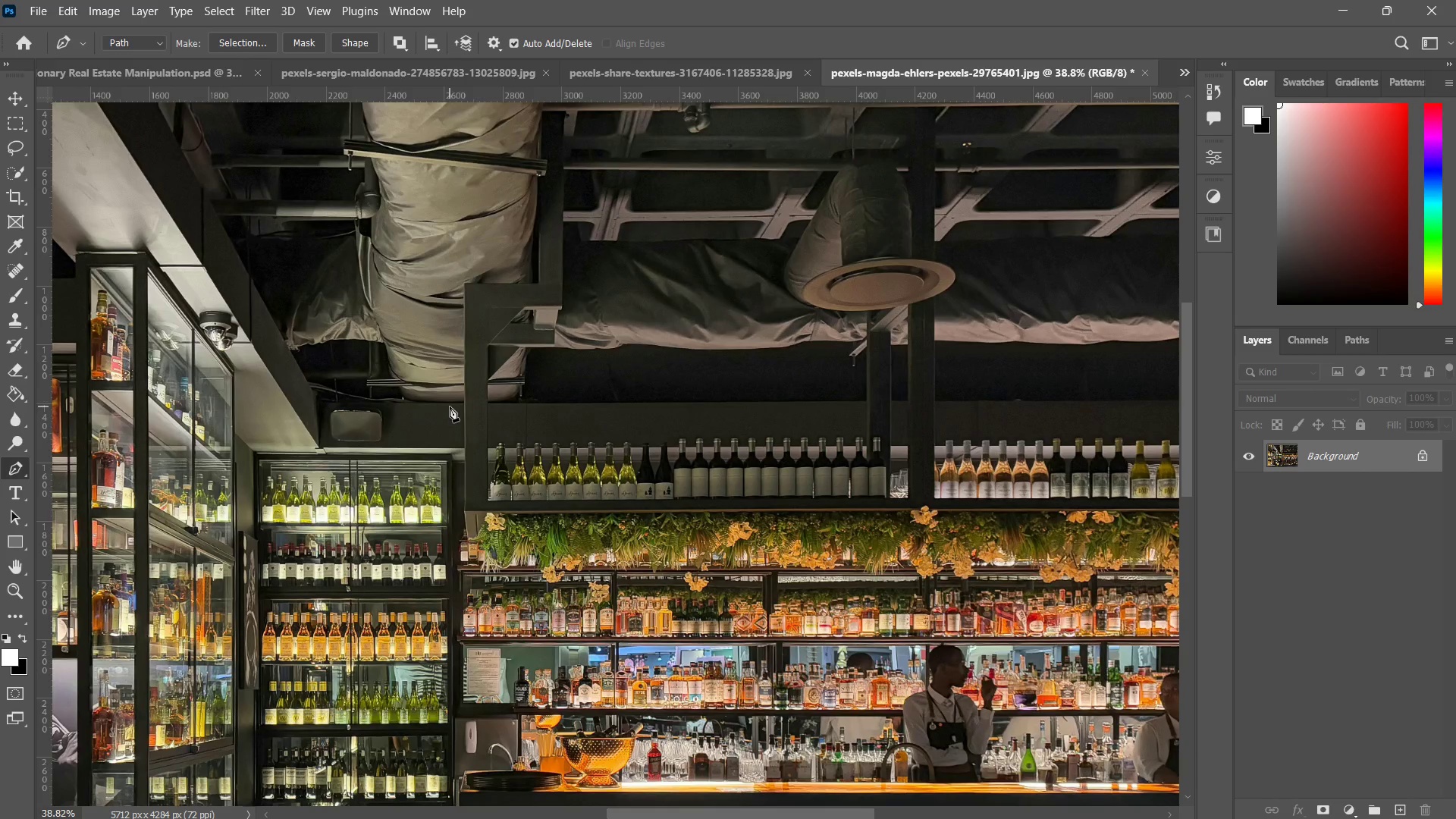 
left_click([455, 402])
 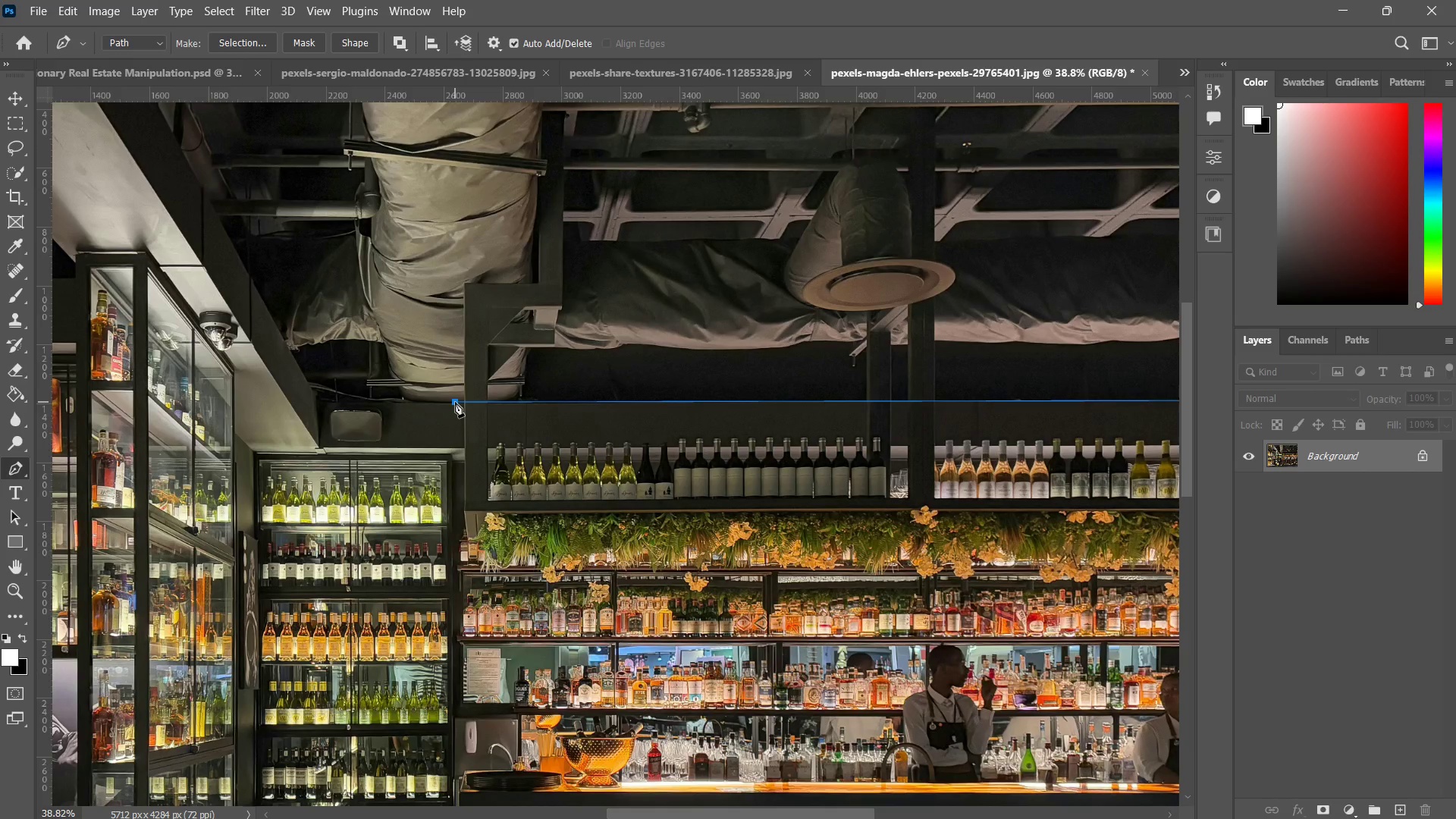 
hold_key(key=Space, duration=1.3)
 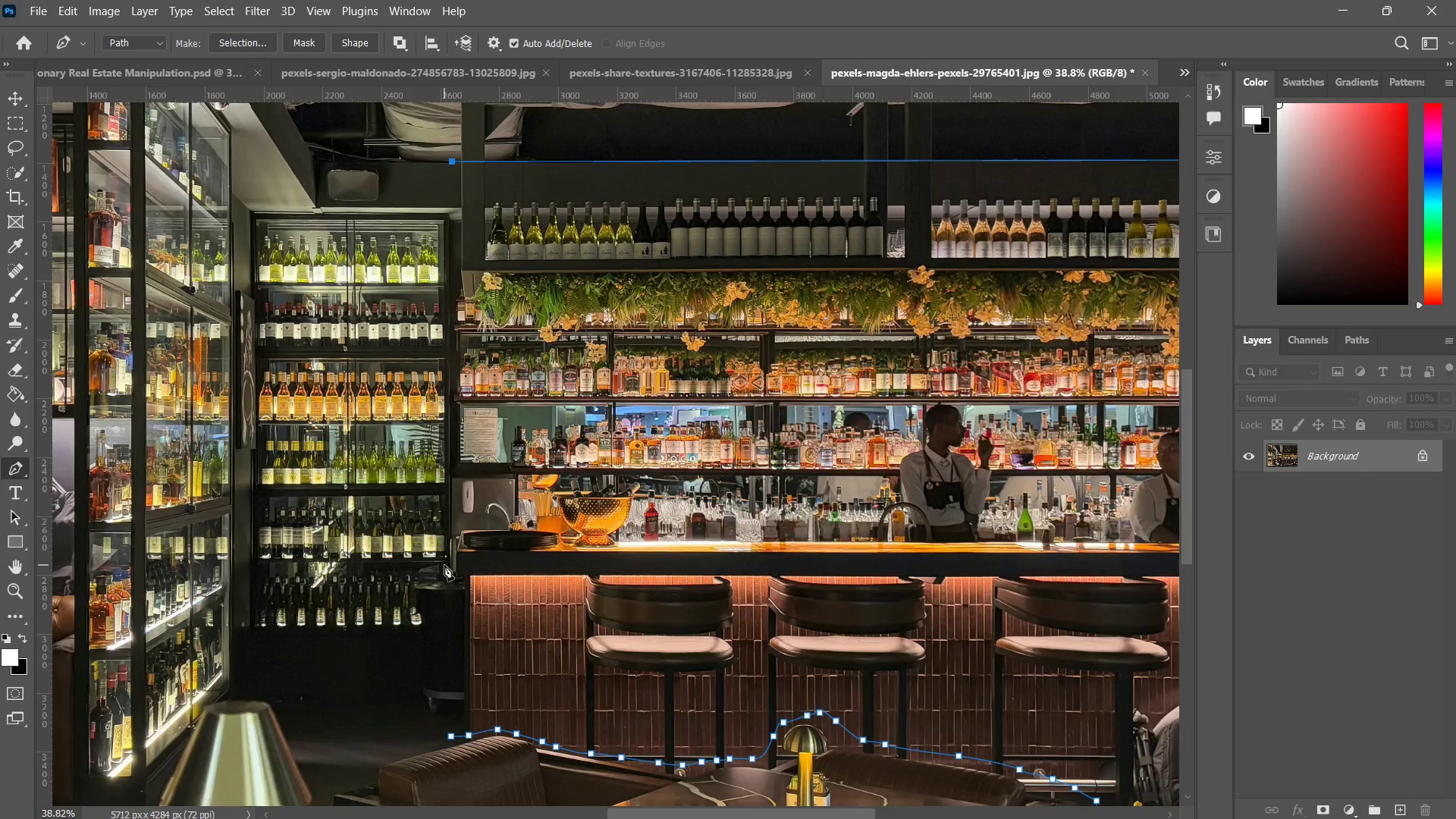 
left_click_drag(start_coordinate=[490, 436], to_coordinate=[473, 350])
 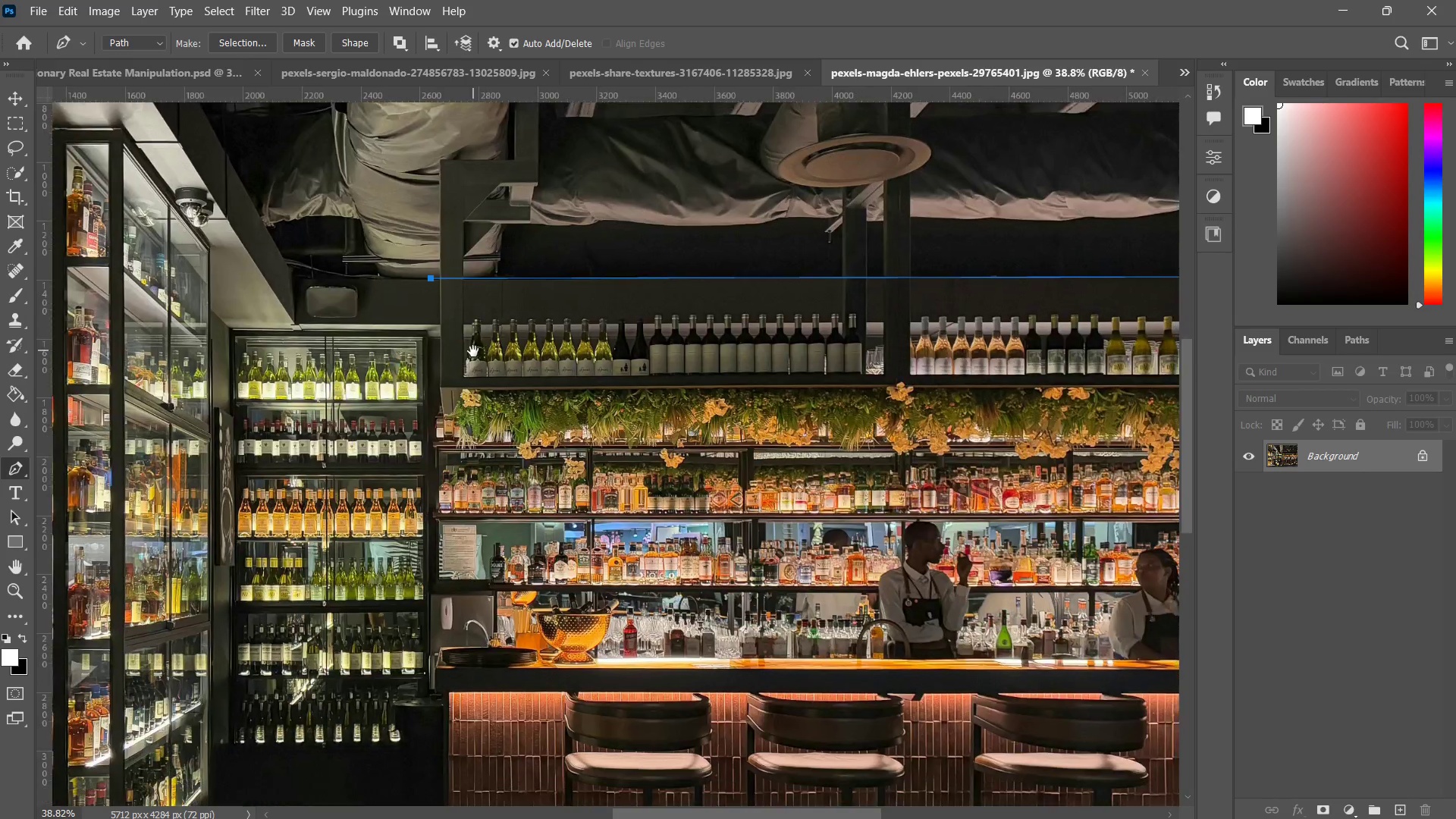 
double_click([473, 350])
 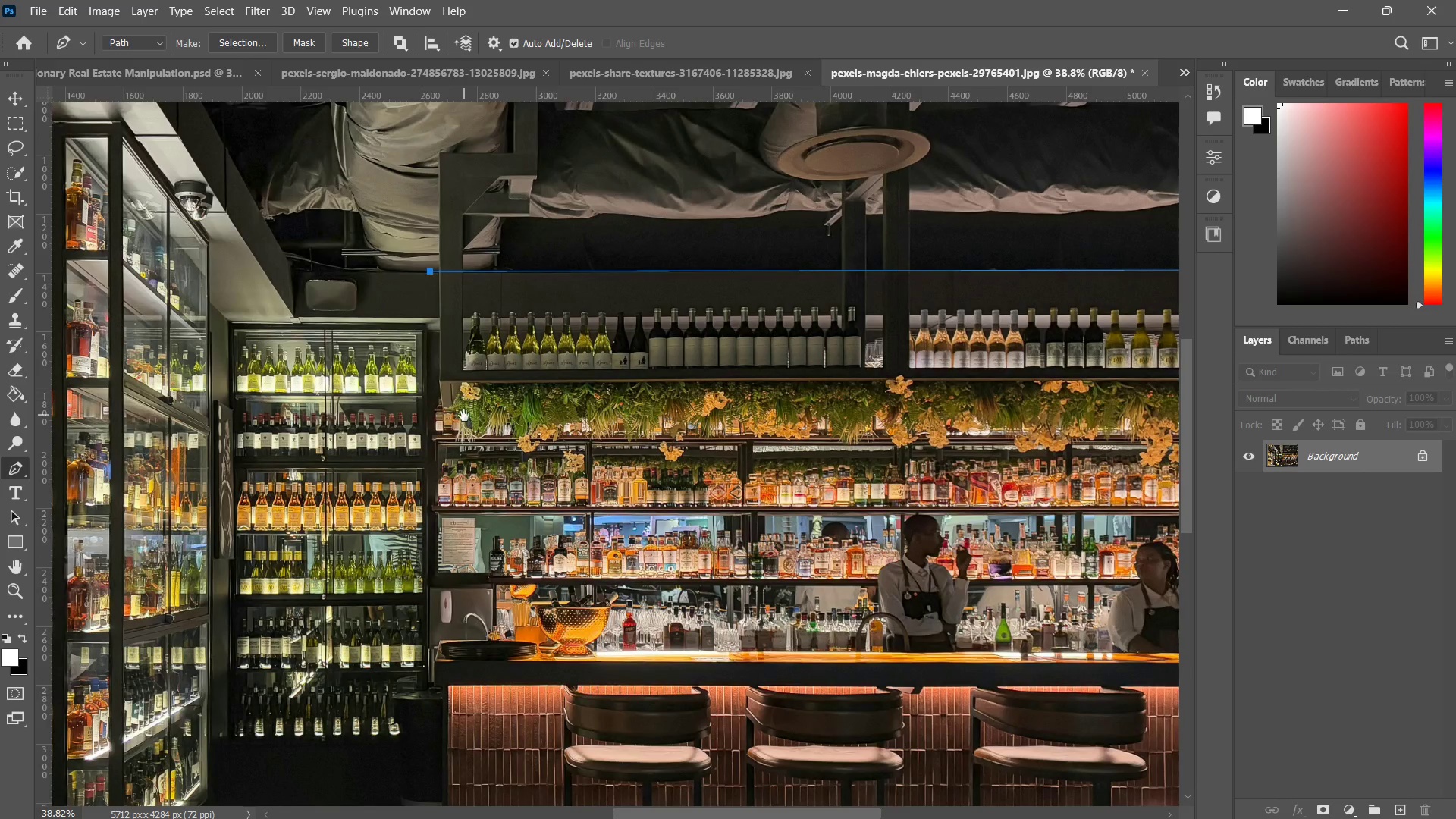 
left_click_drag(start_coordinate=[464, 416], to_coordinate=[486, 306])
 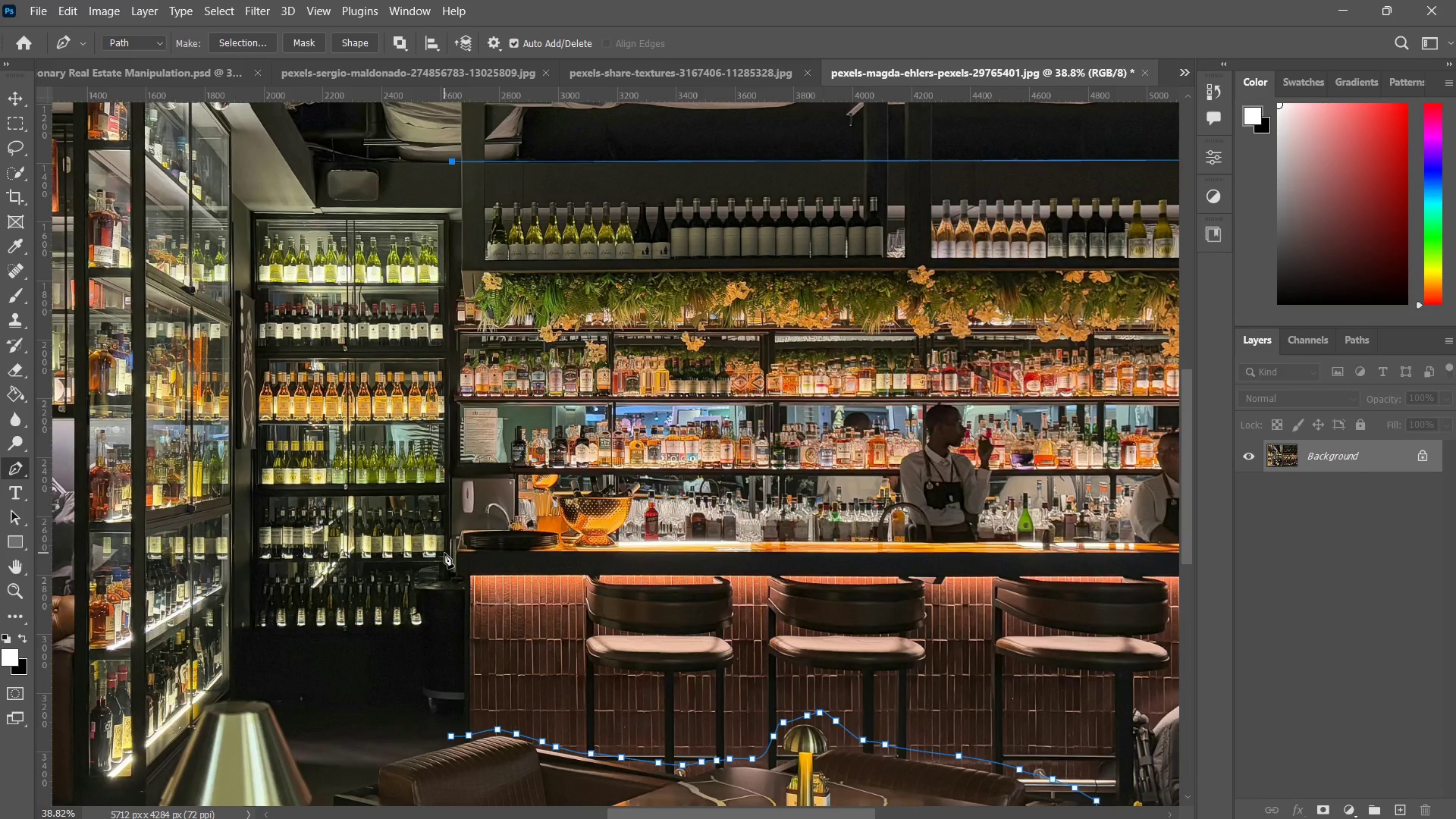 
left_click([444, 550])
 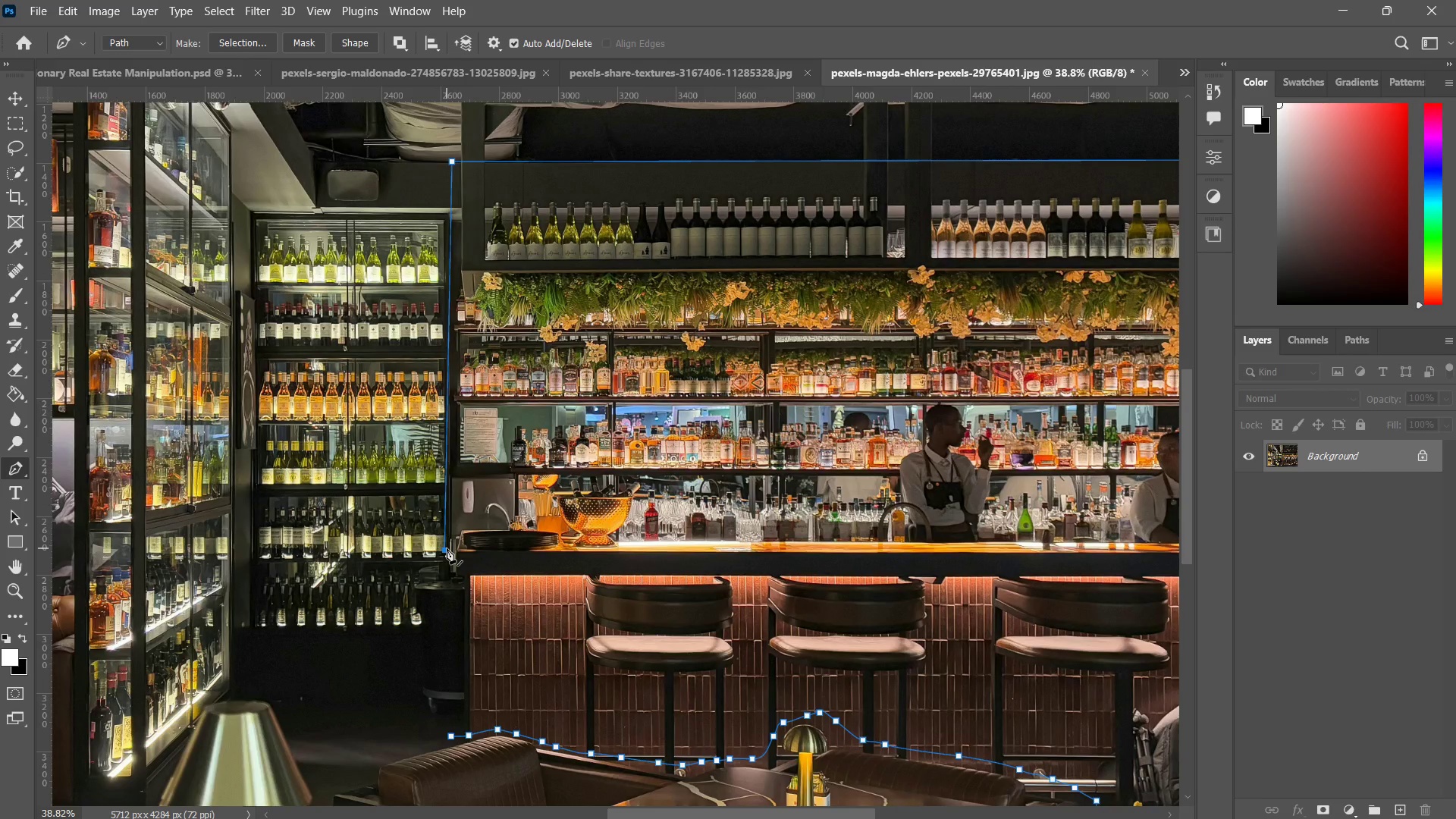 
key(Control+ControlLeft)
 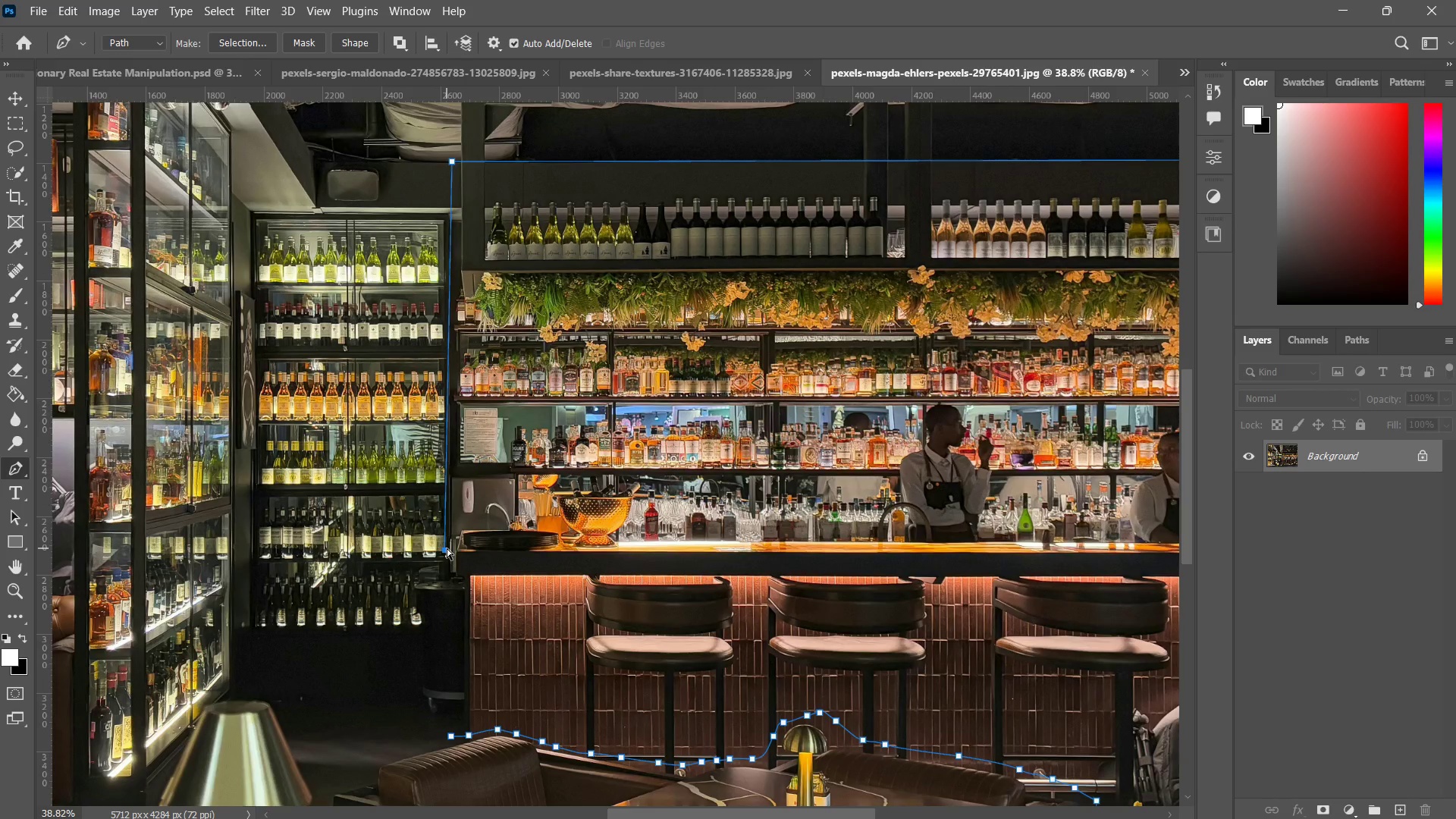 
key(Control+Z)
 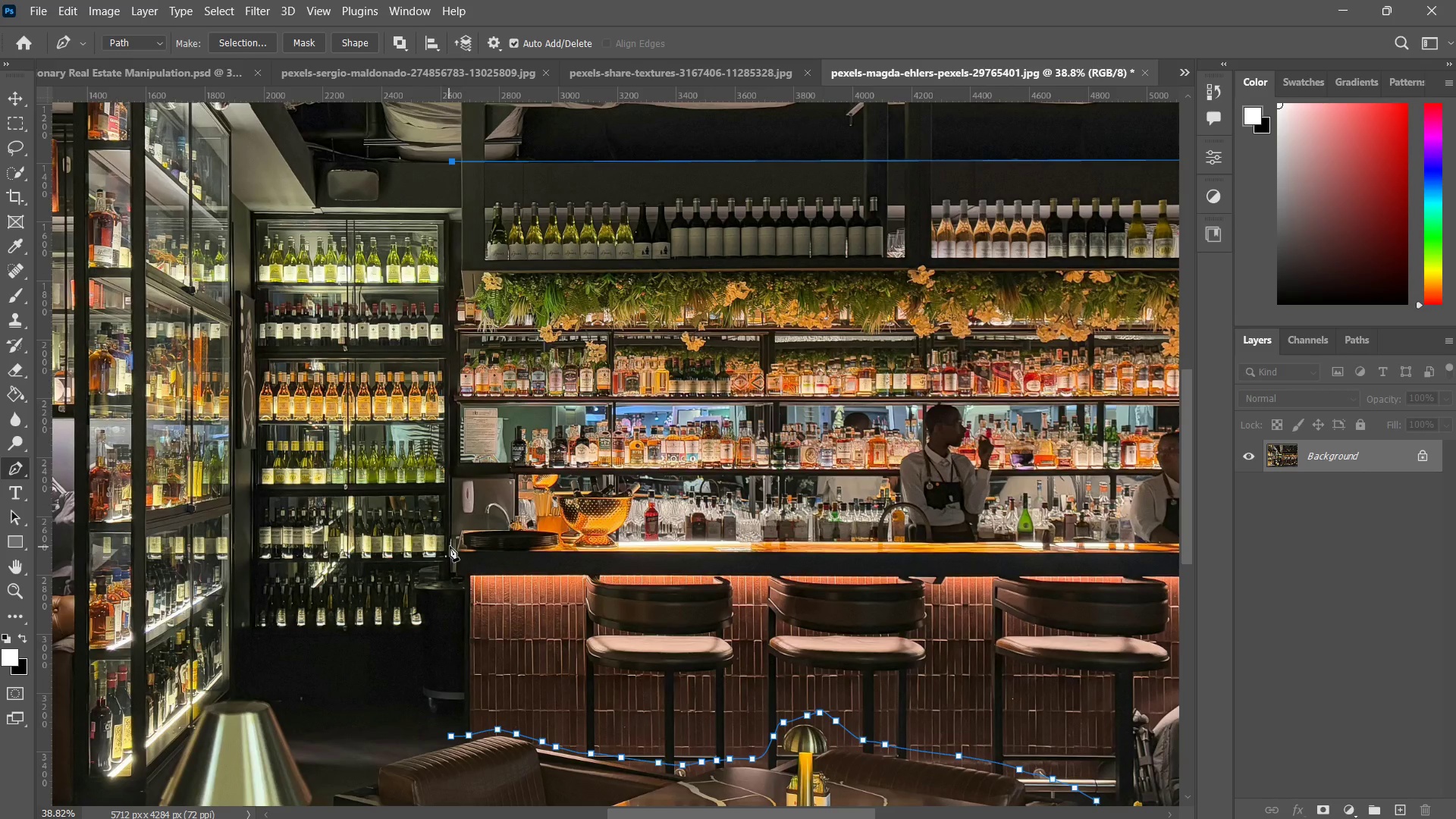 
left_click([450, 546])
 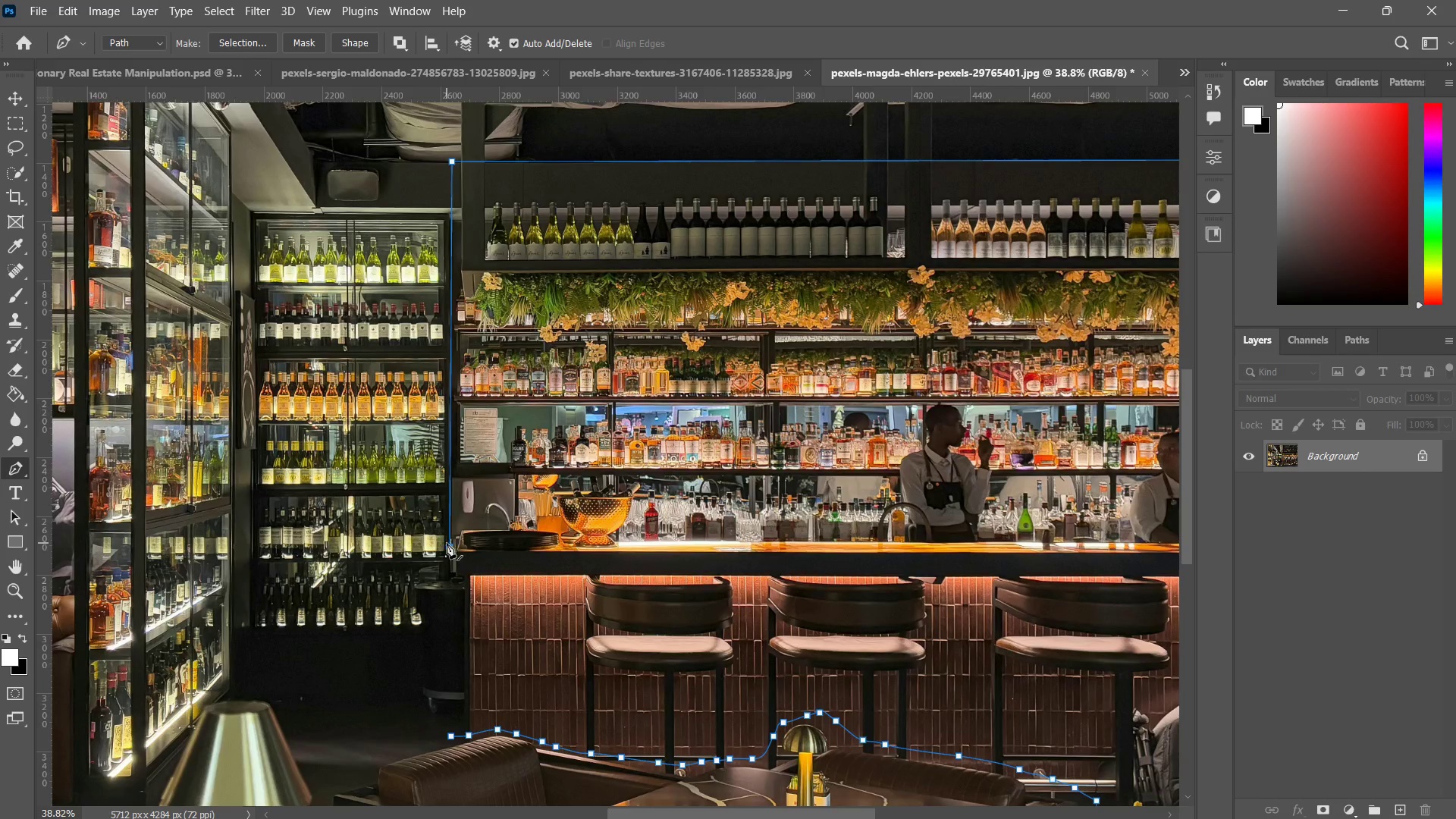 
hold_key(key=Space, duration=0.39)
 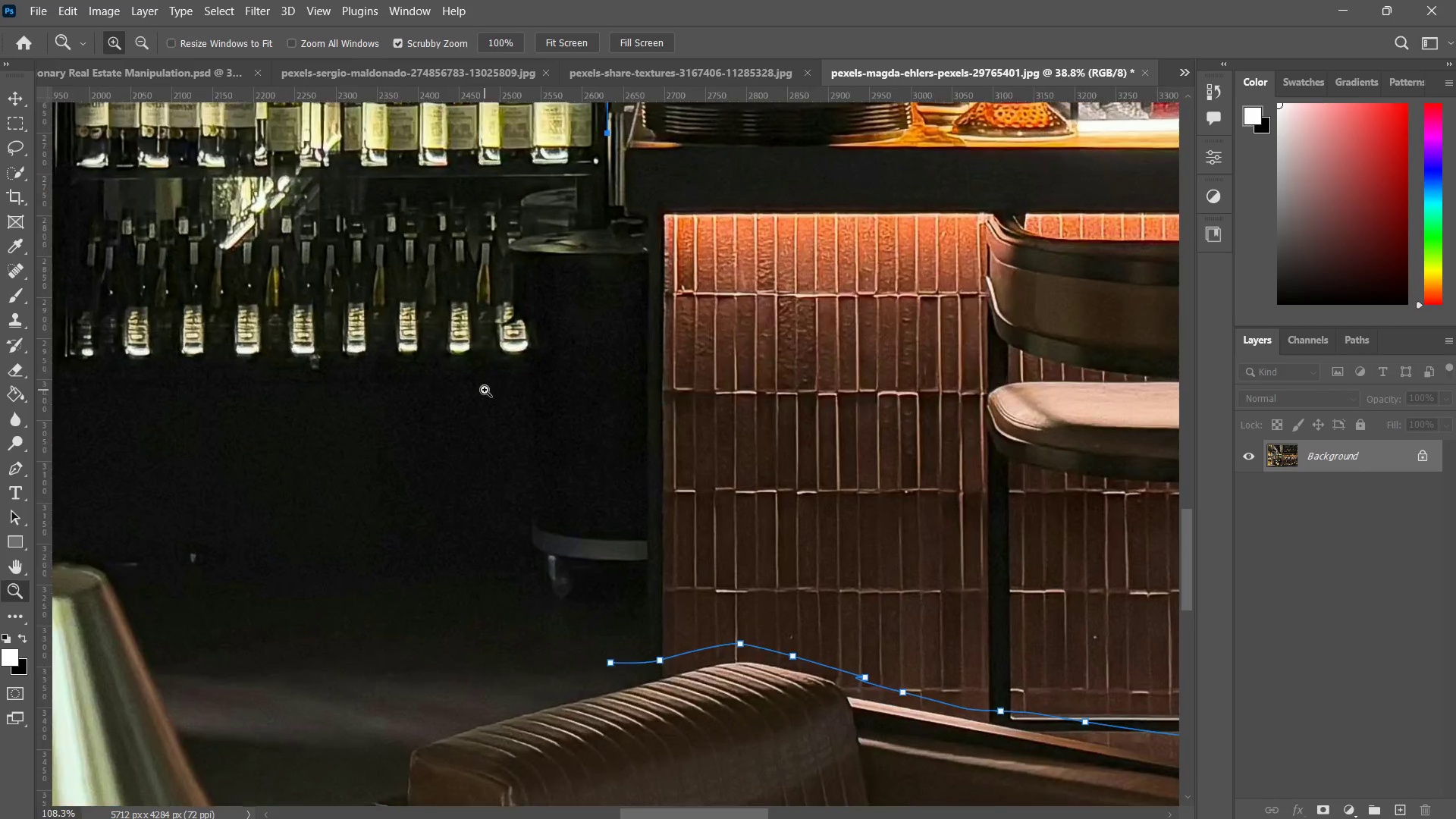 
left_click_drag(start_coordinate=[428, 554], to_coordinate=[454, 435])
 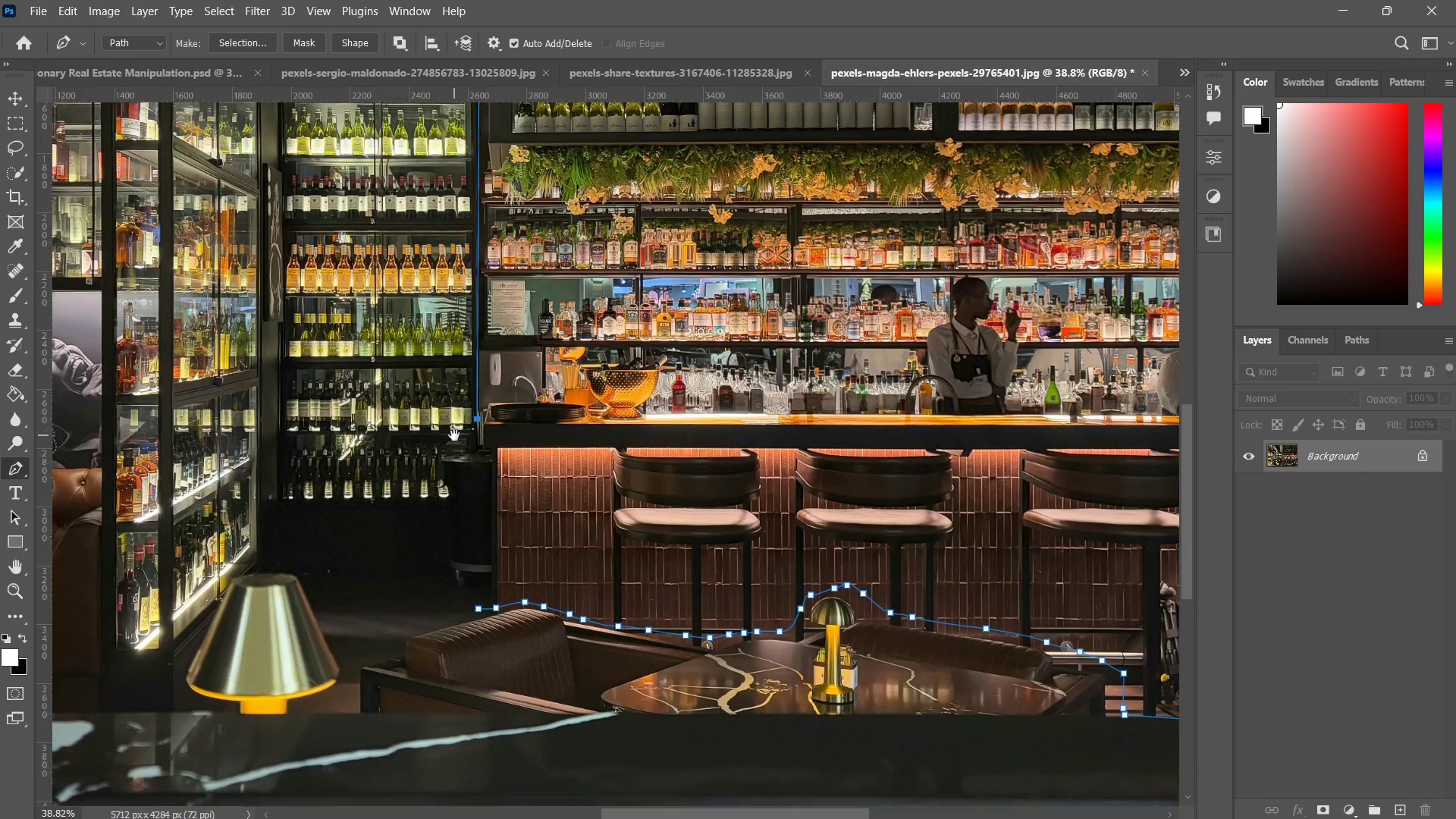 
type(z zp)
 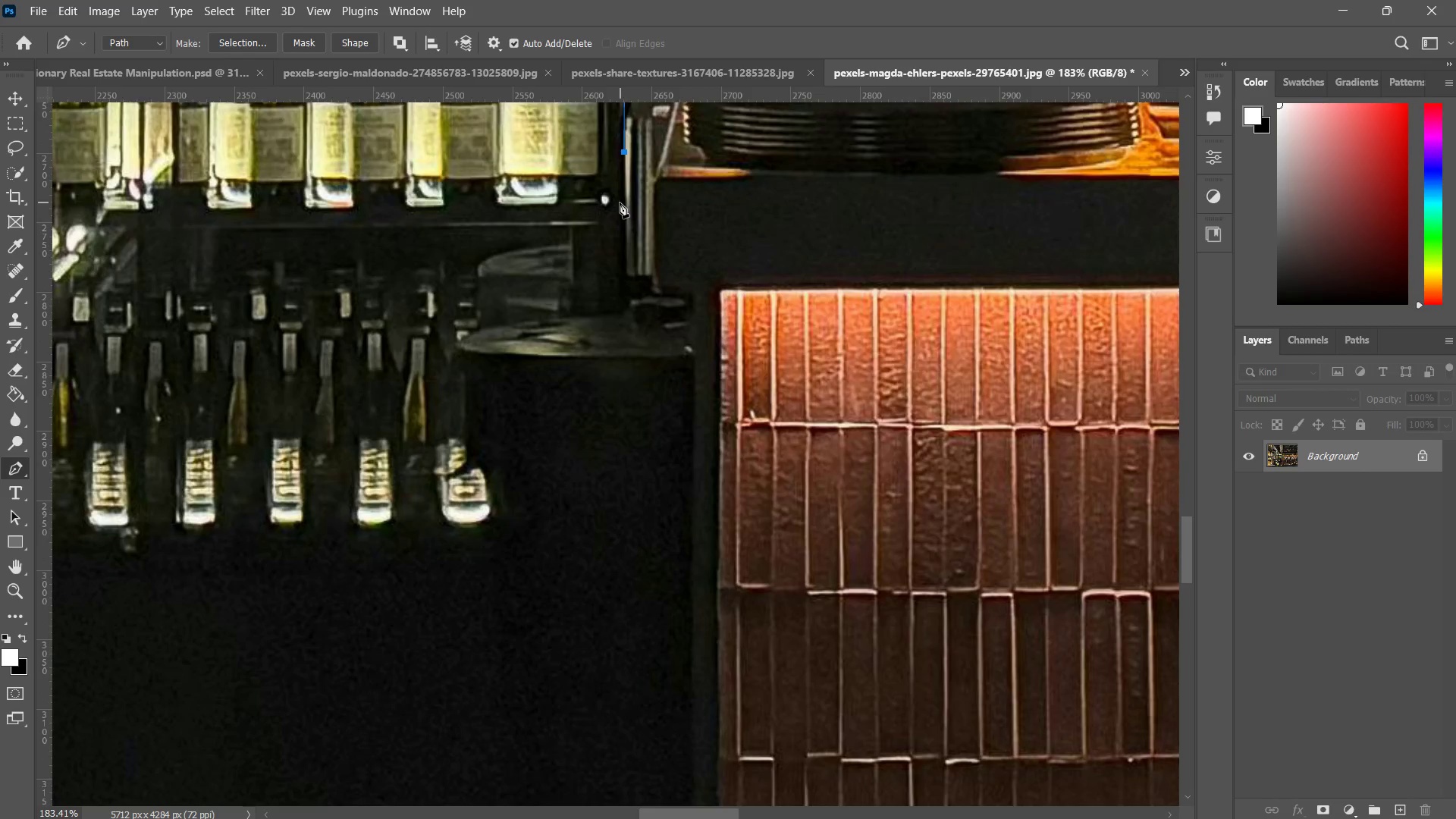 
left_click_drag(start_coordinate=[419, 497], to_coordinate=[475, 402])
 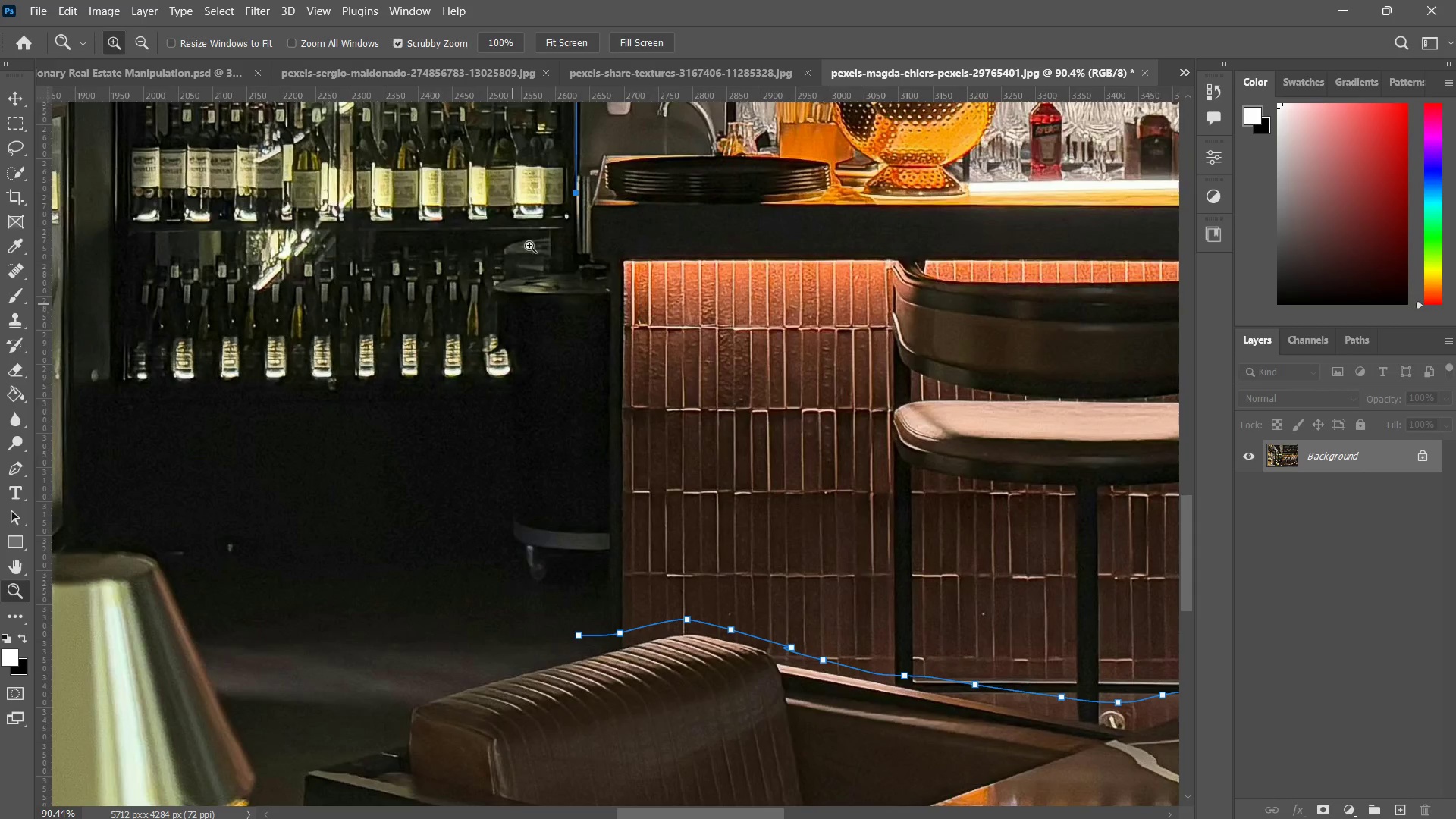 
left_click_drag(start_coordinate=[529, 232], to_coordinate=[578, 172])
 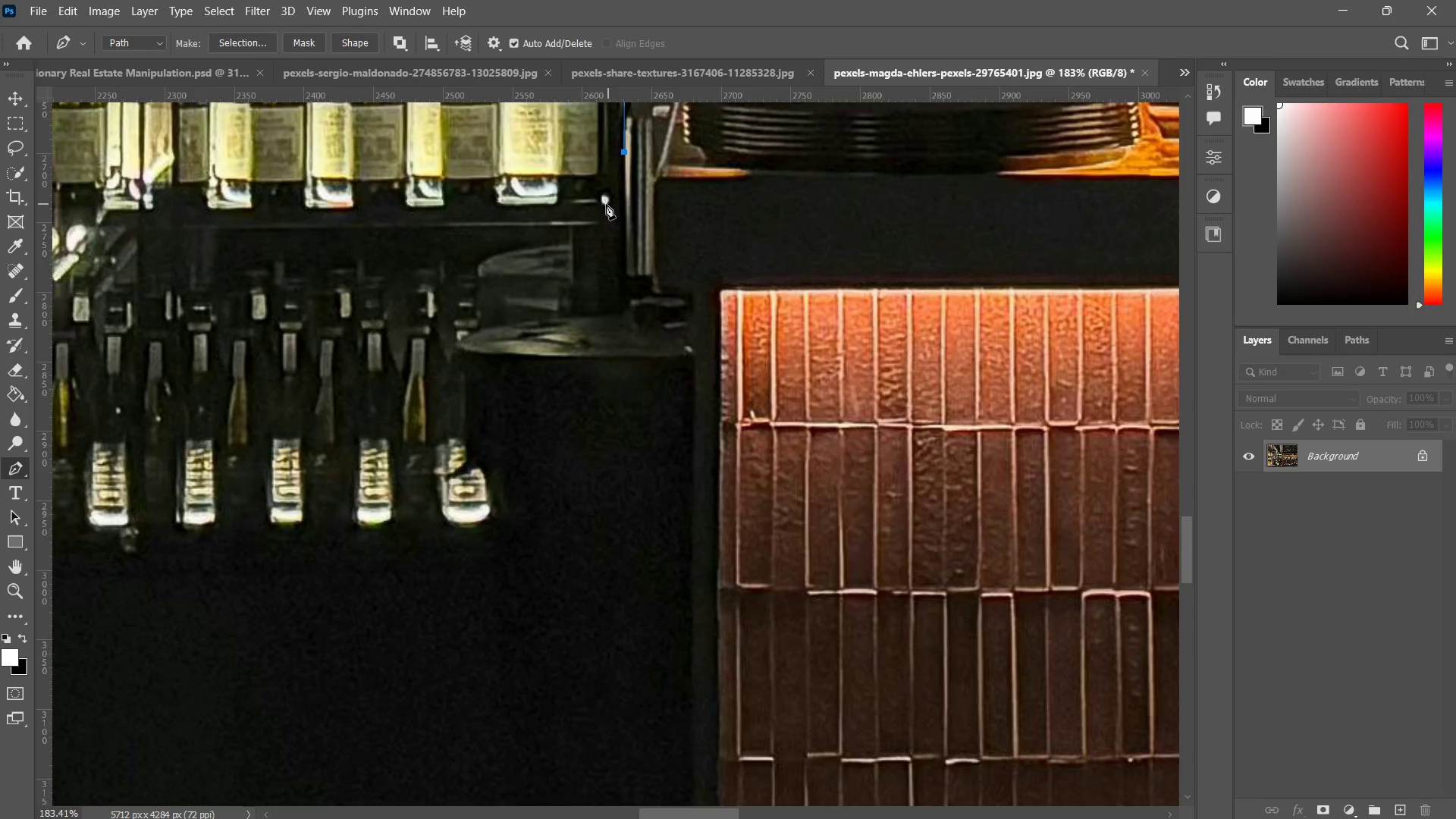 
left_click_drag(start_coordinate=[601, 219], to_coordinate=[595, 221])
 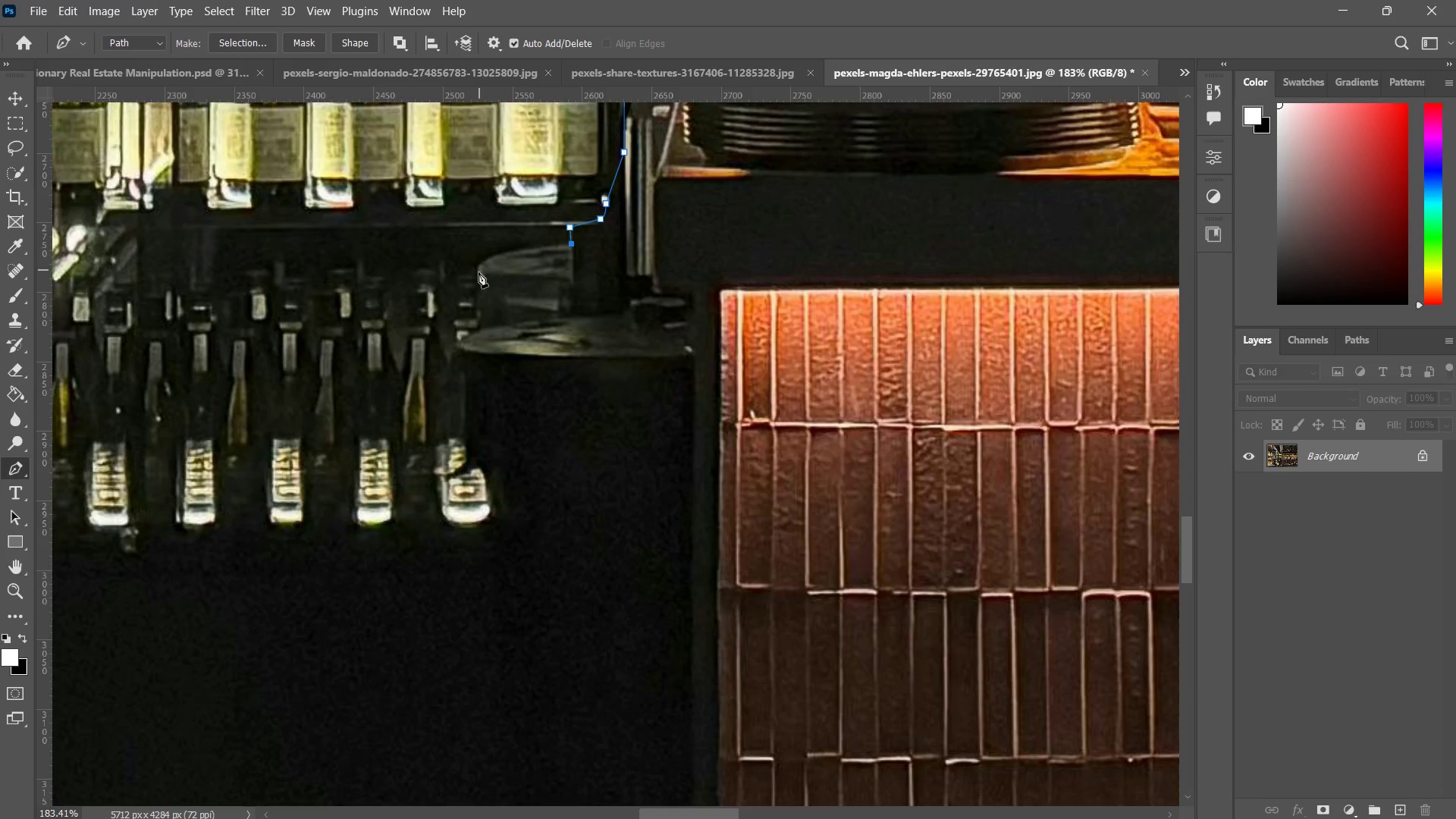 
hold_key(key=ControlLeft, duration=1.25)
left_click_drag(start_coordinate=[497, 278], to_coordinate=[488, 253])
 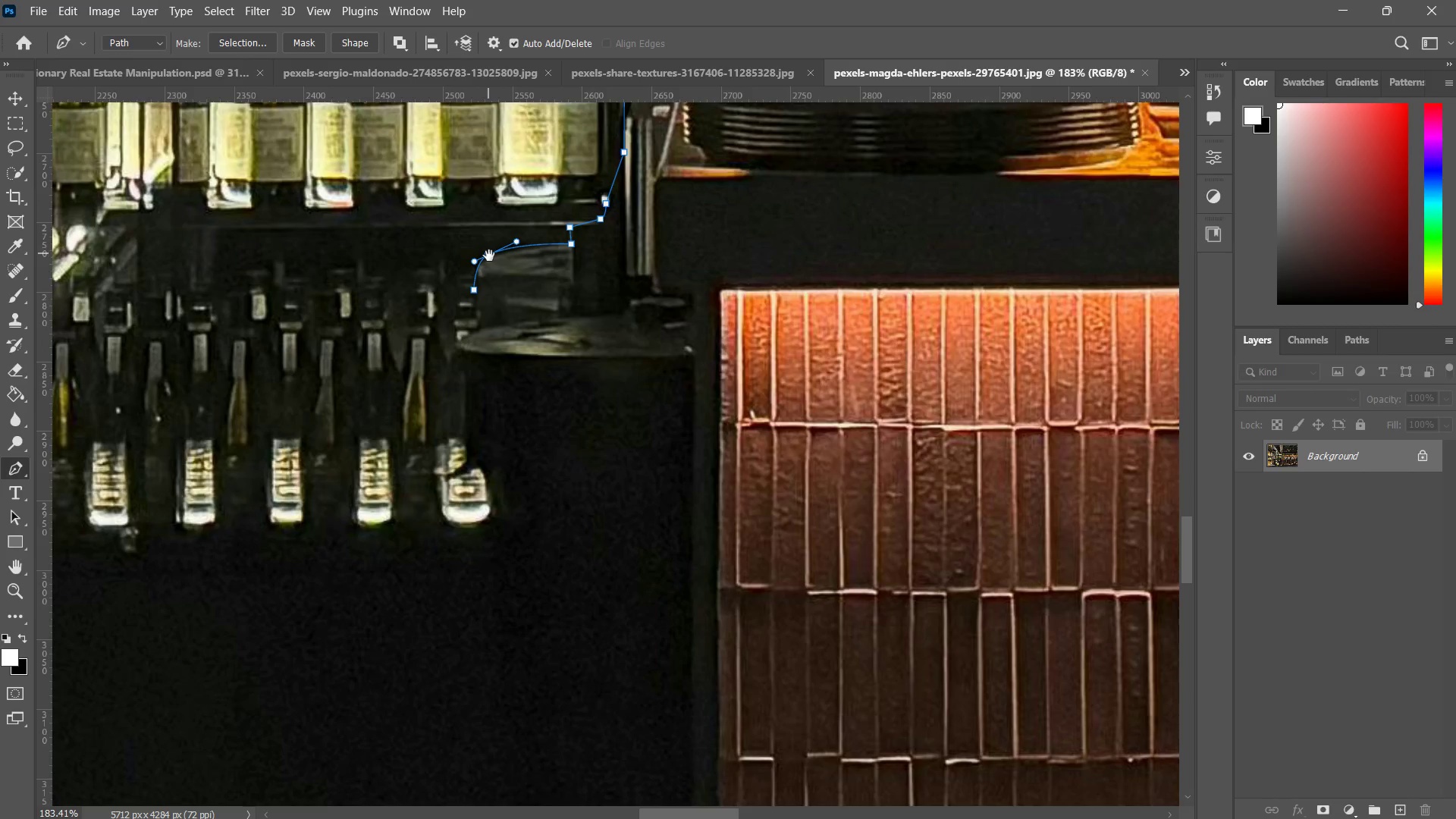 
hold_key(key=Space, duration=0.42)
 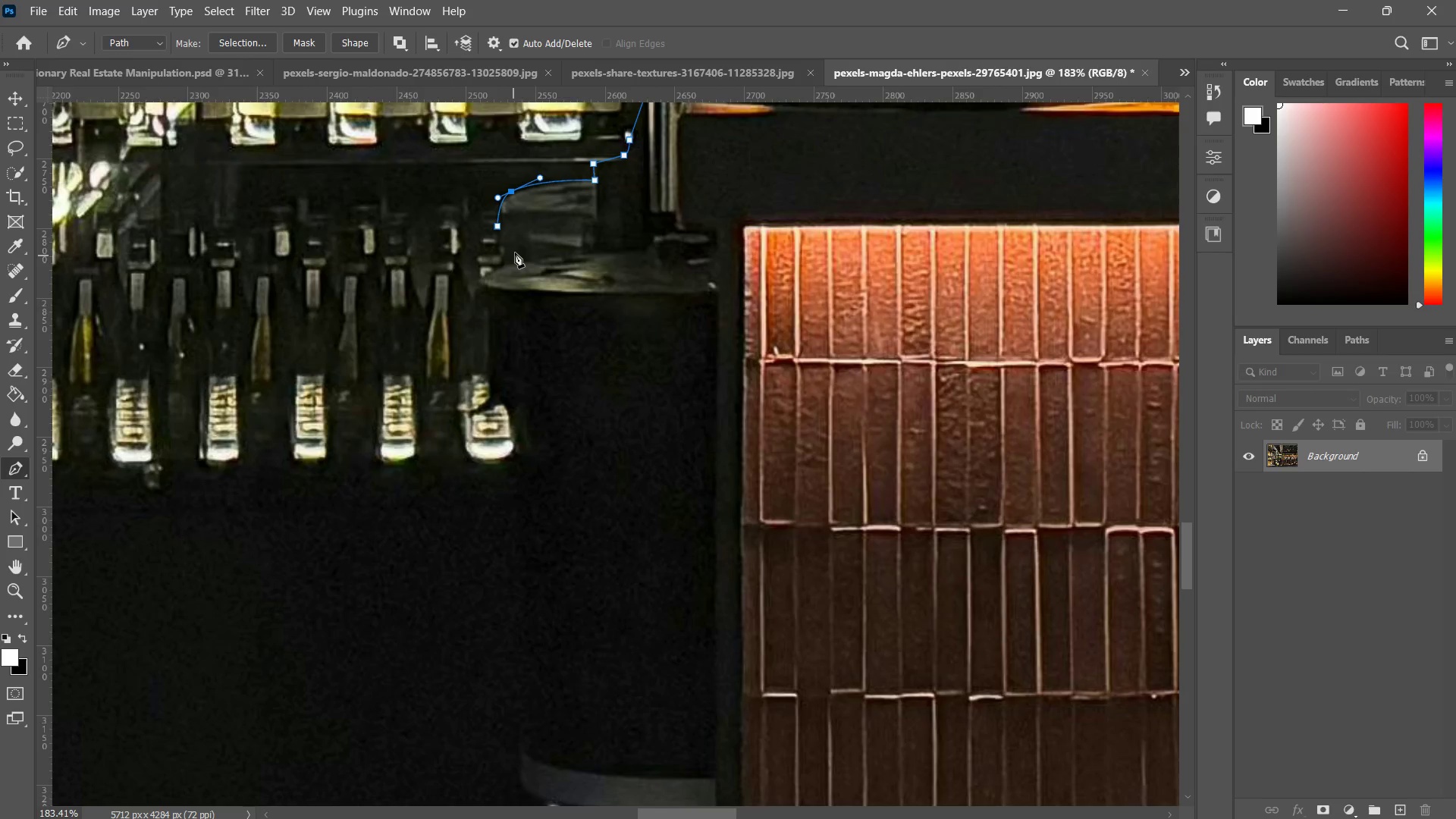 
left_click_drag(start_coordinate=[486, 314], to_coordinate=[496, 288])
 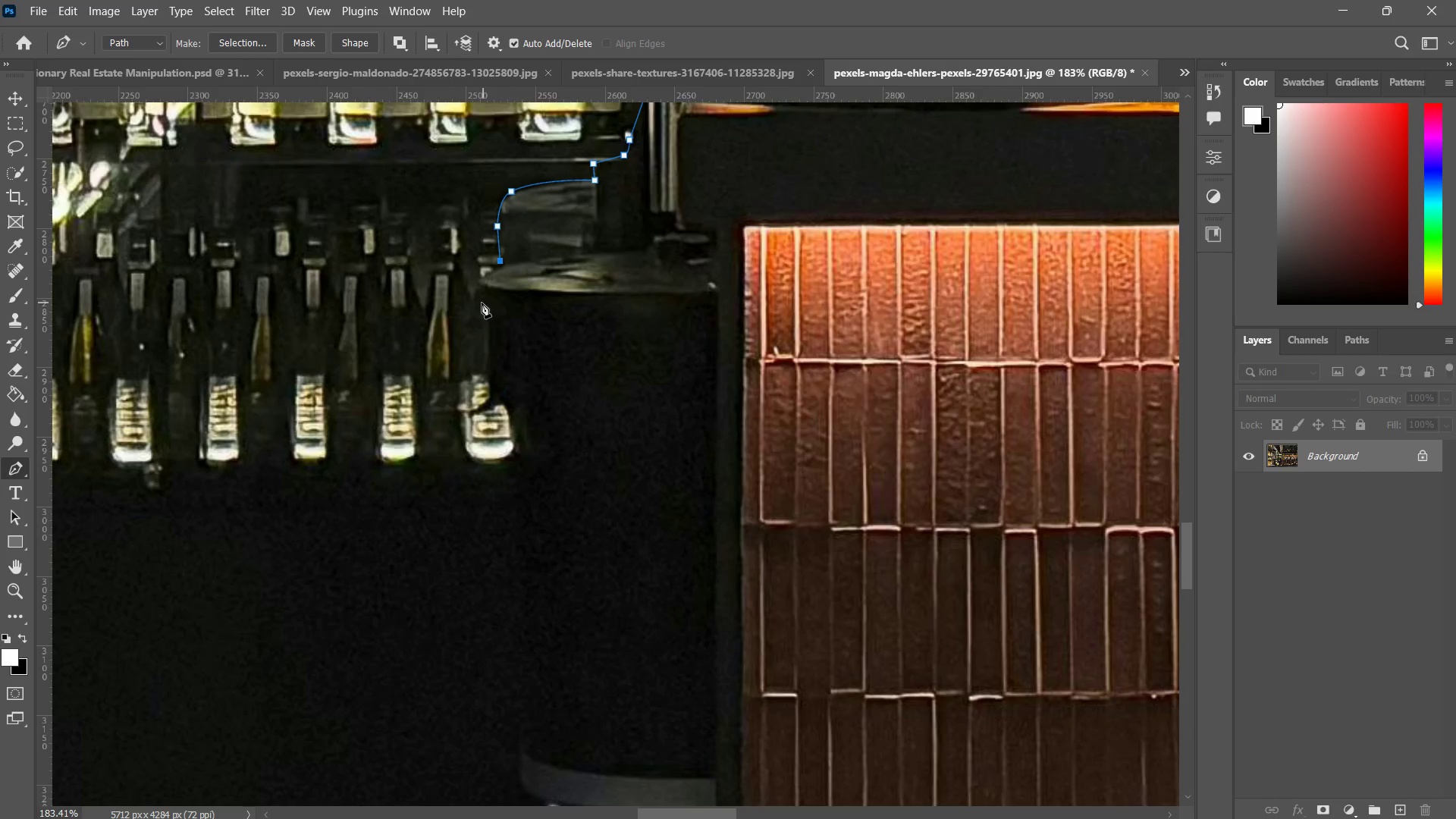 
double_click([486, 288])
 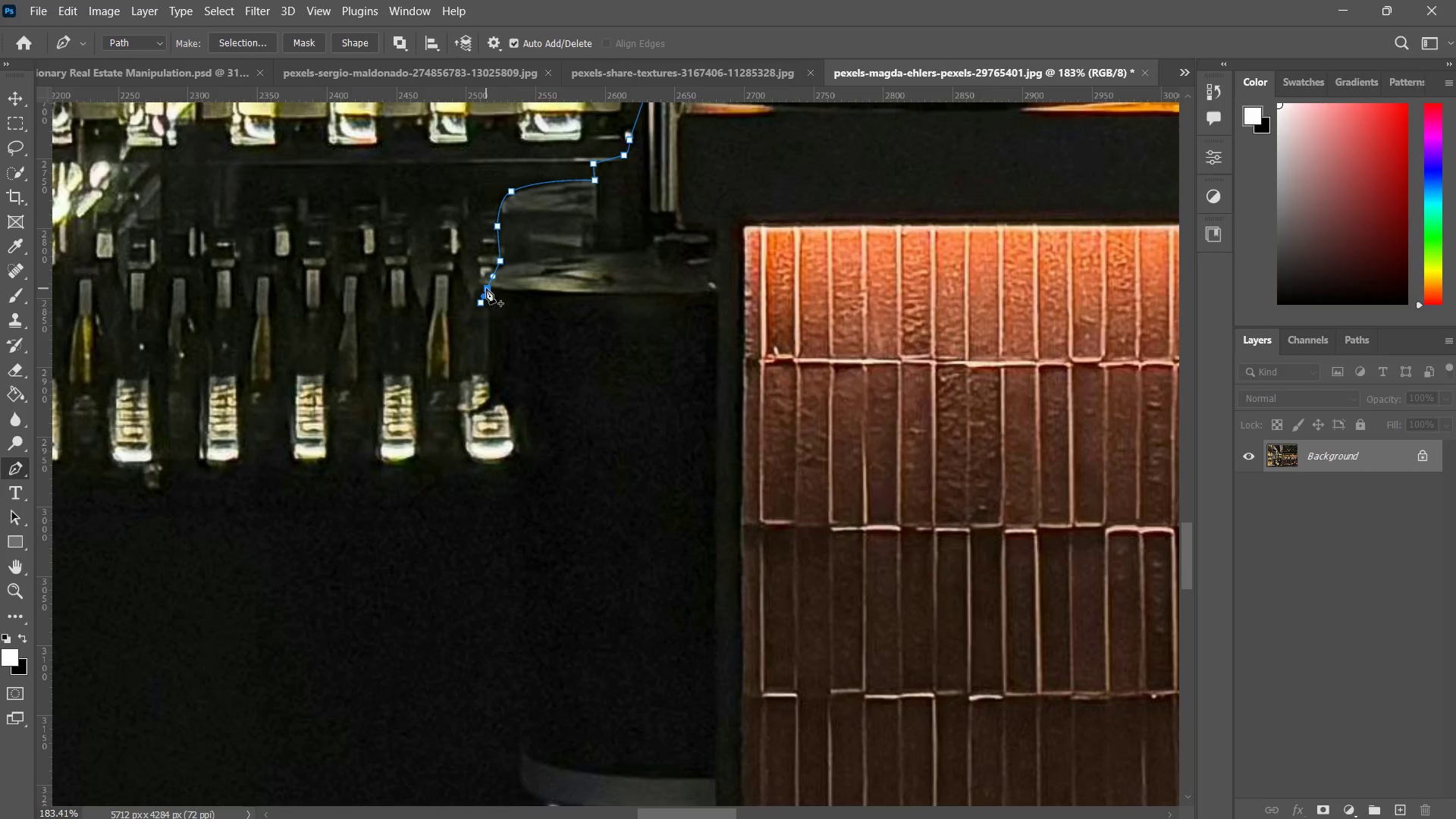 
hold_key(key=ControlLeft, duration=0.69)
left_click_drag(start_coordinate=[486, 288], to_coordinate=[479, 282])
 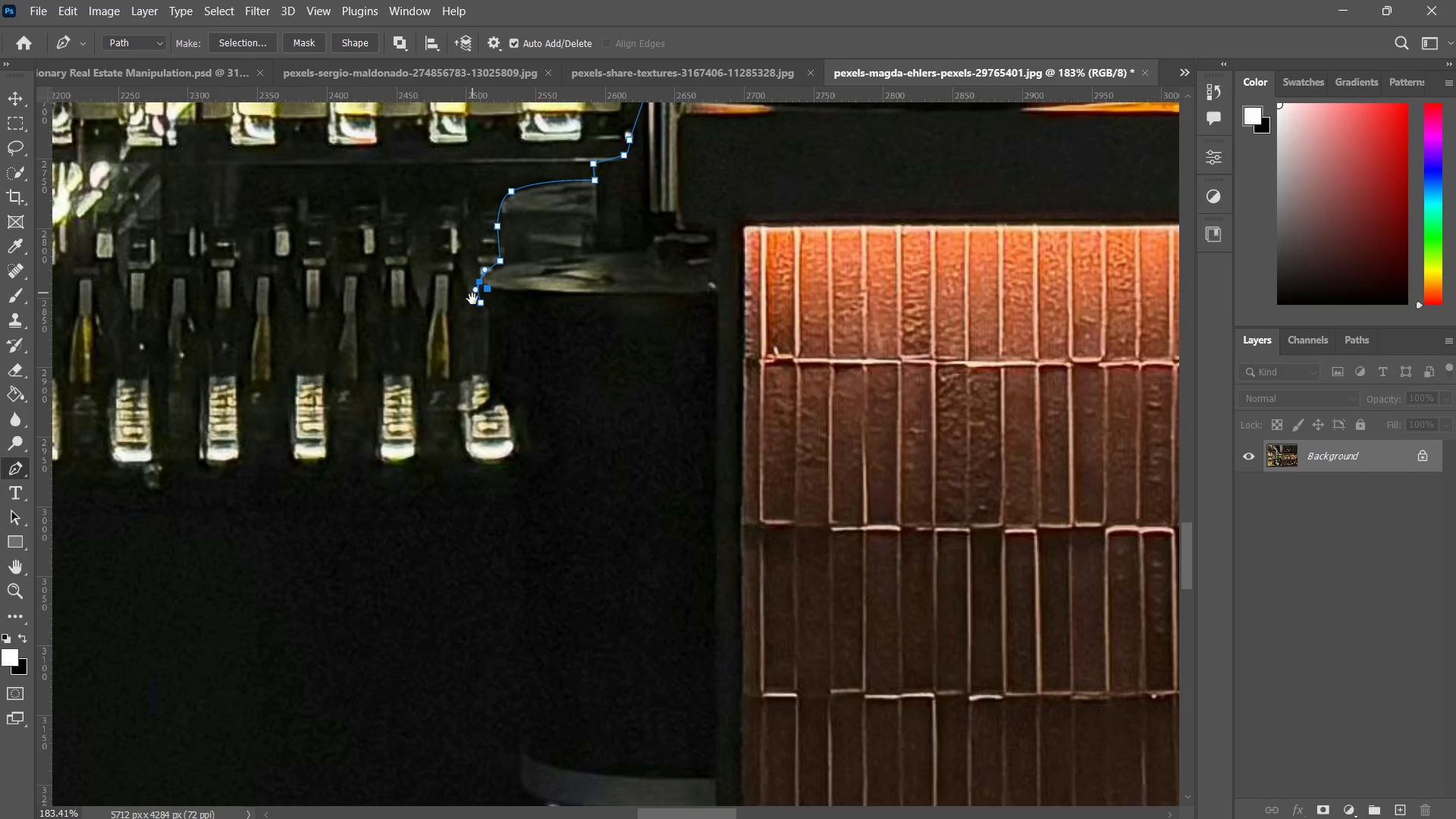 
hold_key(key=Space, duration=0.44)
 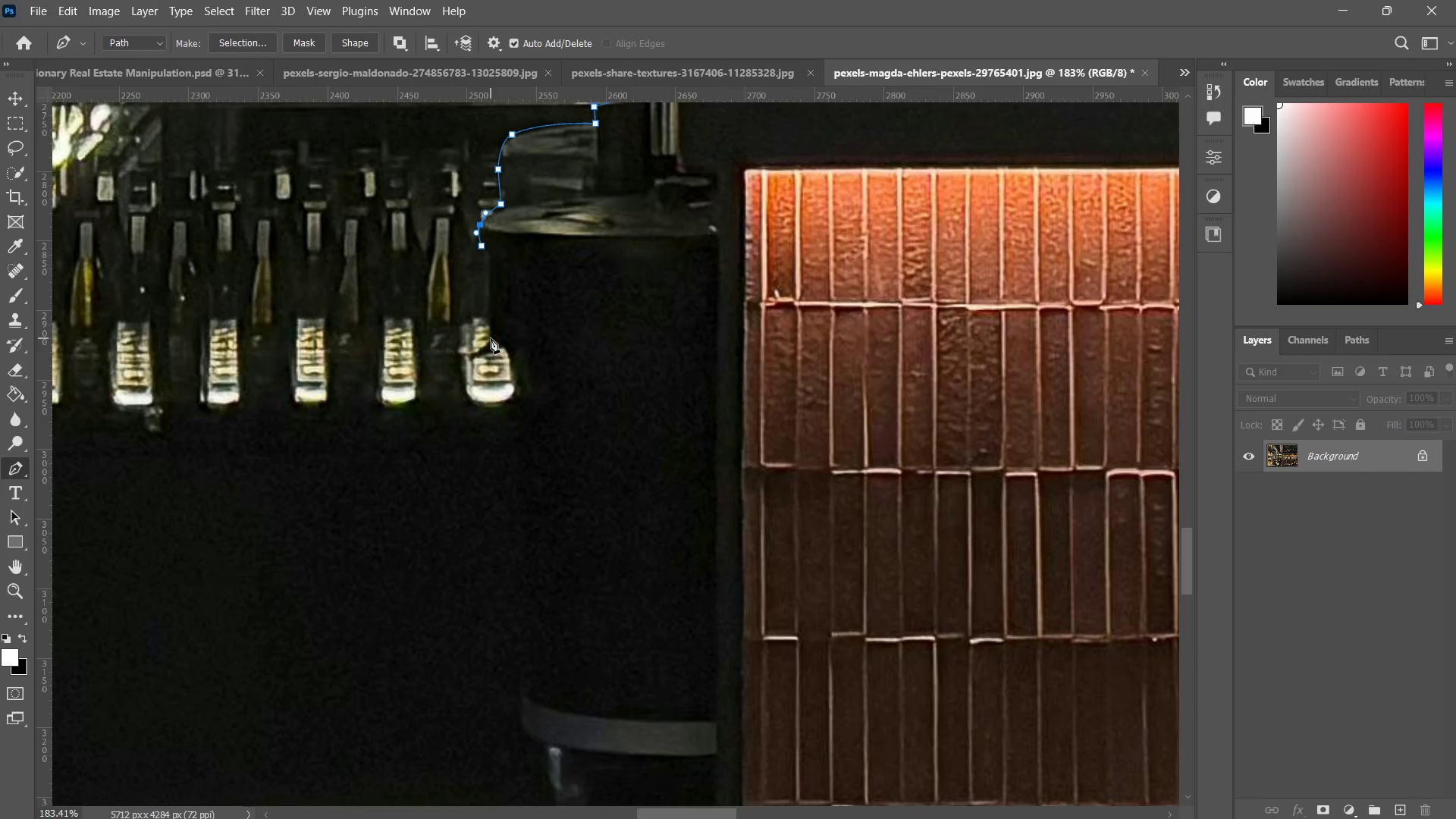 
left_click_drag(start_coordinate=[475, 307], to_coordinate=[476, 258])
 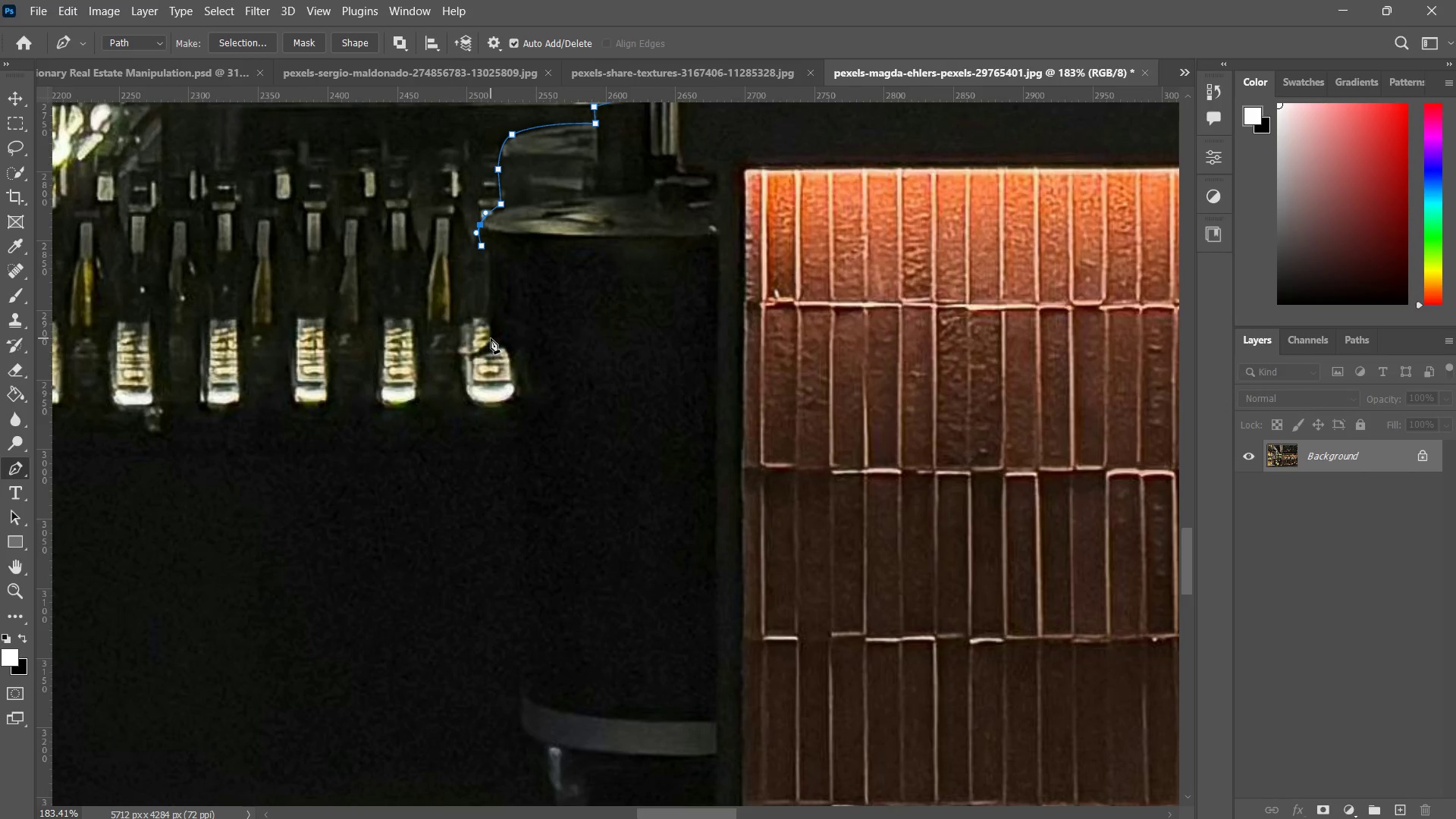 
left_click([491, 338])
 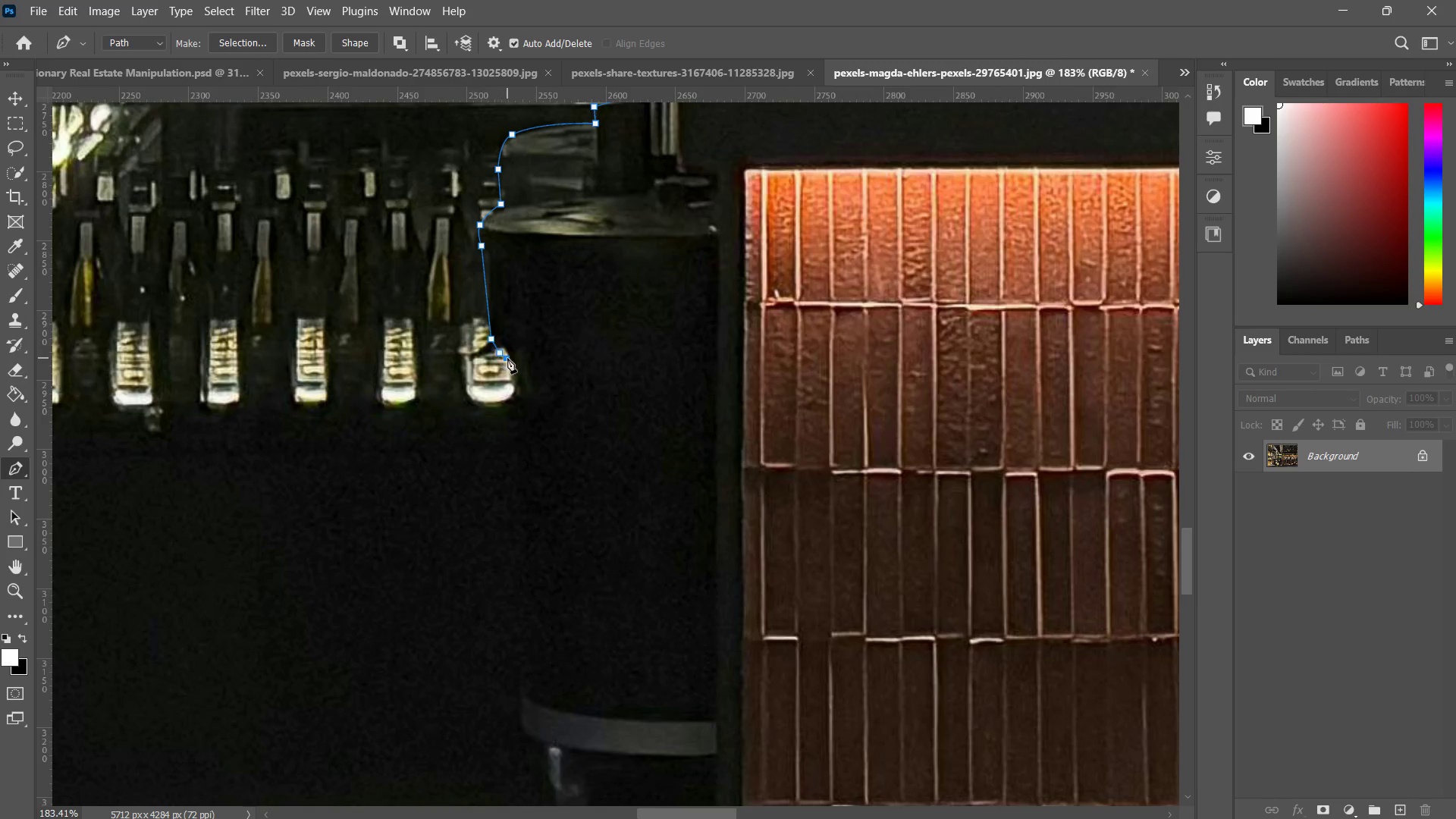 
left_click_drag(start_coordinate=[518, 394], to_coordinate=[521, 399])
 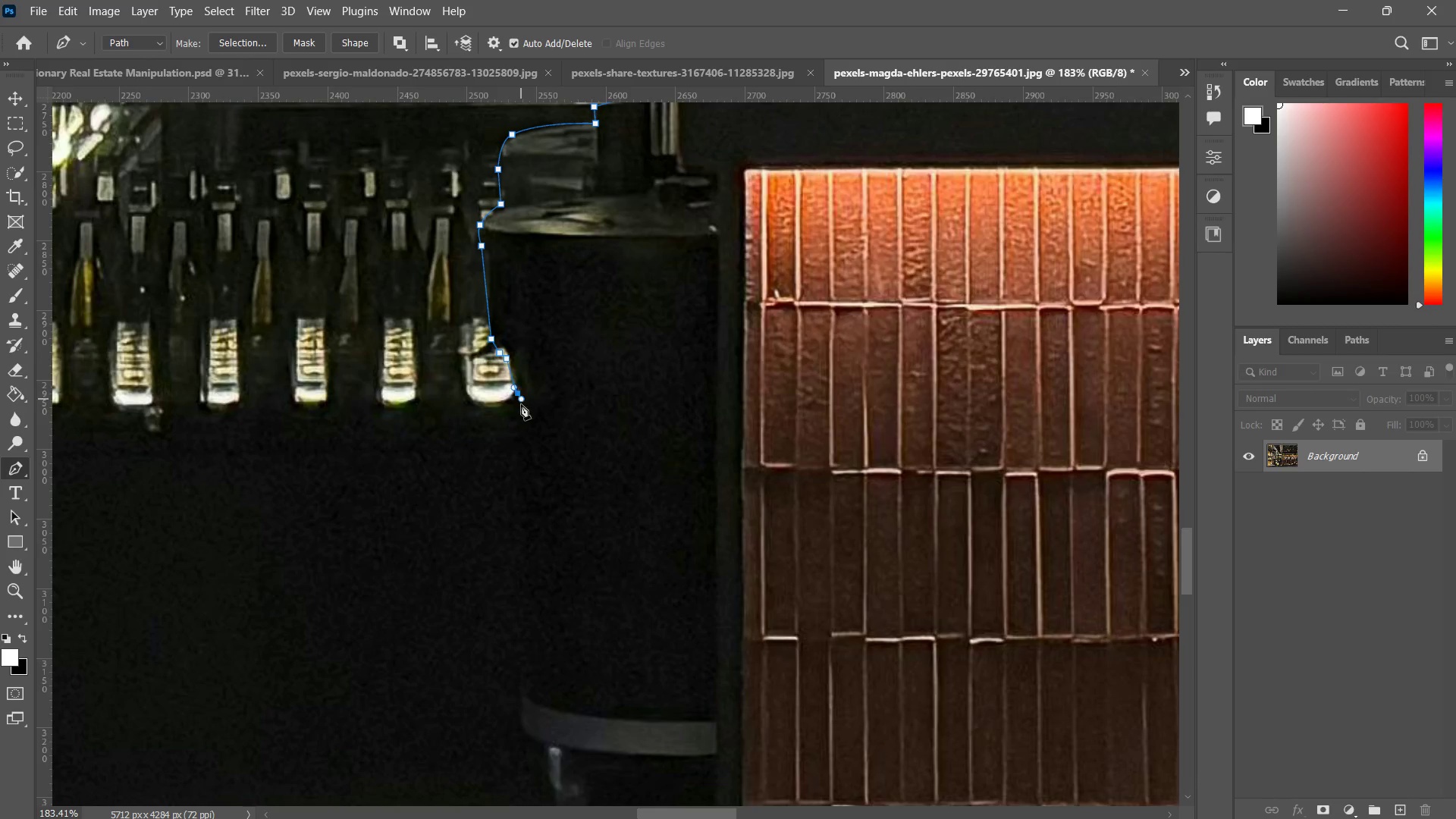 
left_click_drag(start_coordinate=[522, 411], to_coordinate=[522, 416])
 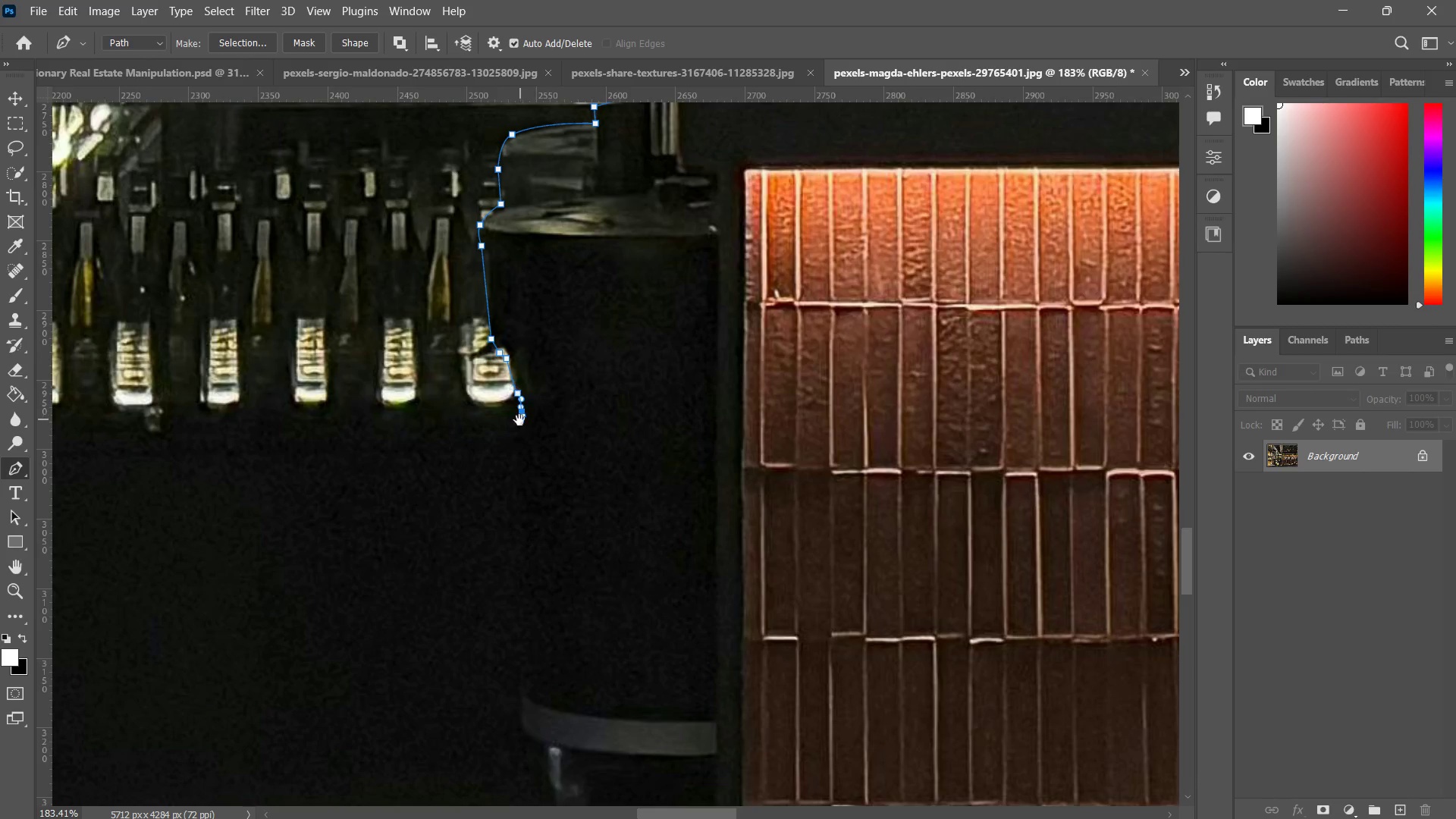 
hold_key(key=Space, duration=0.56)
 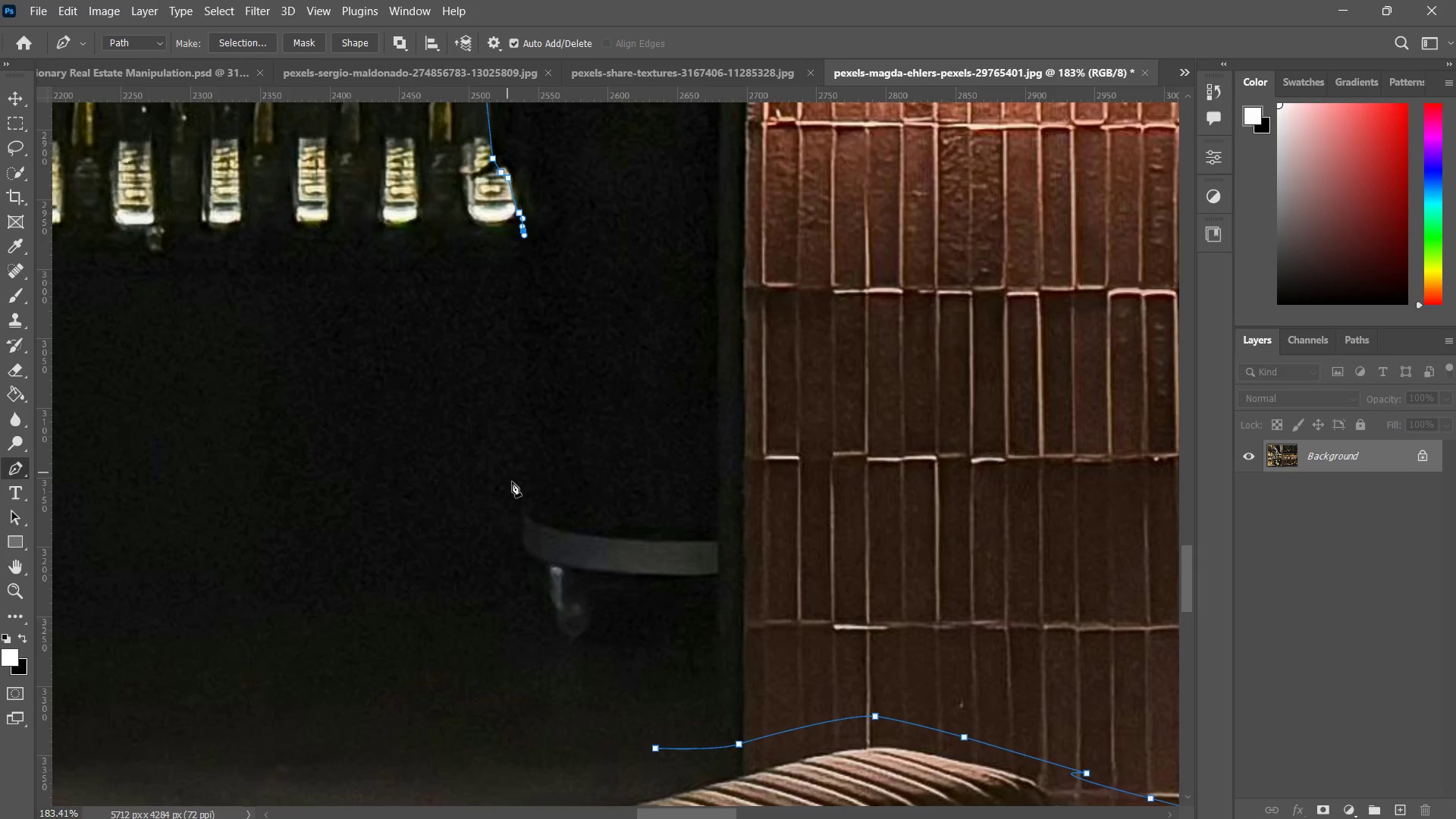 
left_click_drag(start_coordinate=[518, 416], to_coordinate=[527, 282])
 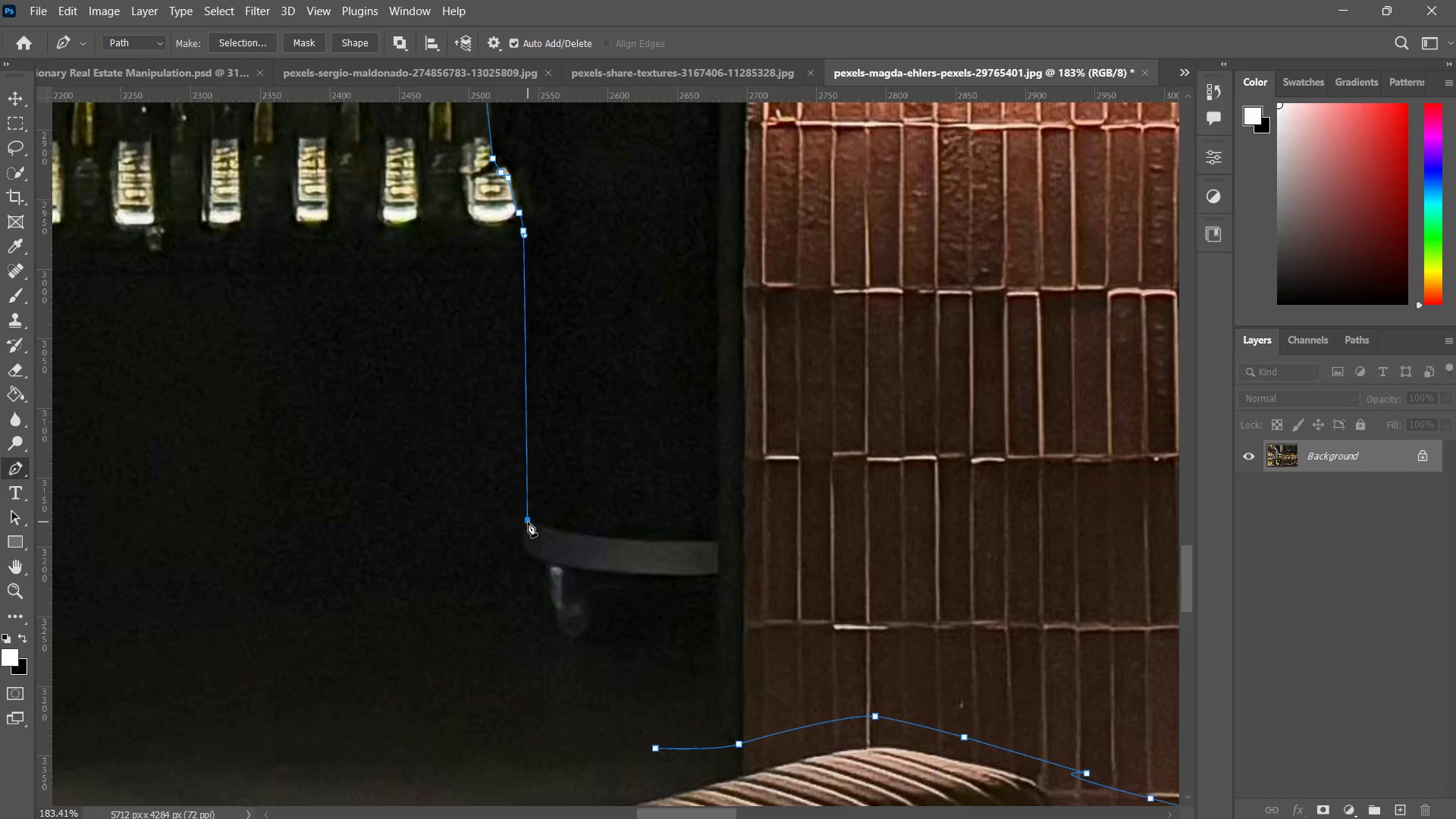 
left_click_drag(start_coordinate=[527, 544], to_coordinate=[529, 549])
 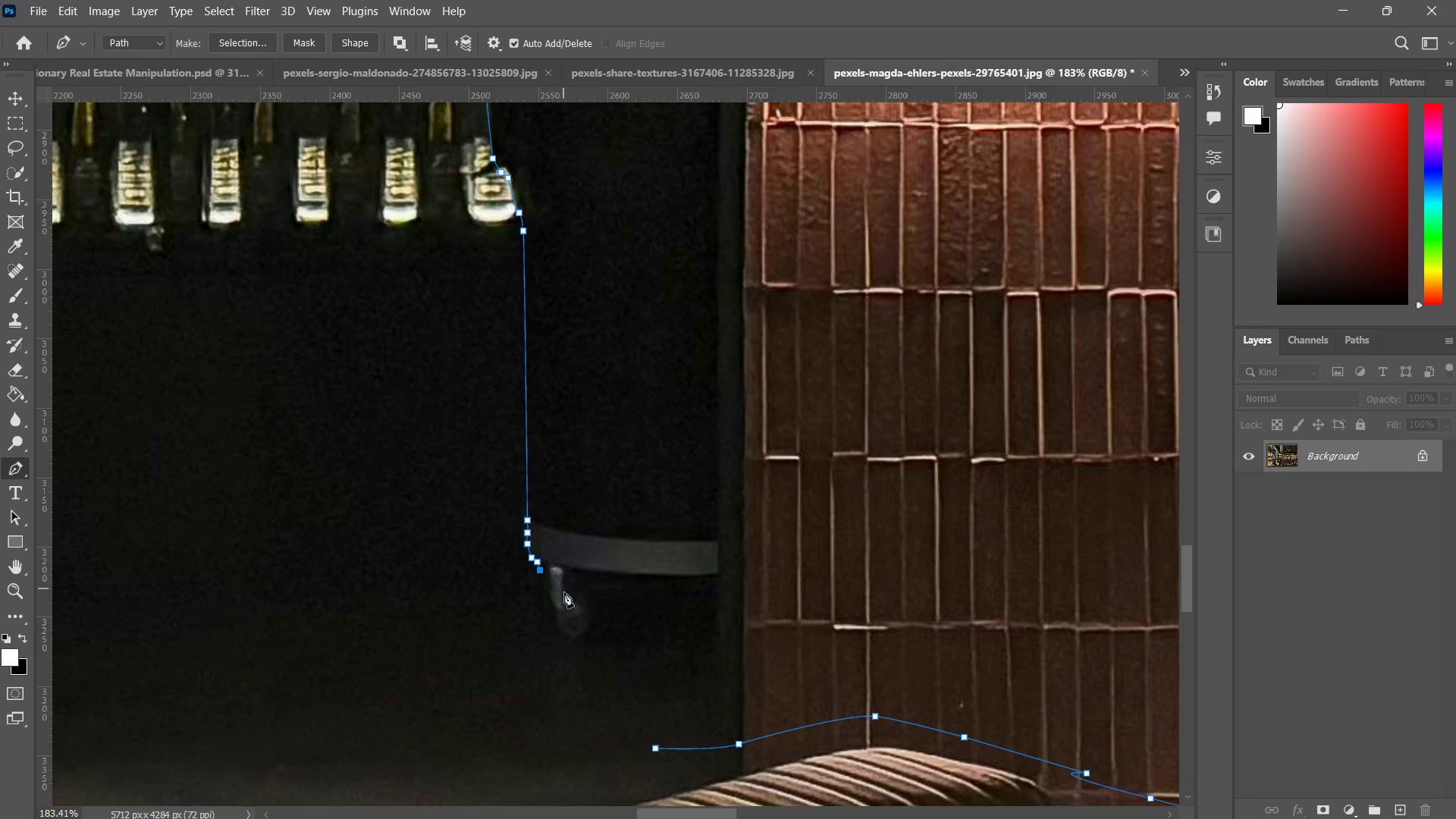 
left_click_drag(start_coordinate=[552, 611], to_coordinate=[554, 616])
 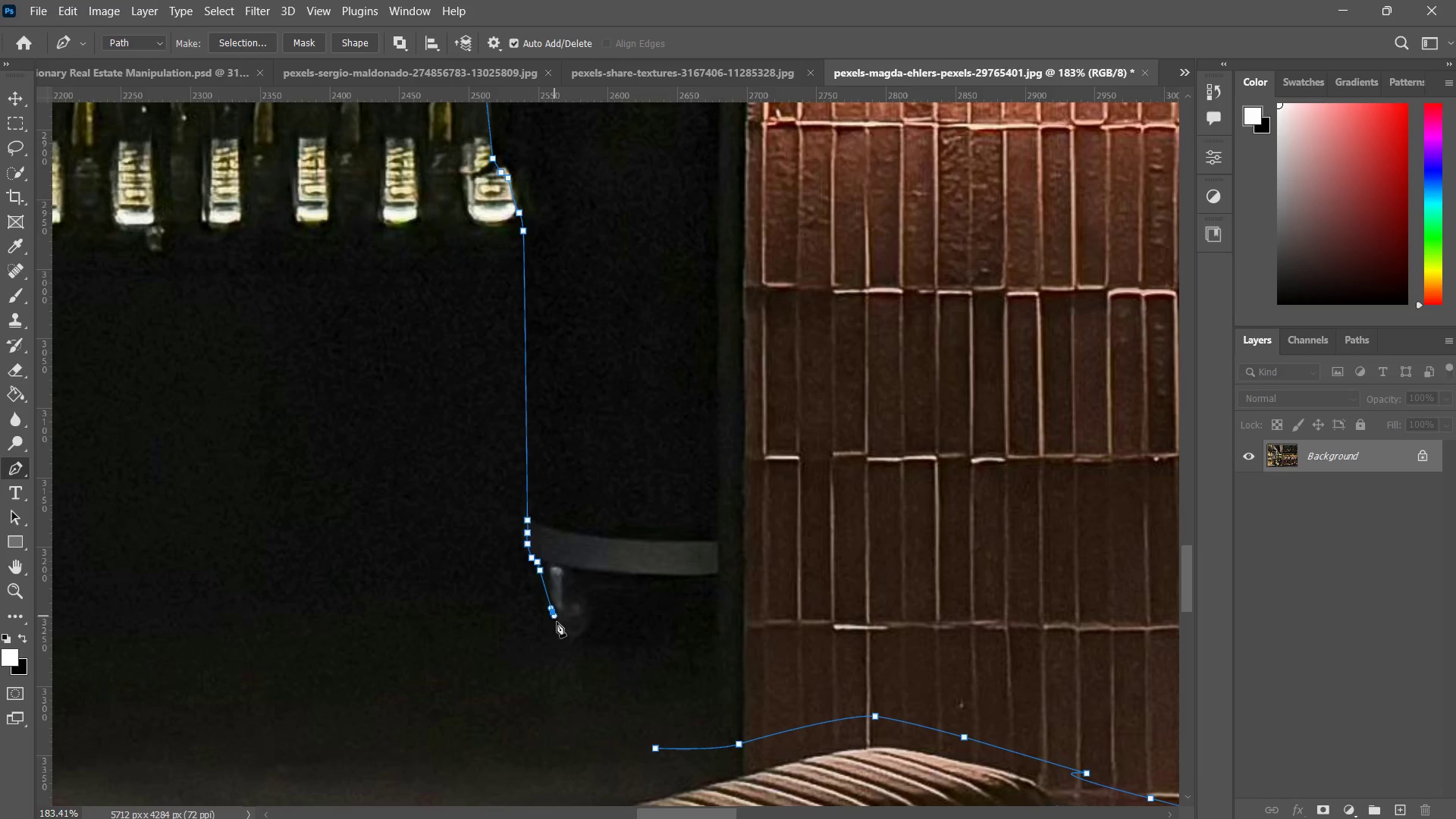 
left_click_drag(start_coordinate=[557, 623], to_coordinate=[562, 633])
 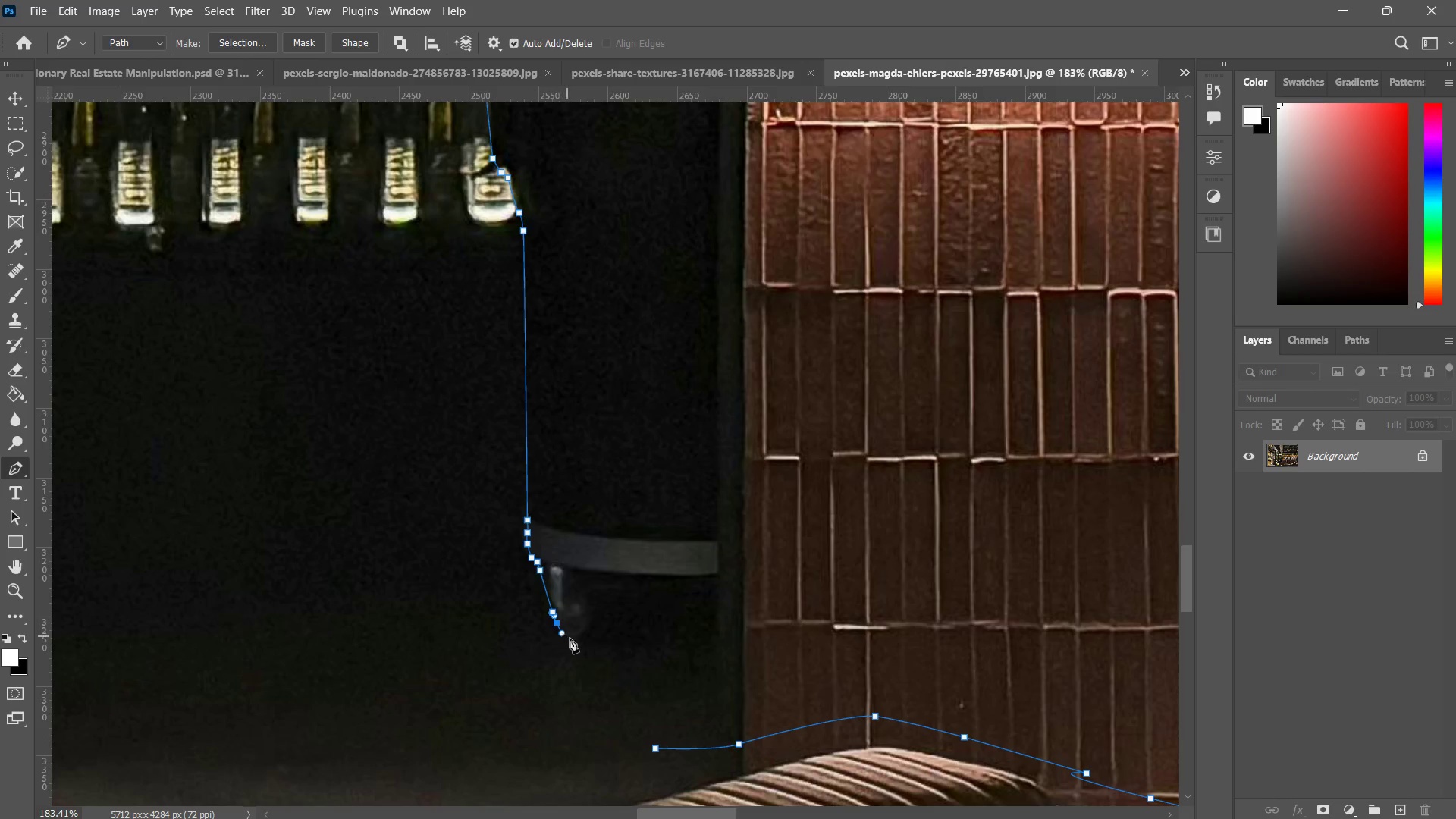 
left_click_drag(start_coordinate=[568, 636], to_coordinate=[576, 639])
 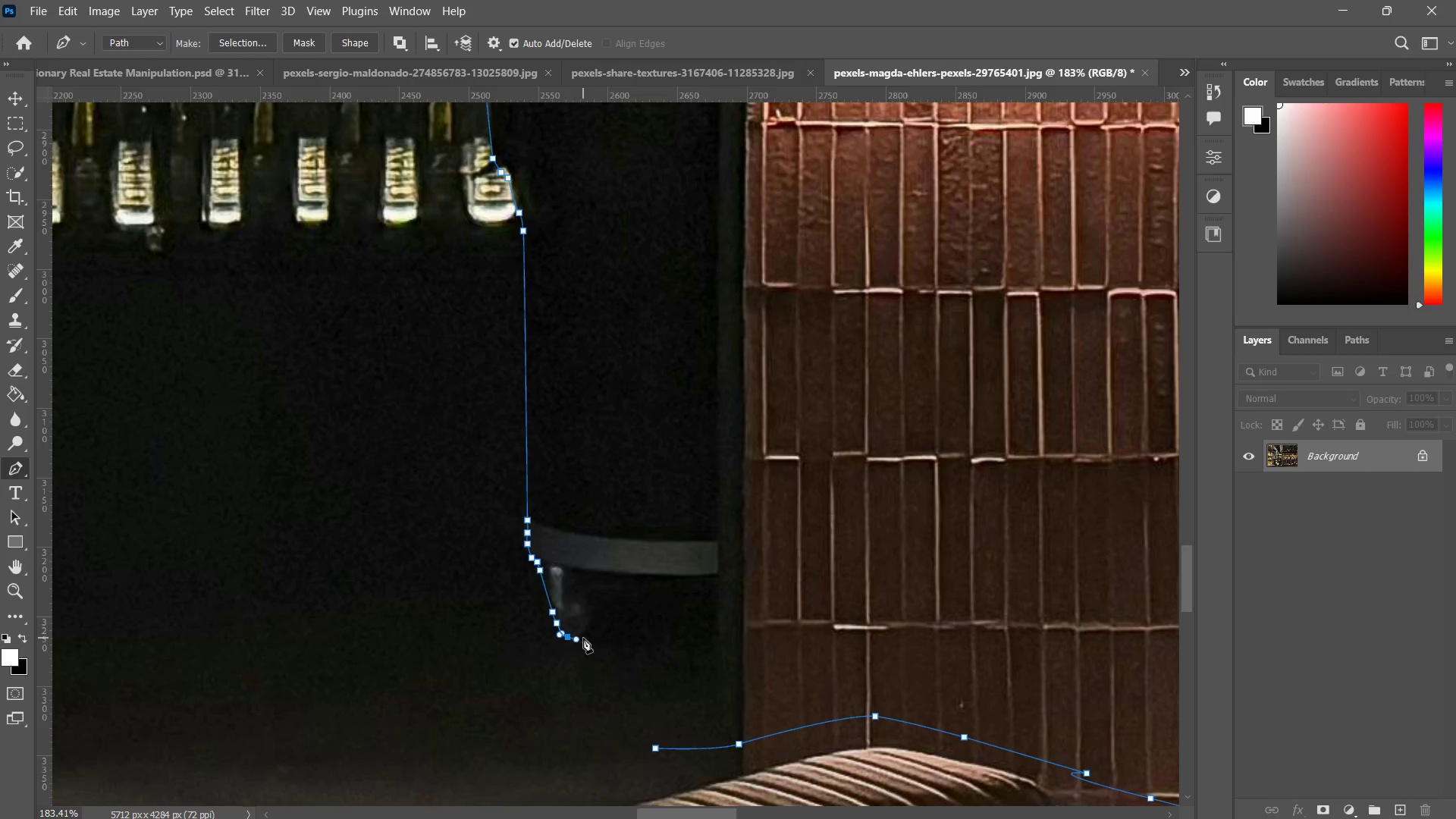 
left_click_drag(start_coordinate=[583, 638], to_coordinate=[588, 626])
 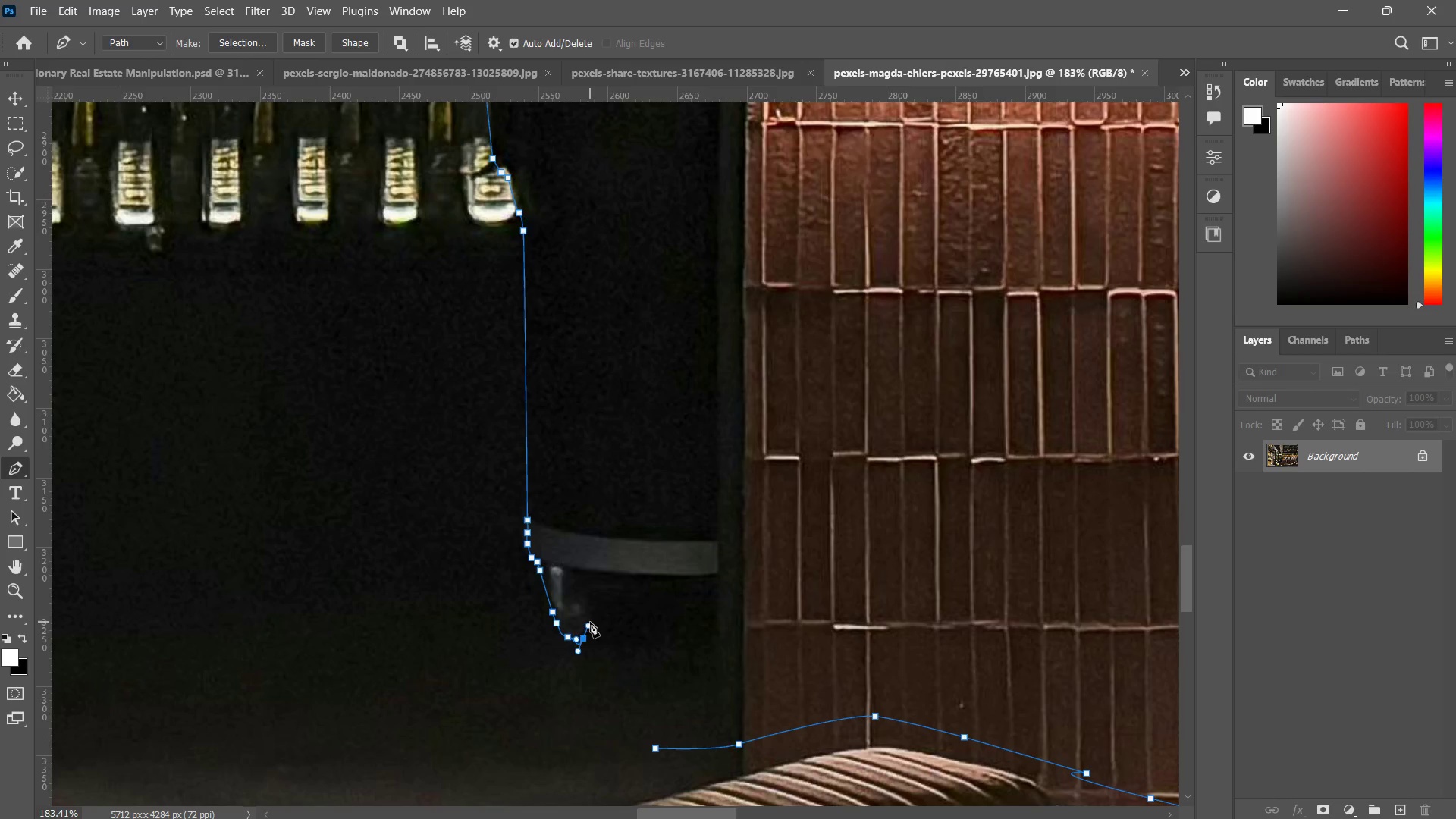 
left_click_drag(start_coordinate=[590, 622], to_coordinate=[592, 604])
 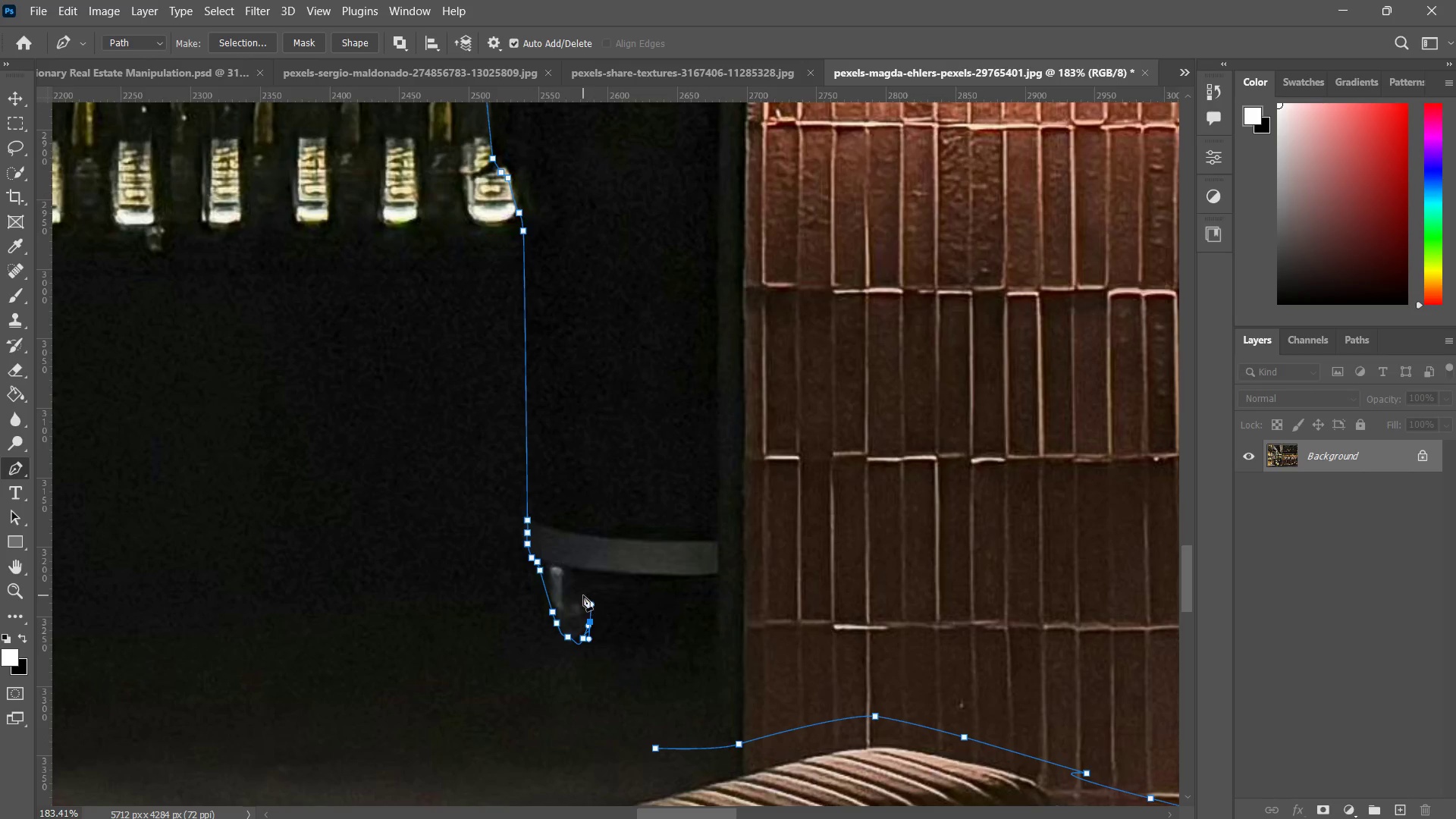 
triple_click([583, 595])
 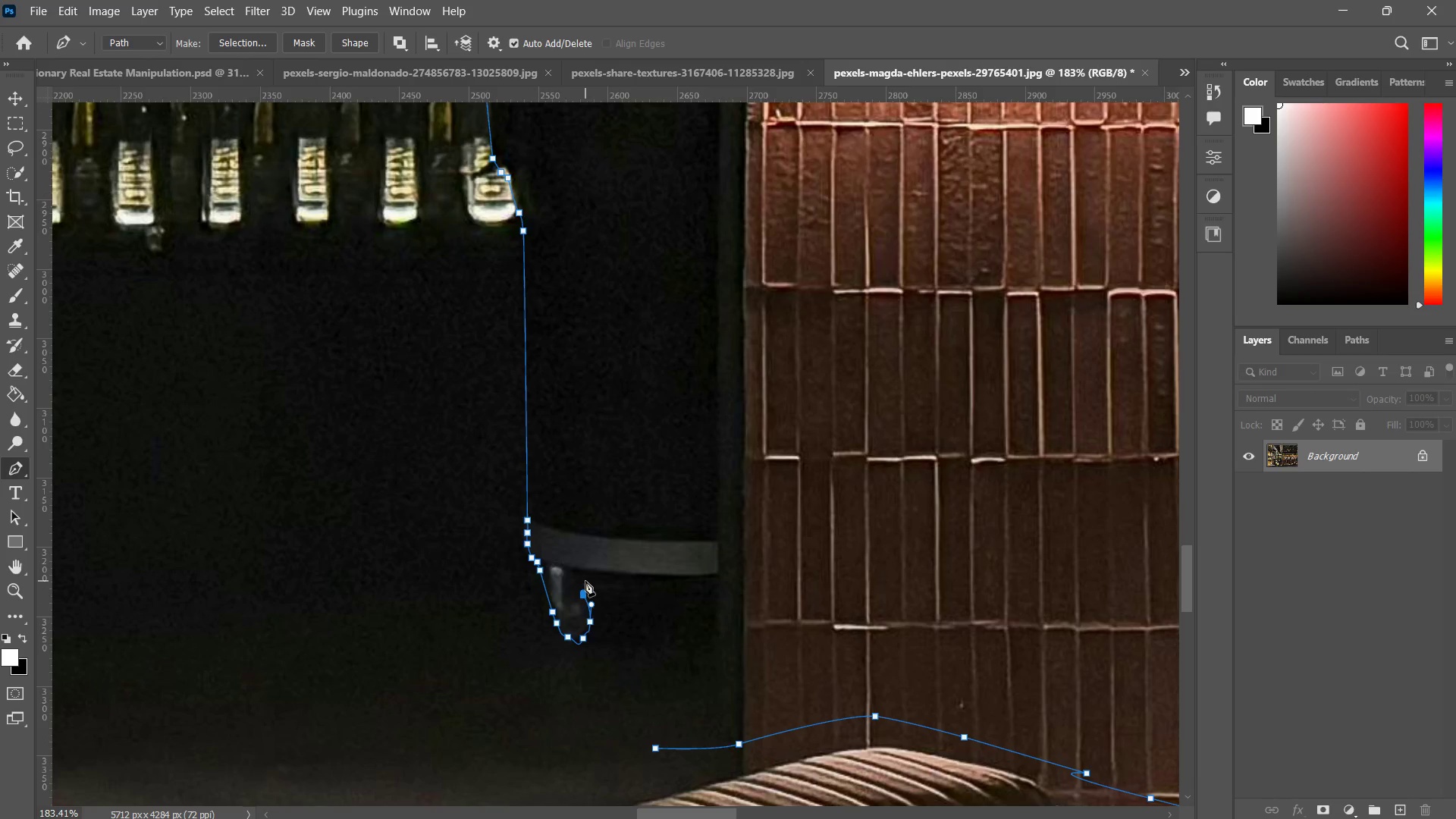 
left_click_drag(start_coordinate=[596, 578], to_coordinate=[601, 578])
 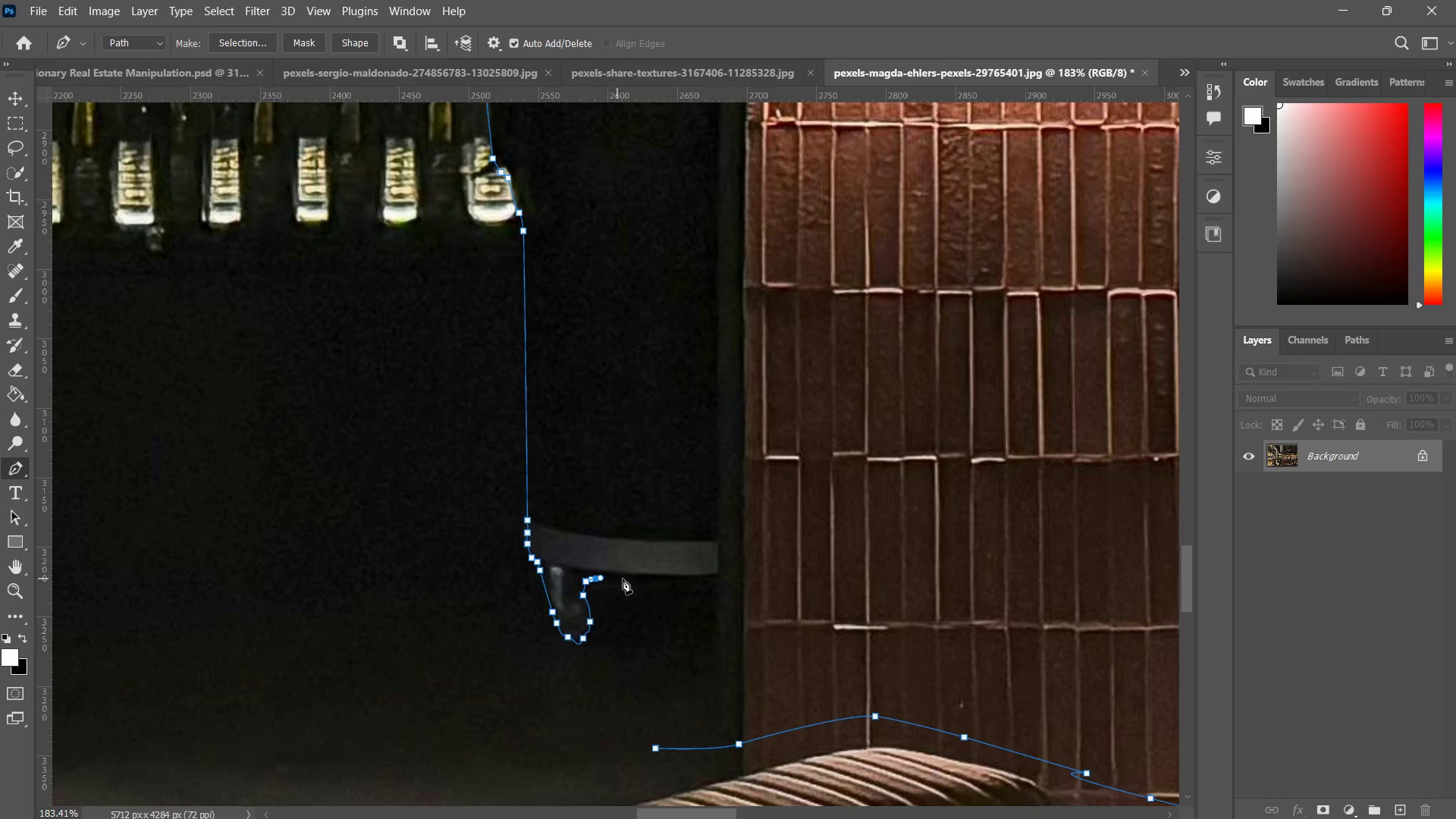 
left_click_drag(start_coordinate=[632, 579], to_coordinate=[637, 579])
 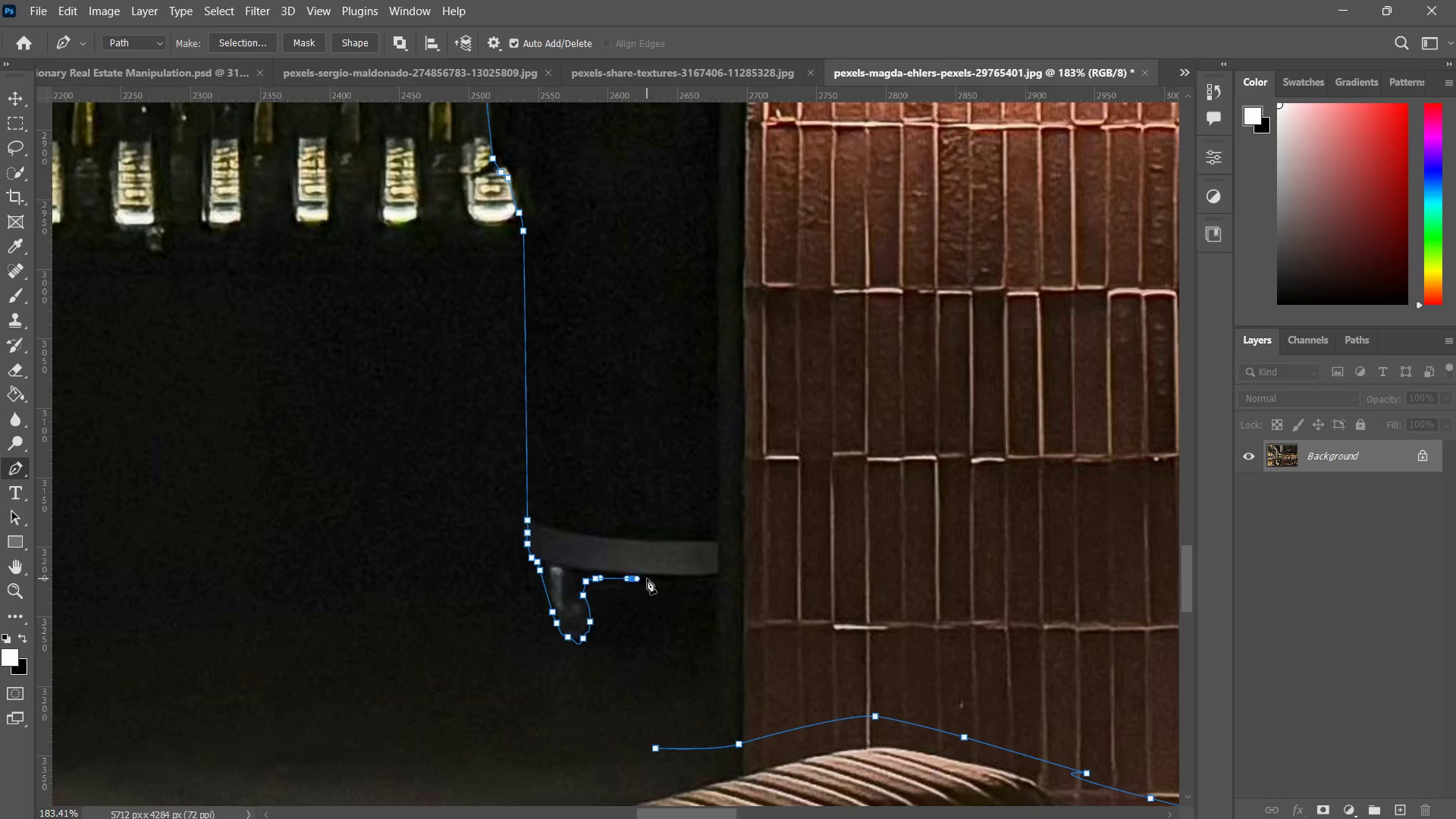 
left_click_drag(start_coordinate=[646, 579], to_coordinate=[656, 582])
 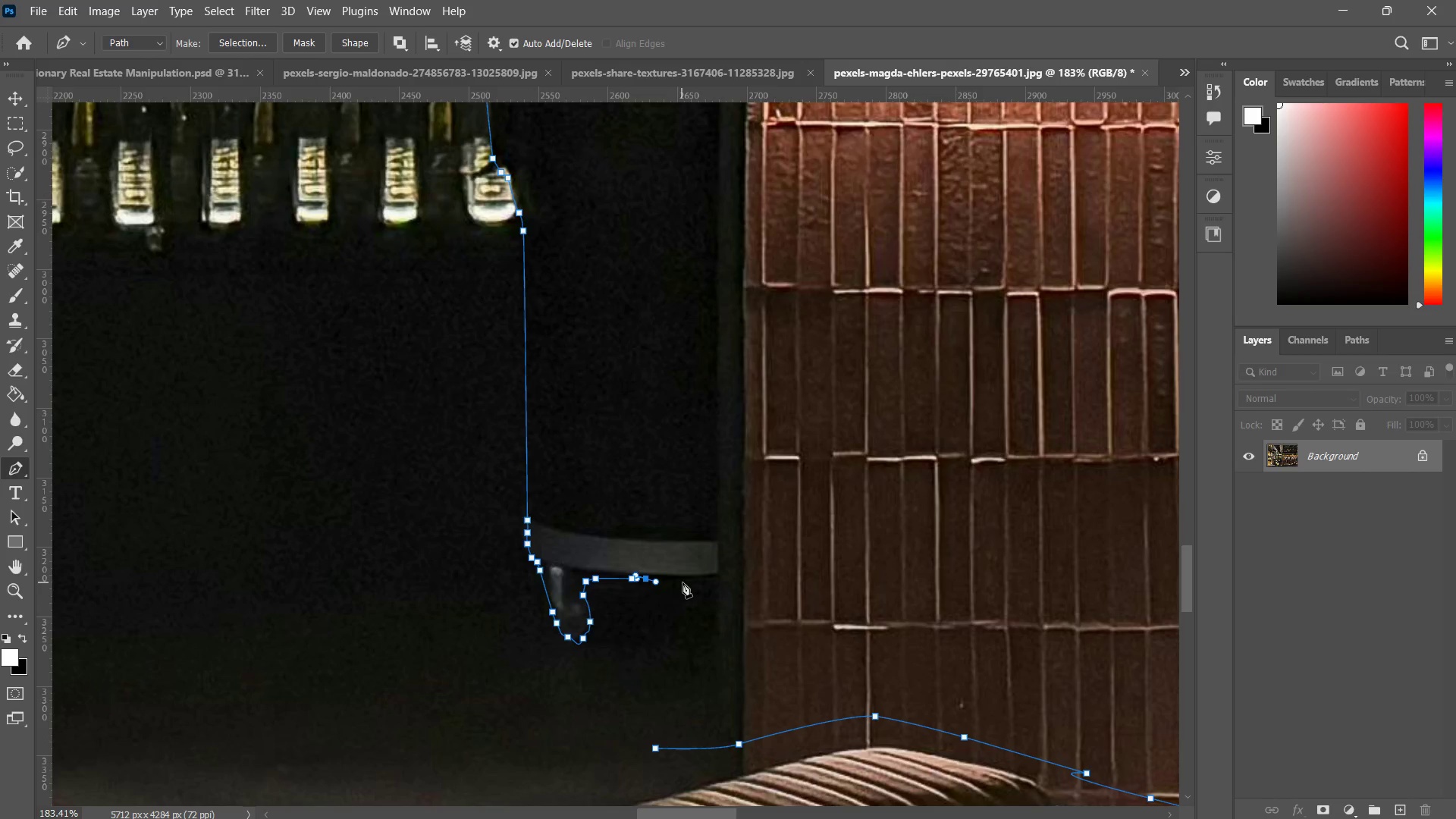 
left_click_drag(start_coordinate=[682, 582], to_coordinate=[708, 586])
 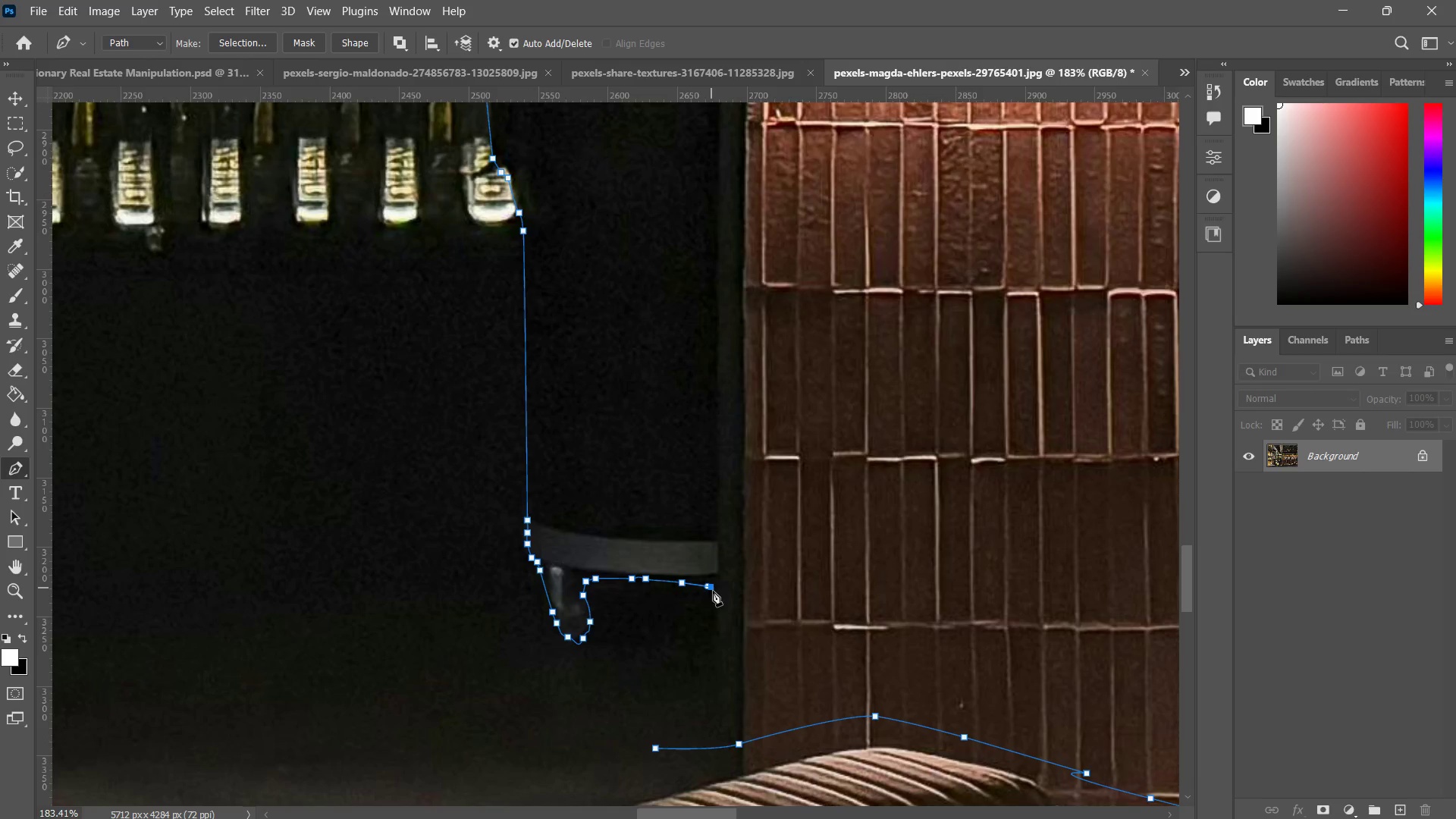 
left_click_drag(start_coordinate=[714, 605], to_coordinate=[716, 611])
 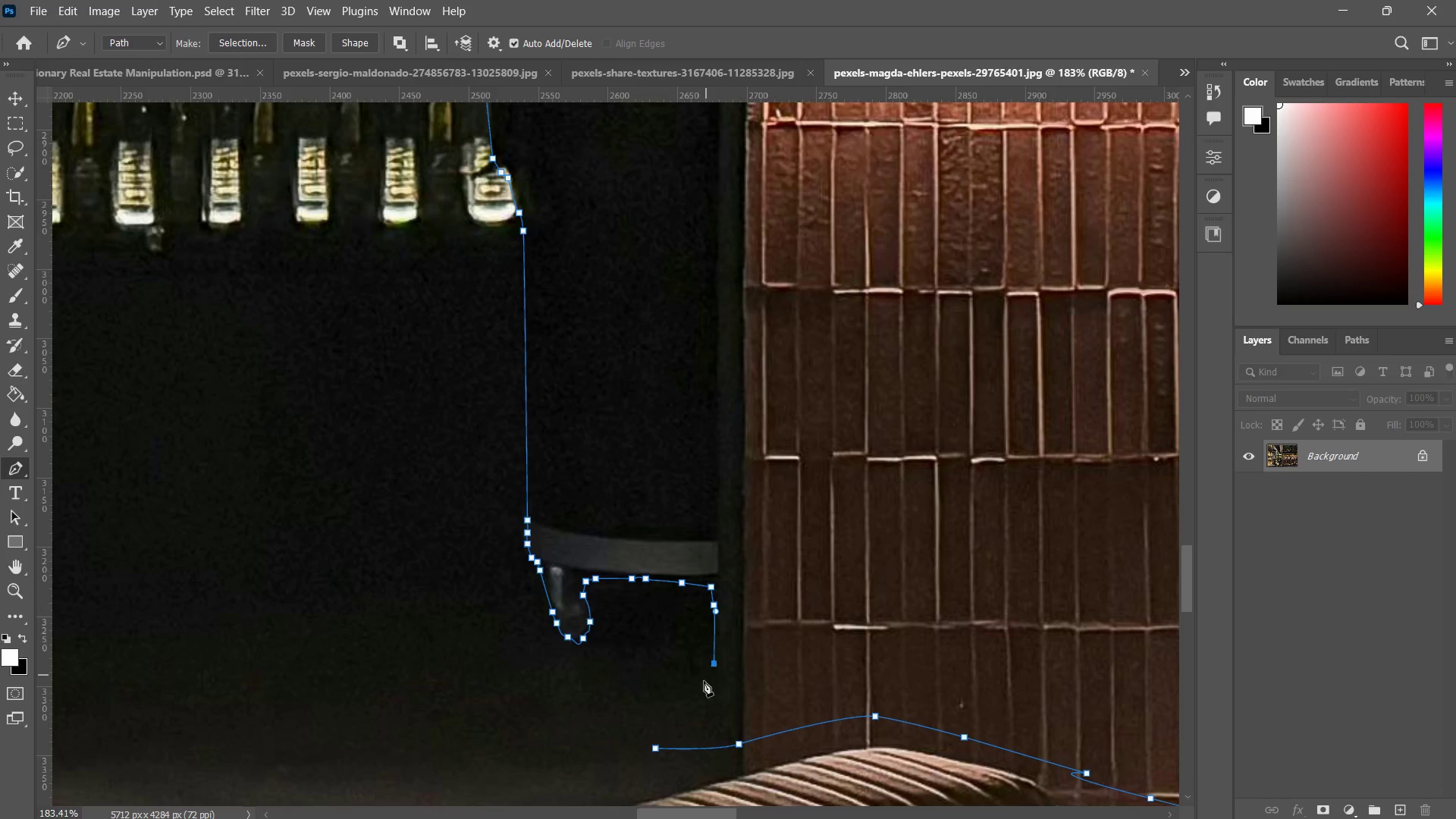 
left_click_drag(start_coordinate=[703, 689], to_coordinate=[701, 695])
 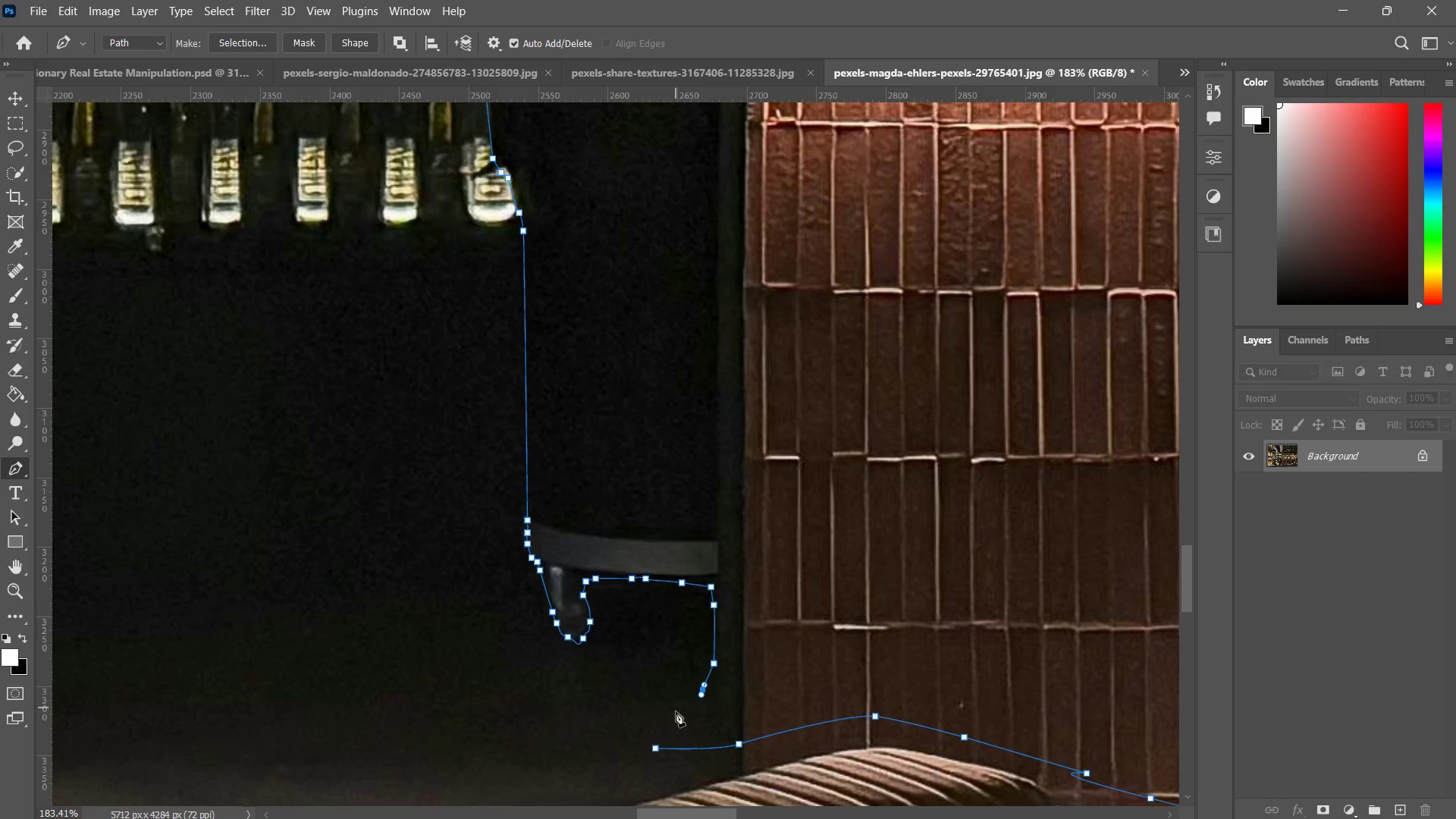 
left_click_drag(start_coordinate=[676, 714], to_coordinate=[674, 717])
 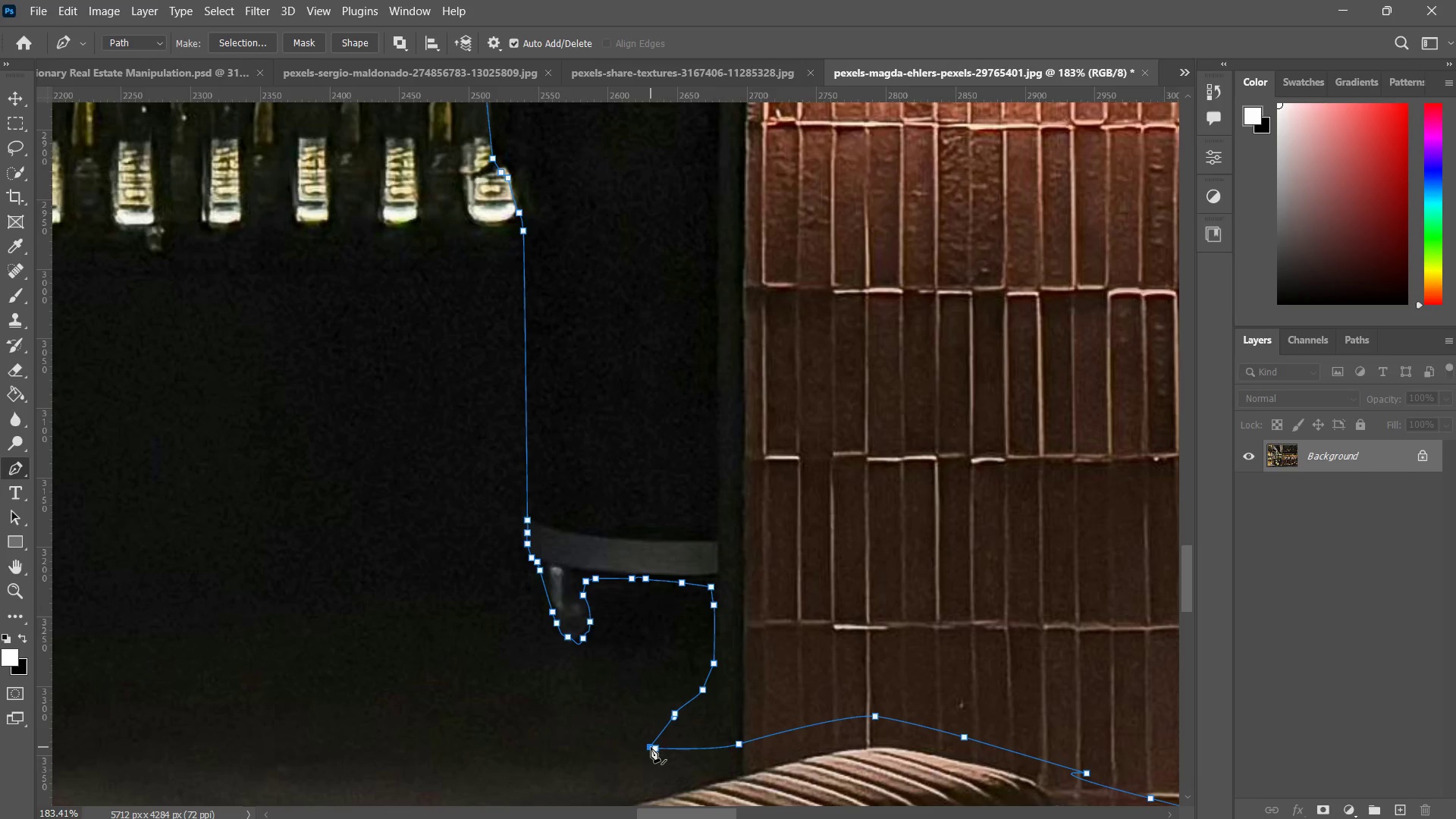 
triple_click([651, 747])
 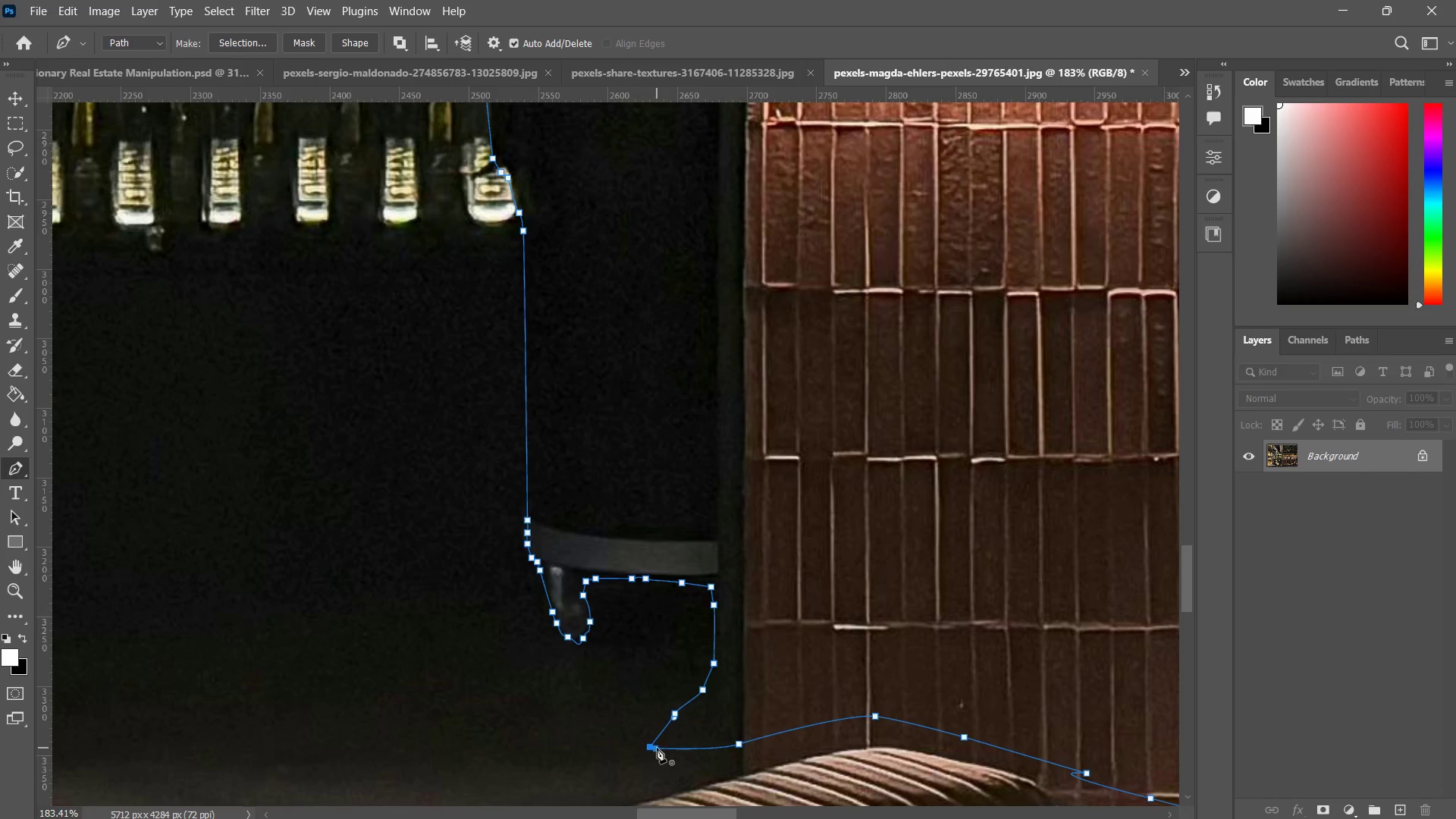 
triple_click([657, 748])
 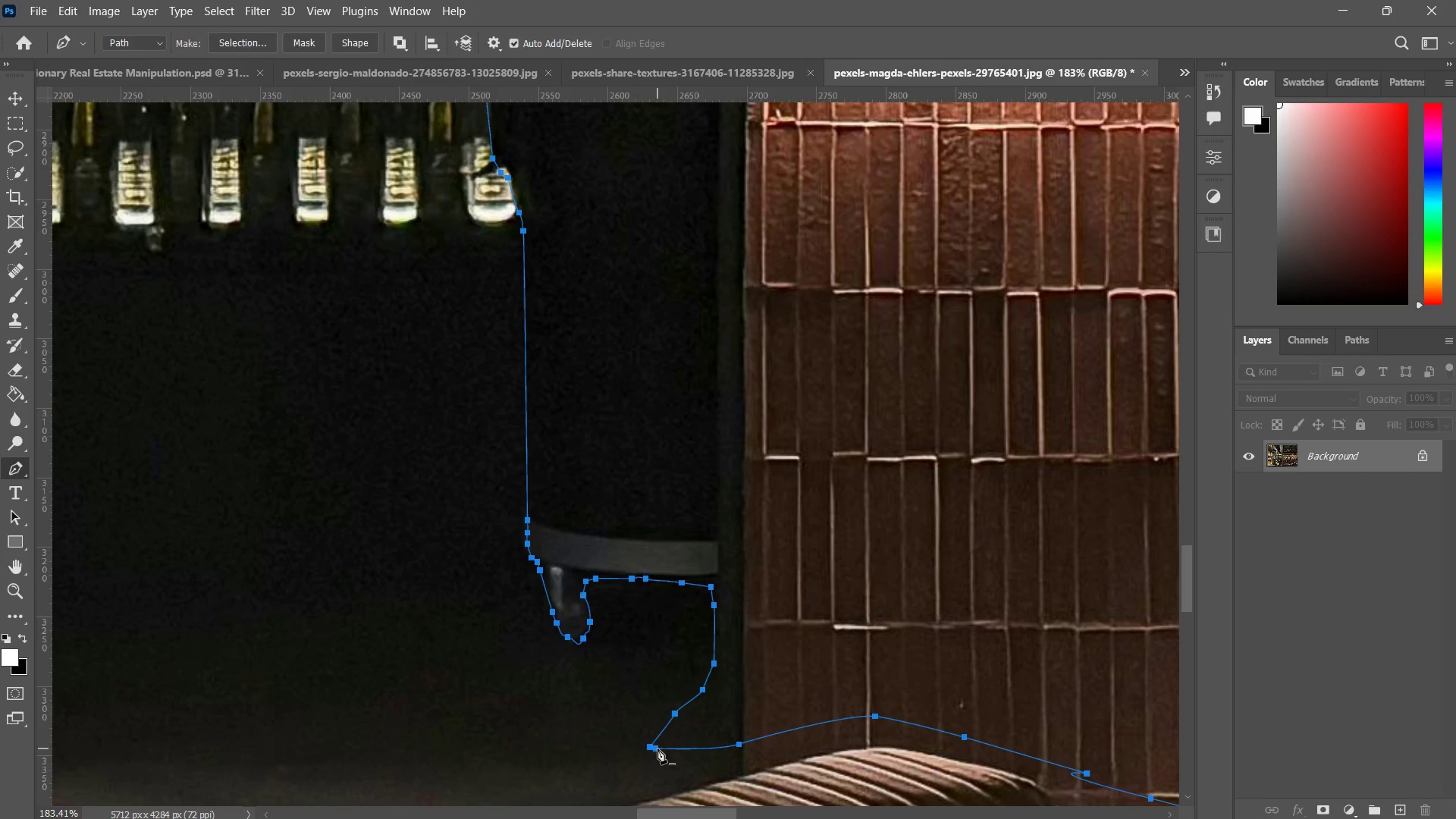 
type(zzzp)
 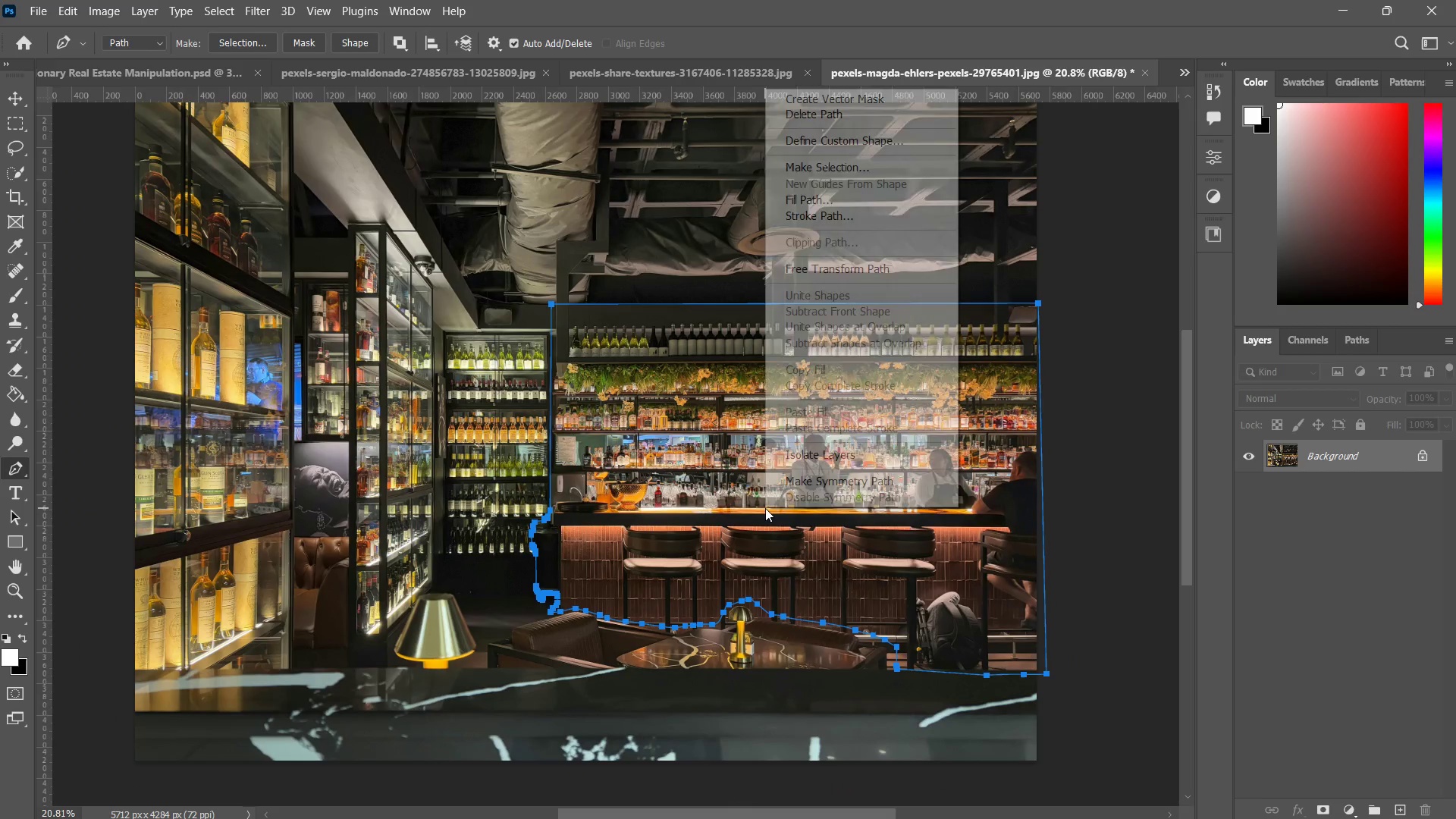 
left_click_drag(start_coordinate=[777, 585], to_coordinate=[664, 658])
 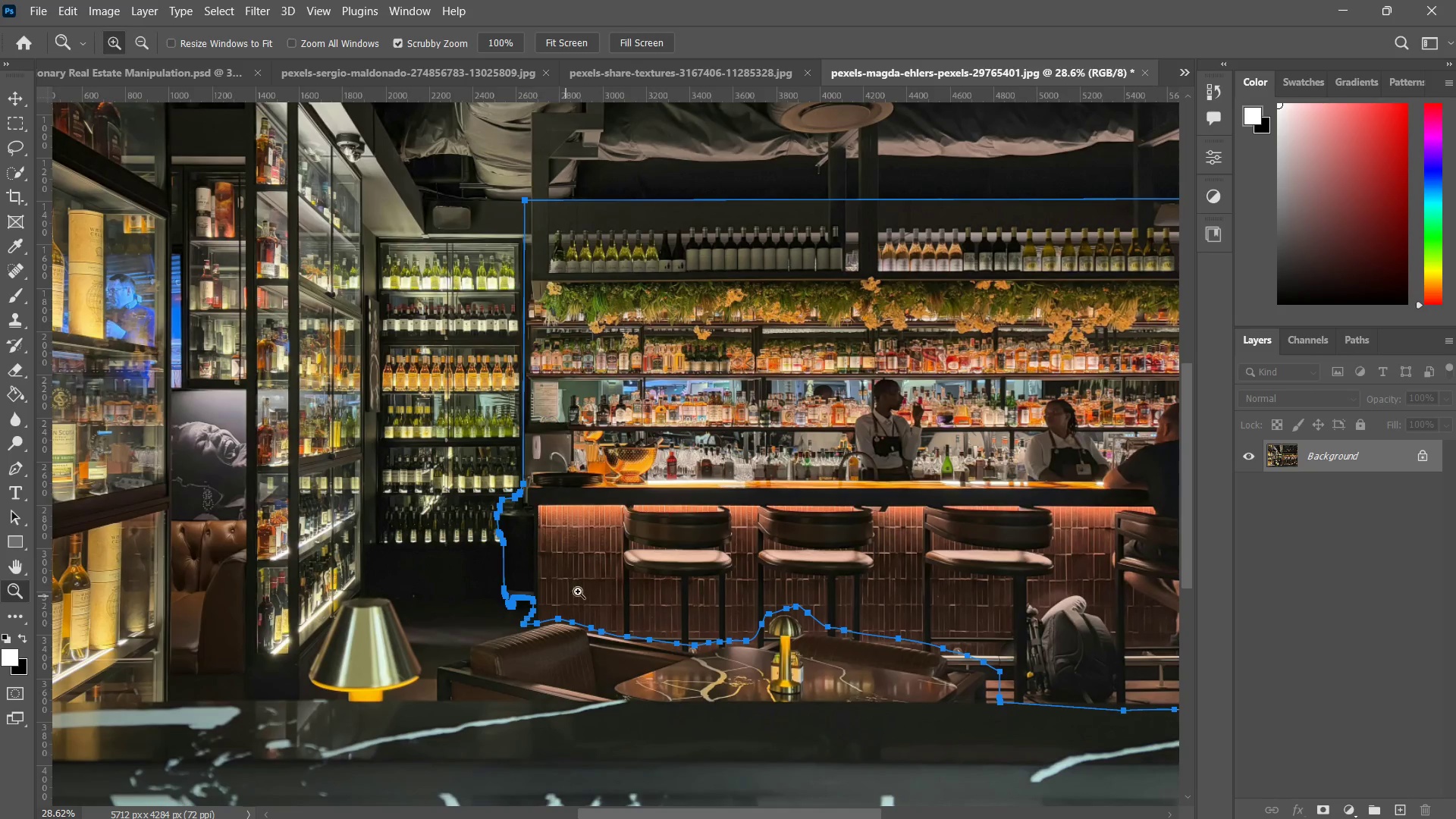 
hold_key(key=Space, duration=0.44)
 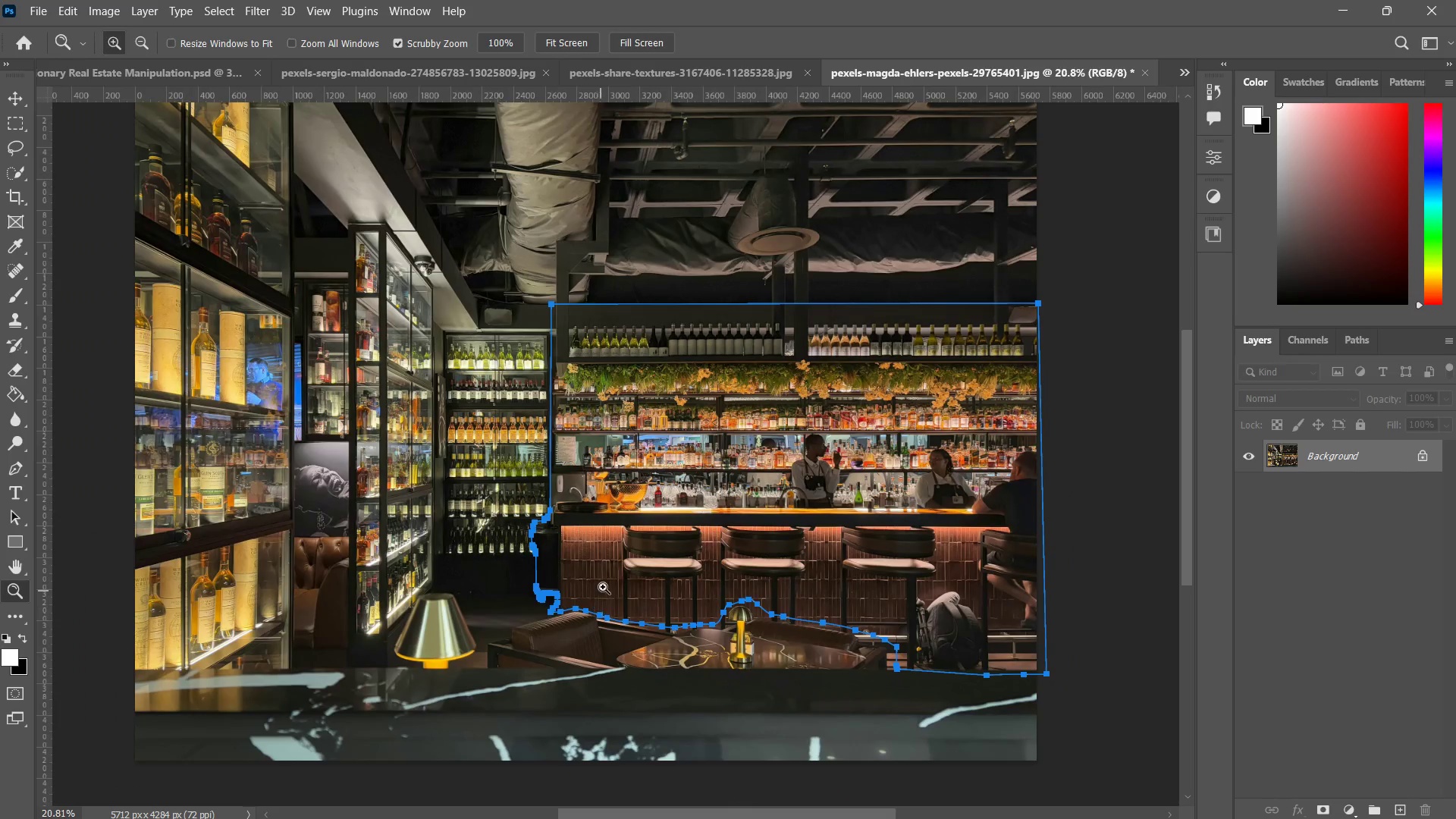 
left_click_drag(start_coordinate=[727, 611], to_coordinate=[526, 623])
 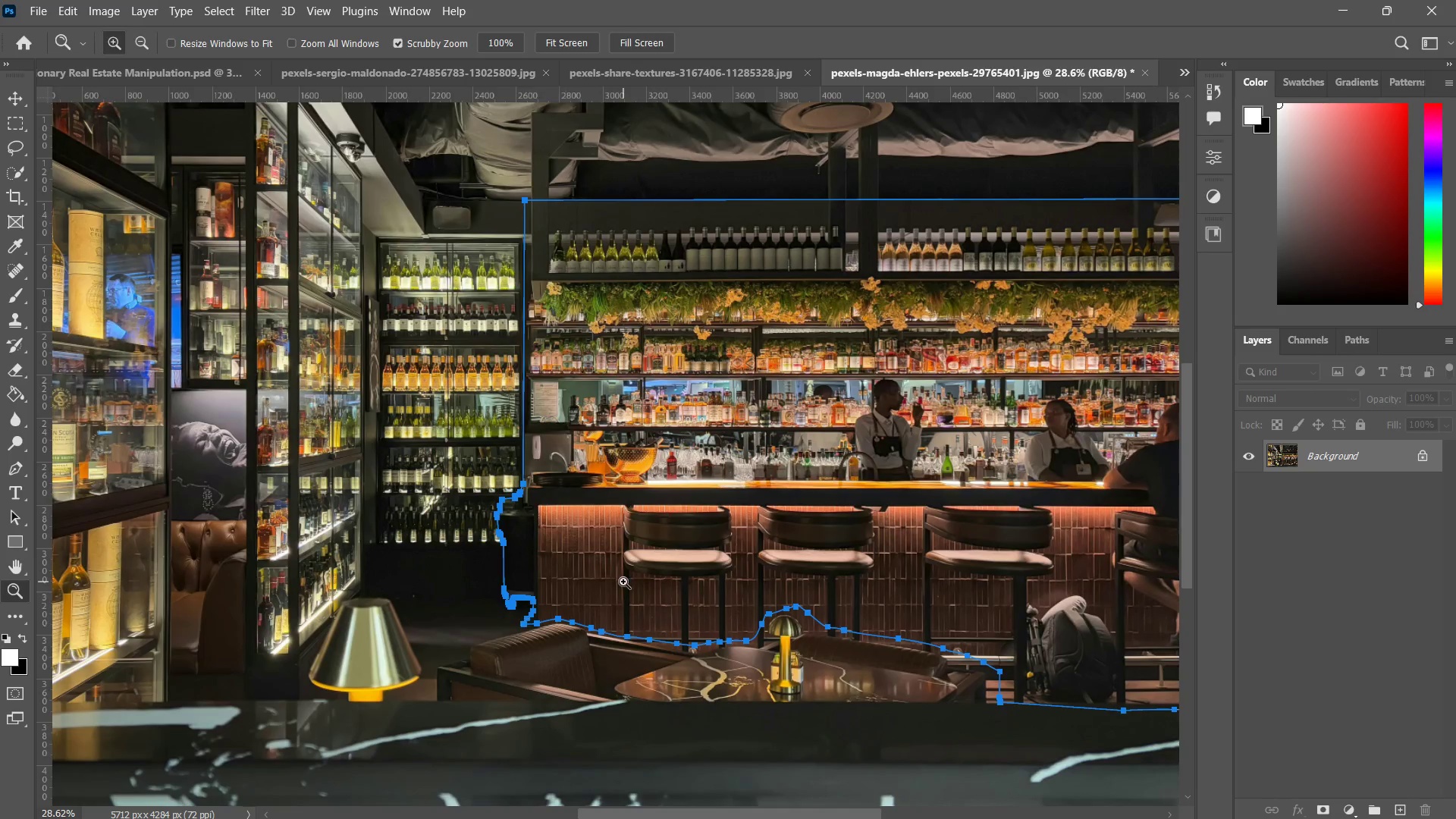 
left_click_drag(start_coordinate=[623, 582], to_coordinate=[597, 607])
 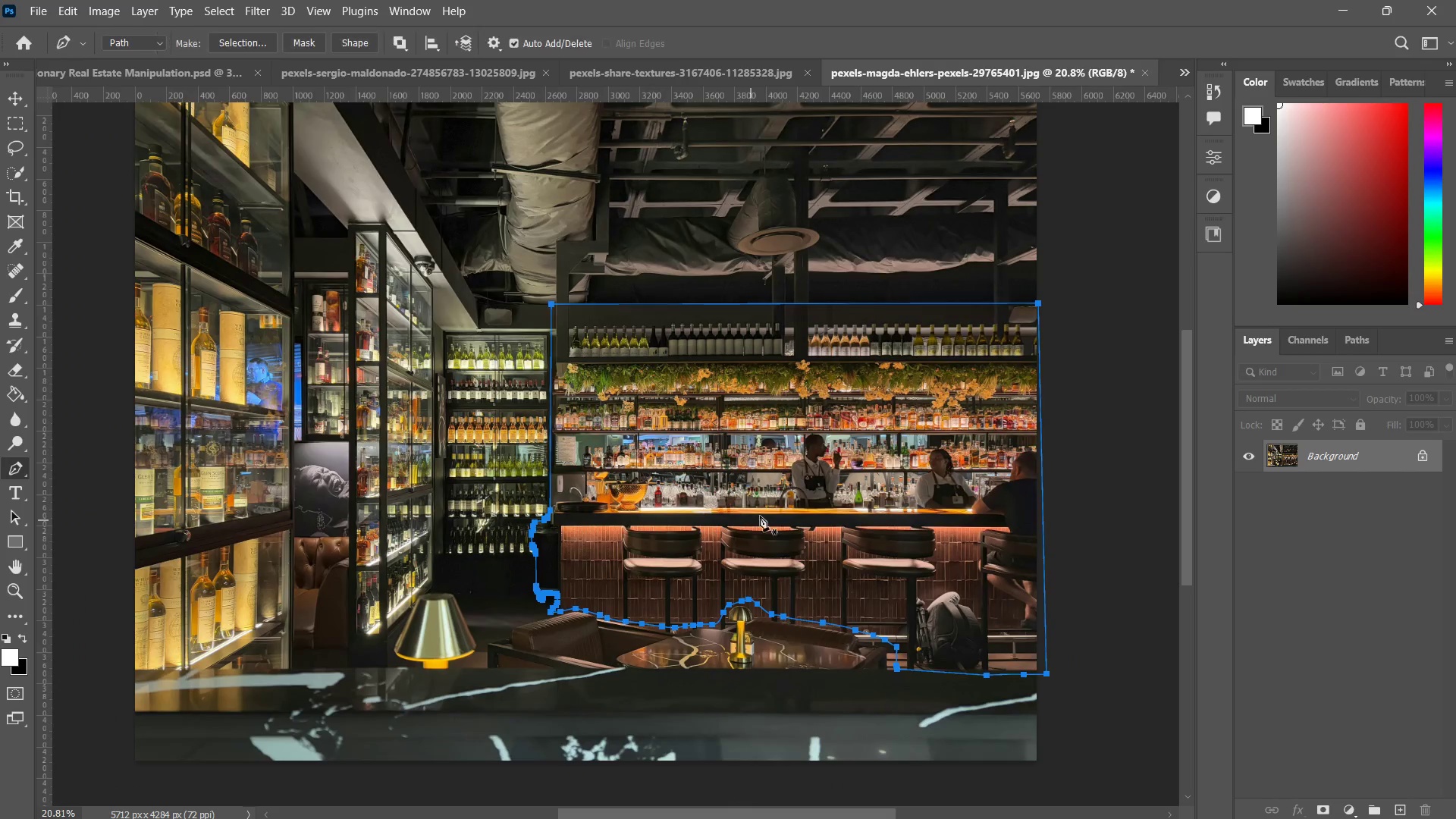 
right_click([765, 508])
 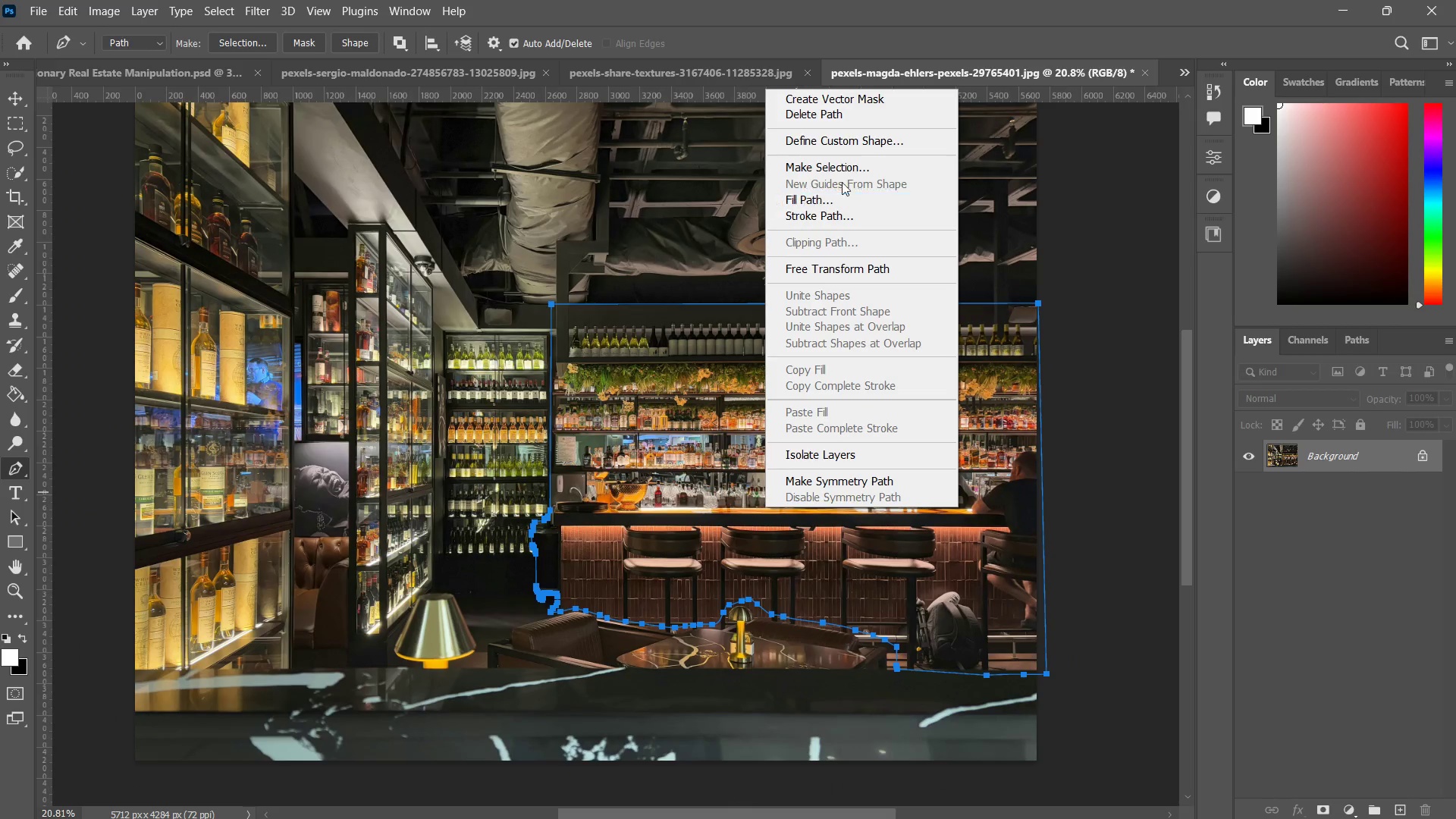 
left_click([847, 165])
 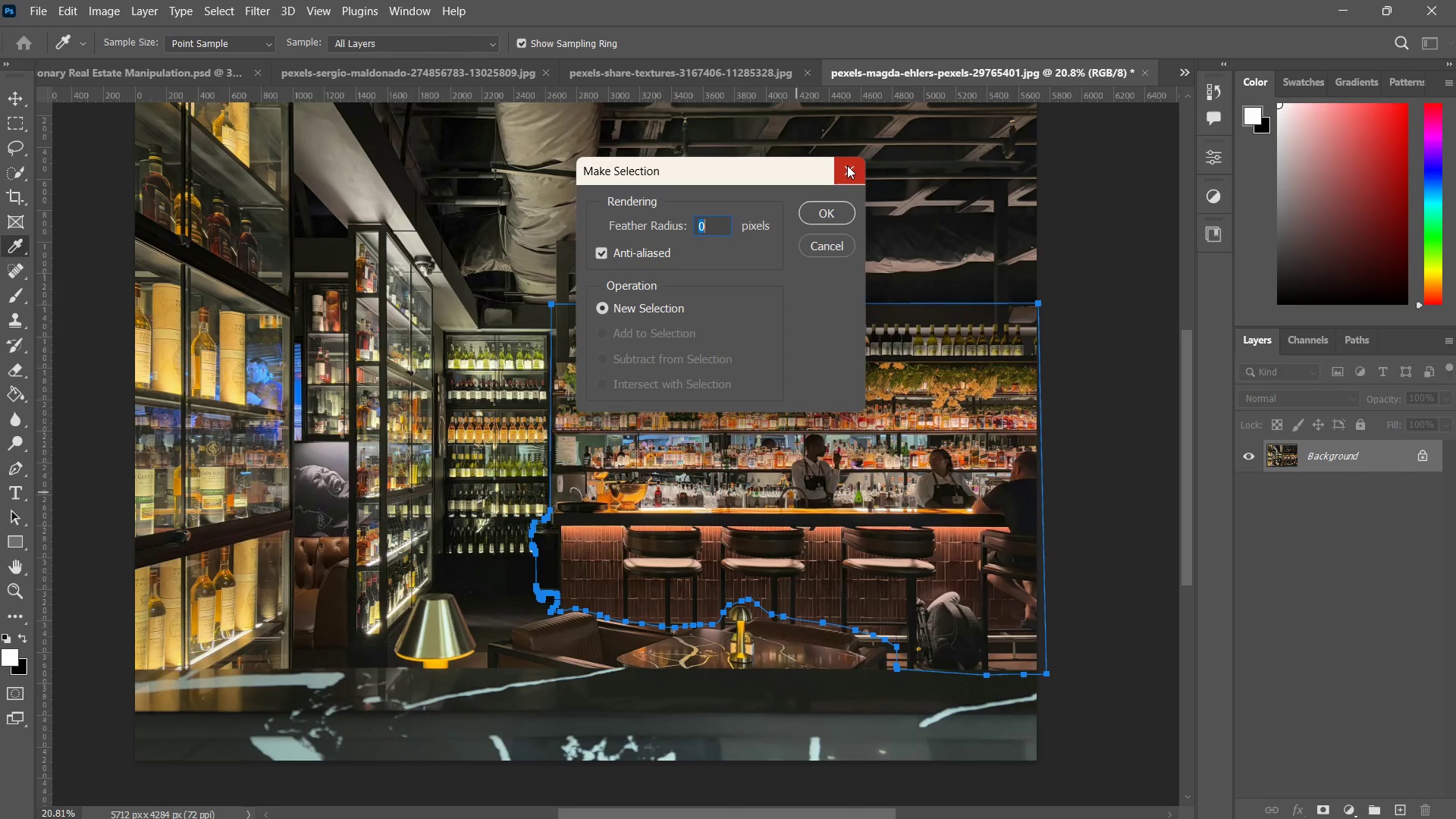 
key(Enter)
 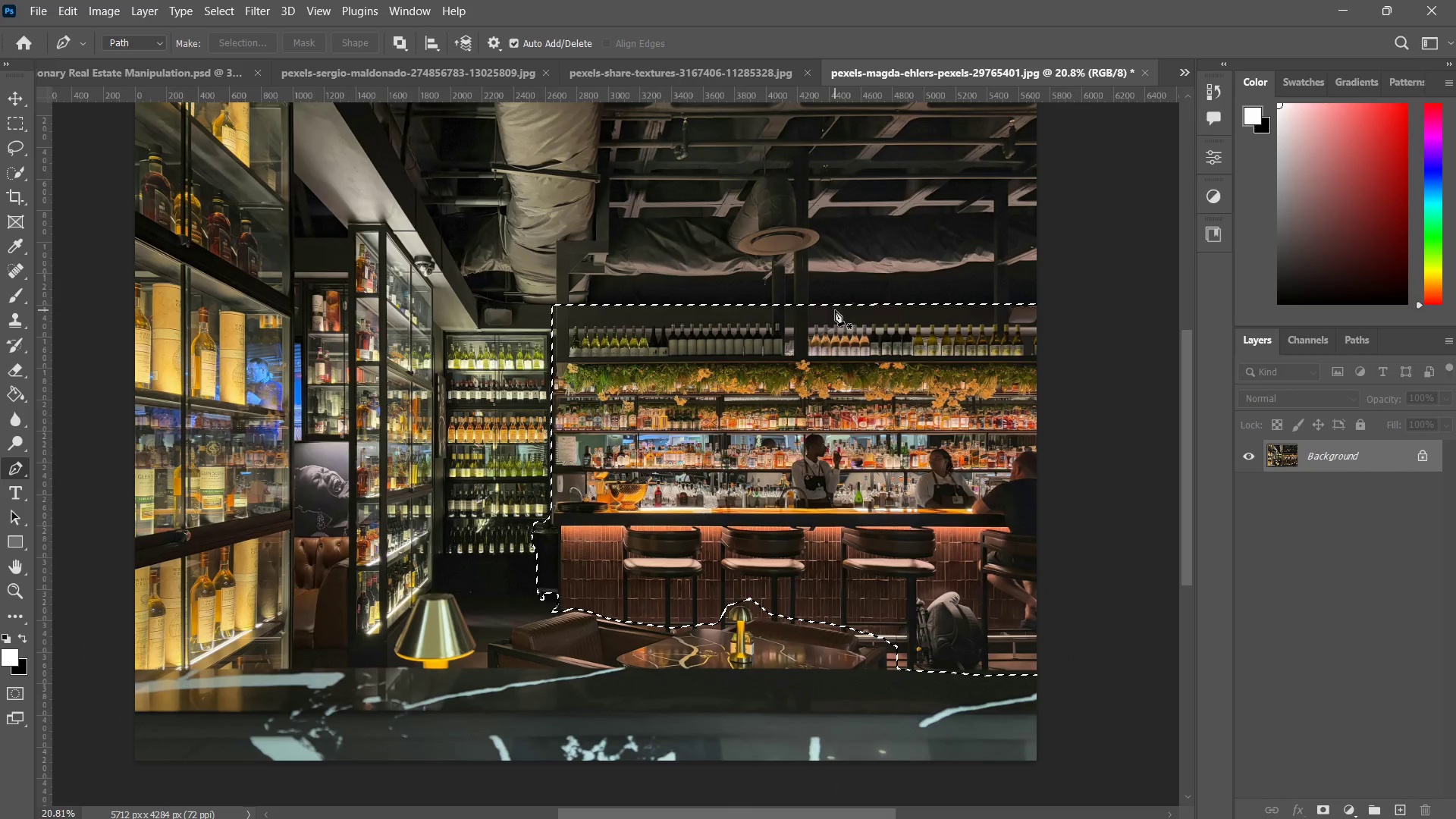 
key(Control+C)
 